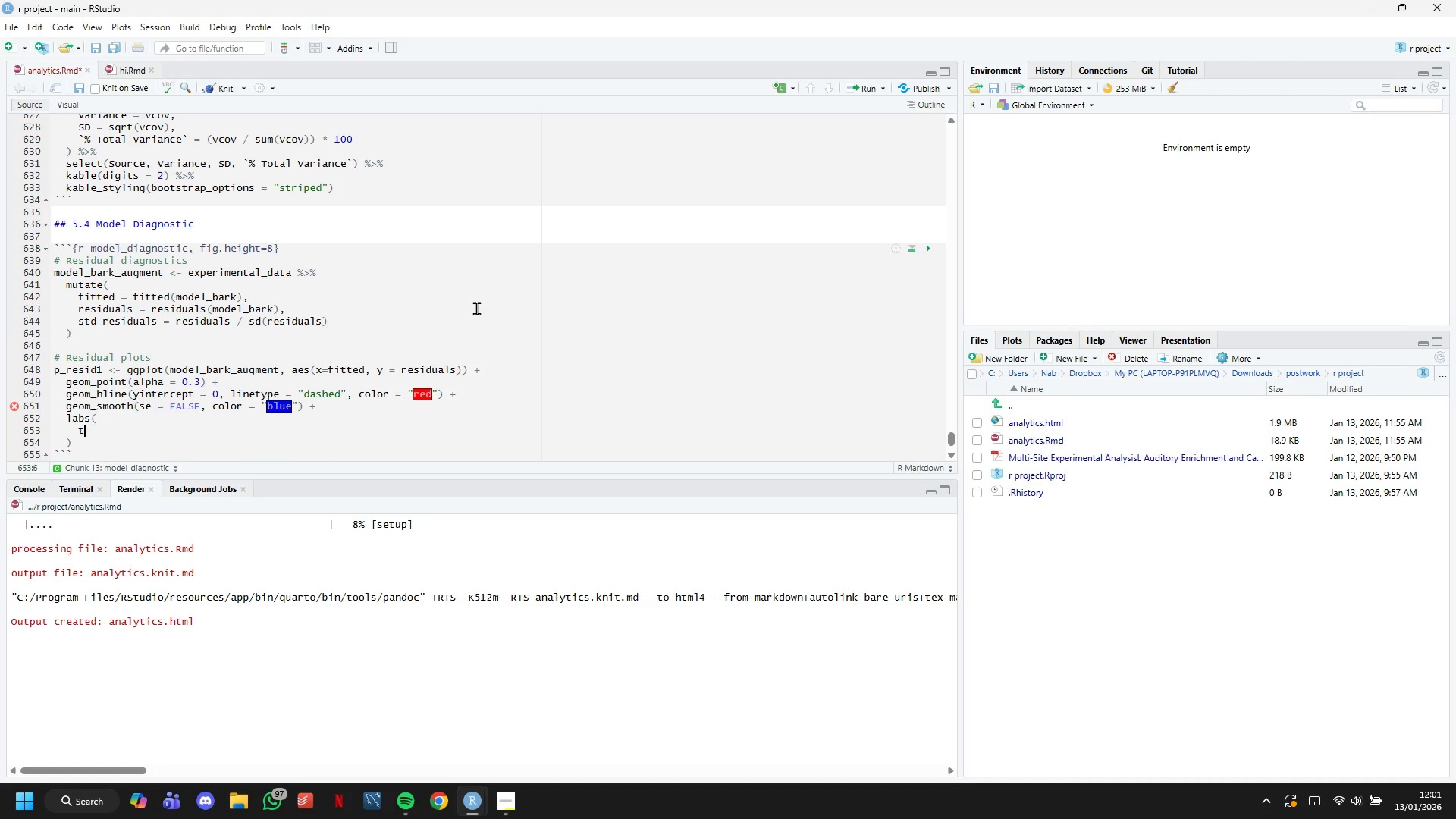 
type(title = "Residuals bs)
key(Backspace)
key(Backspace)
type(vs. Fitted Values)
 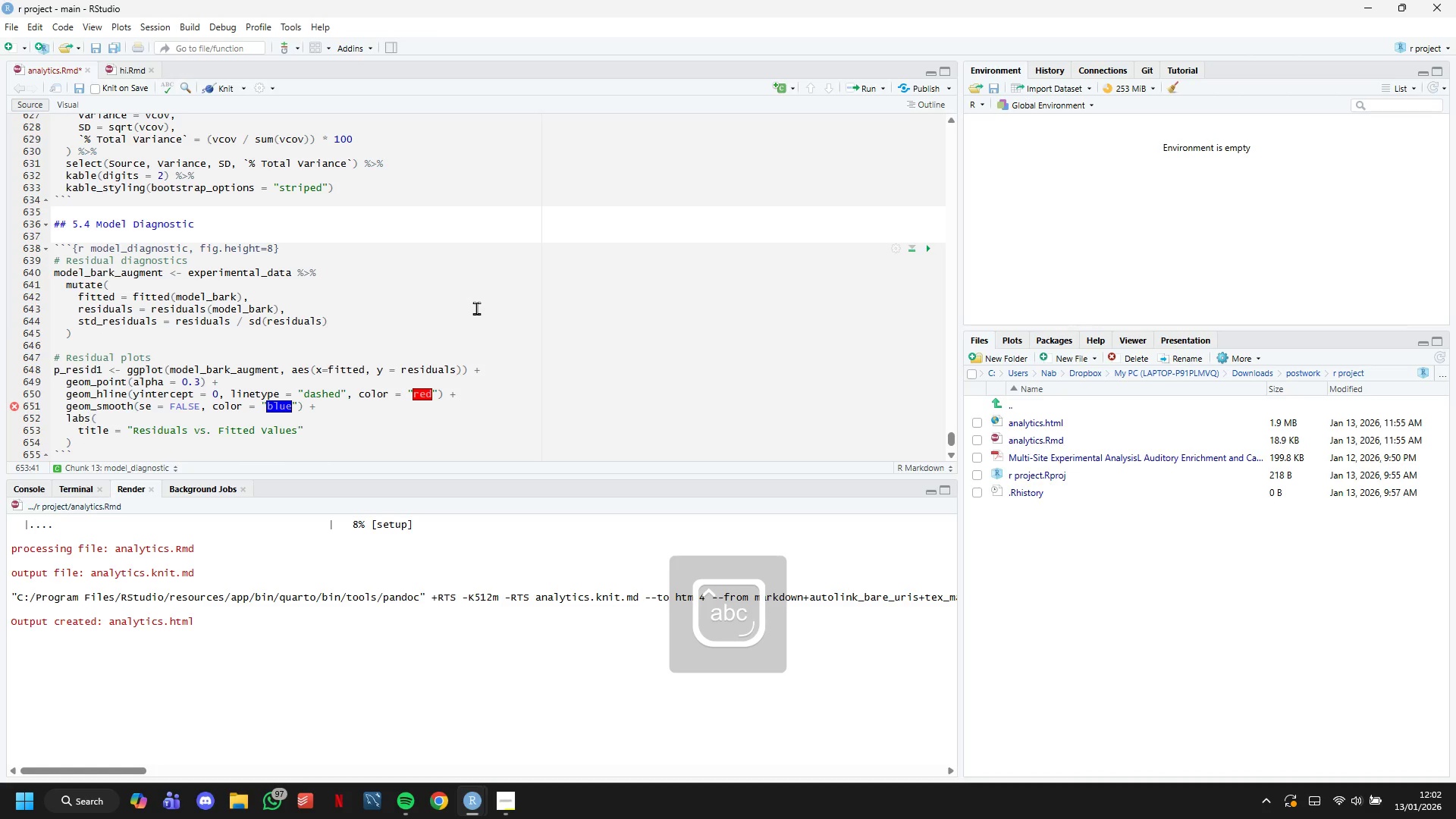 
key(ArrowRight)
 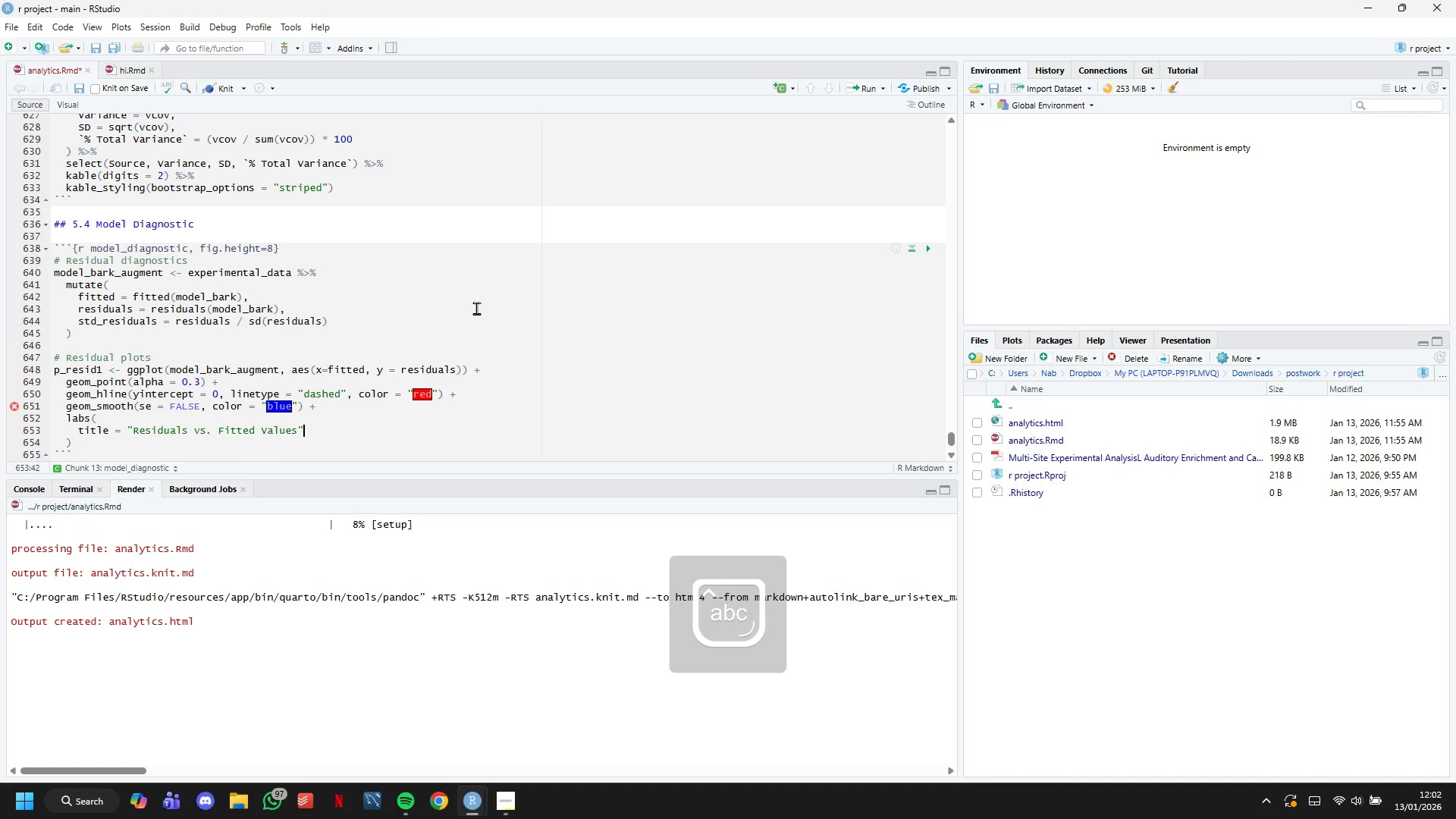 
key(Comma)
 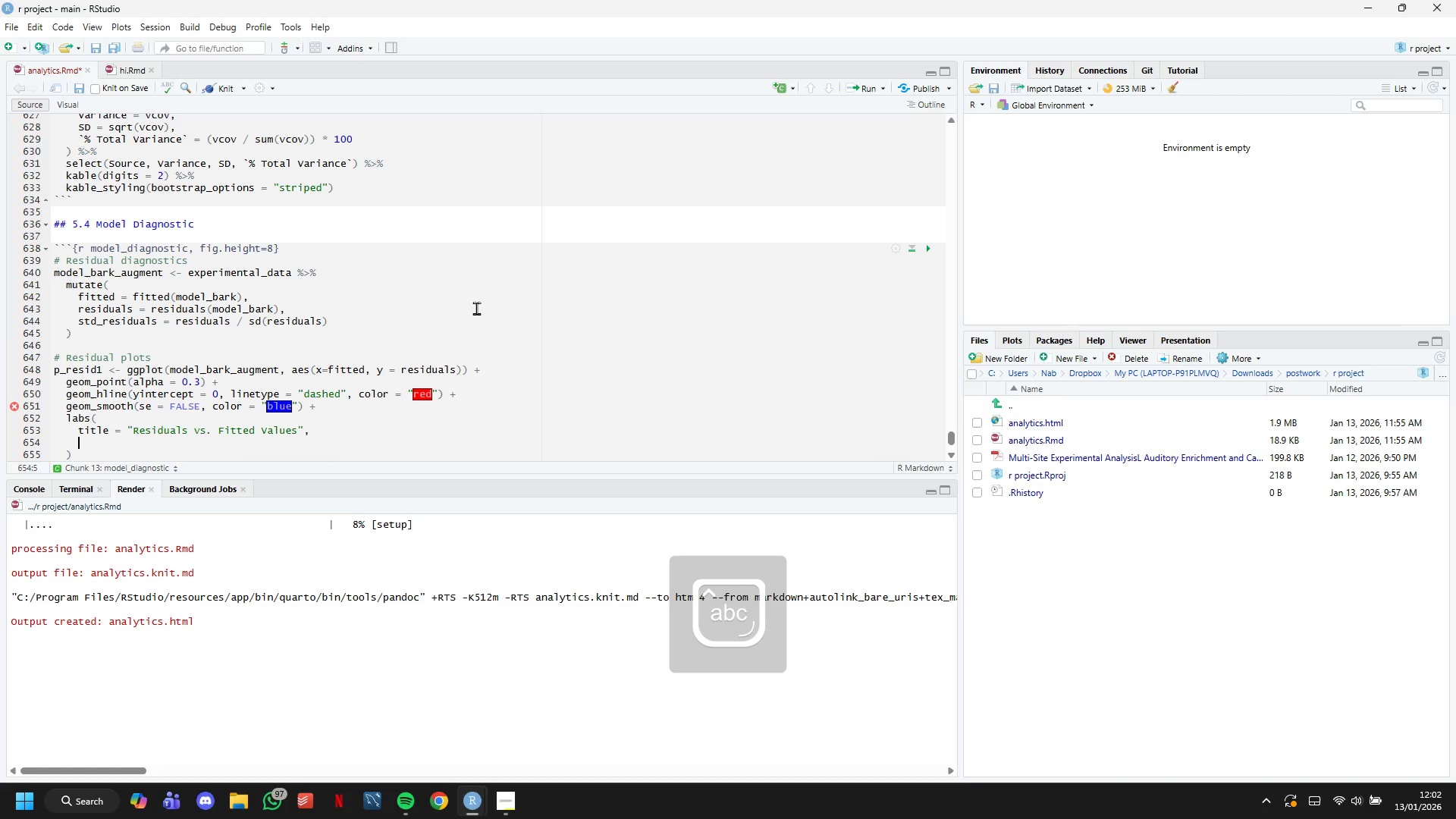 
key(Enter)
 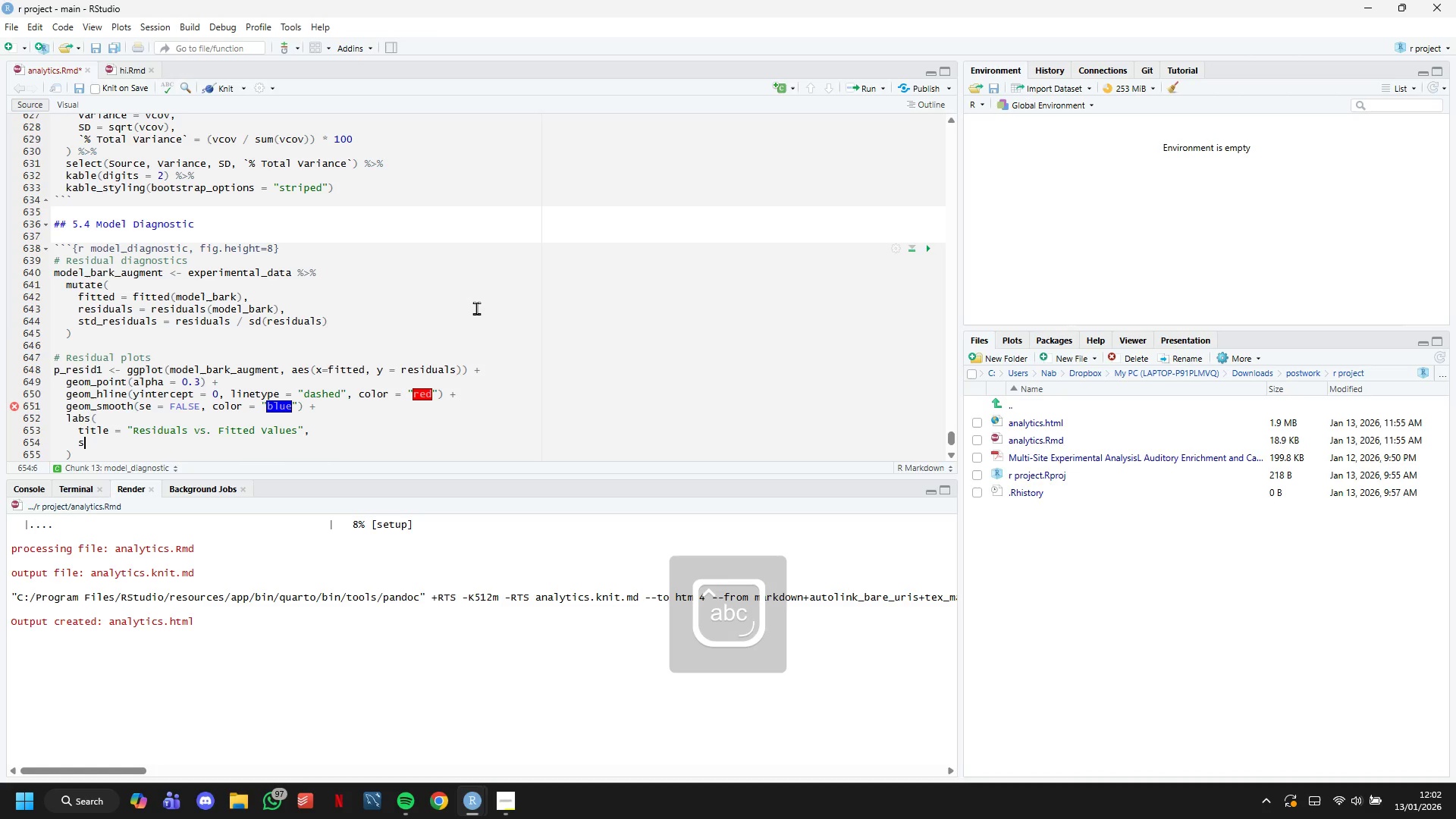 
type(subtitle = "Checking )
 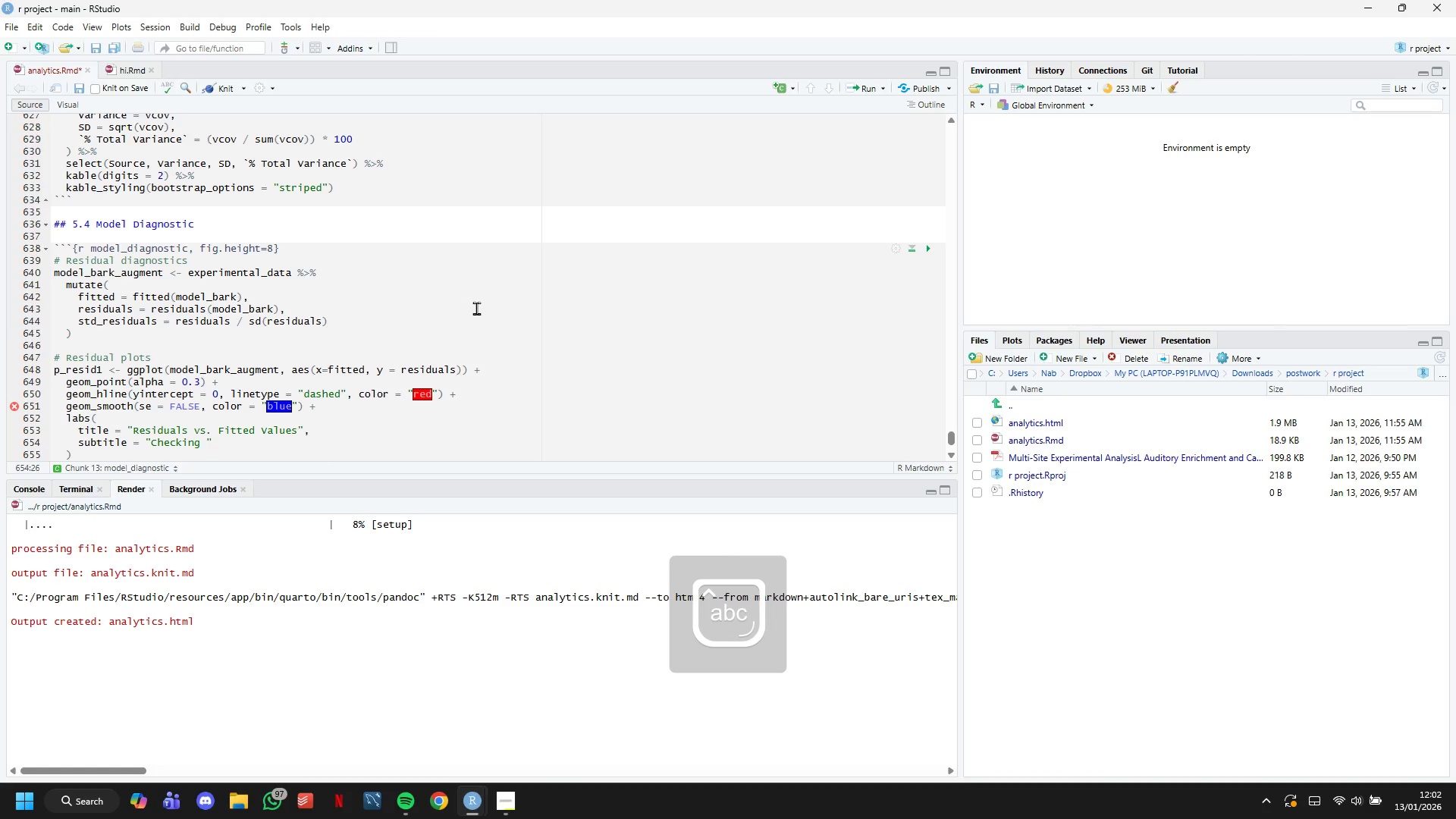 
wait(13.41)
 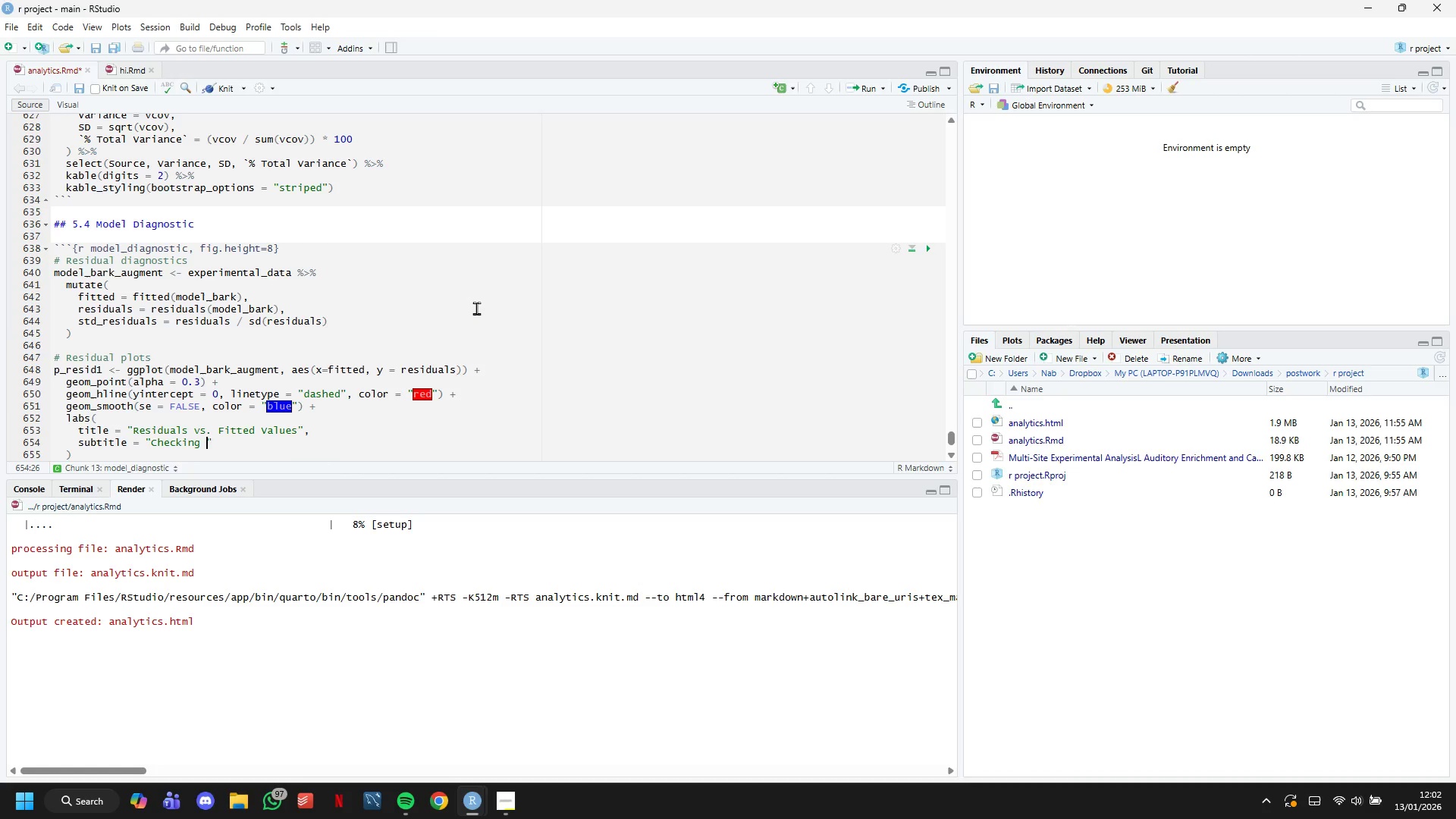 
type(homoscedasticity assumption)
 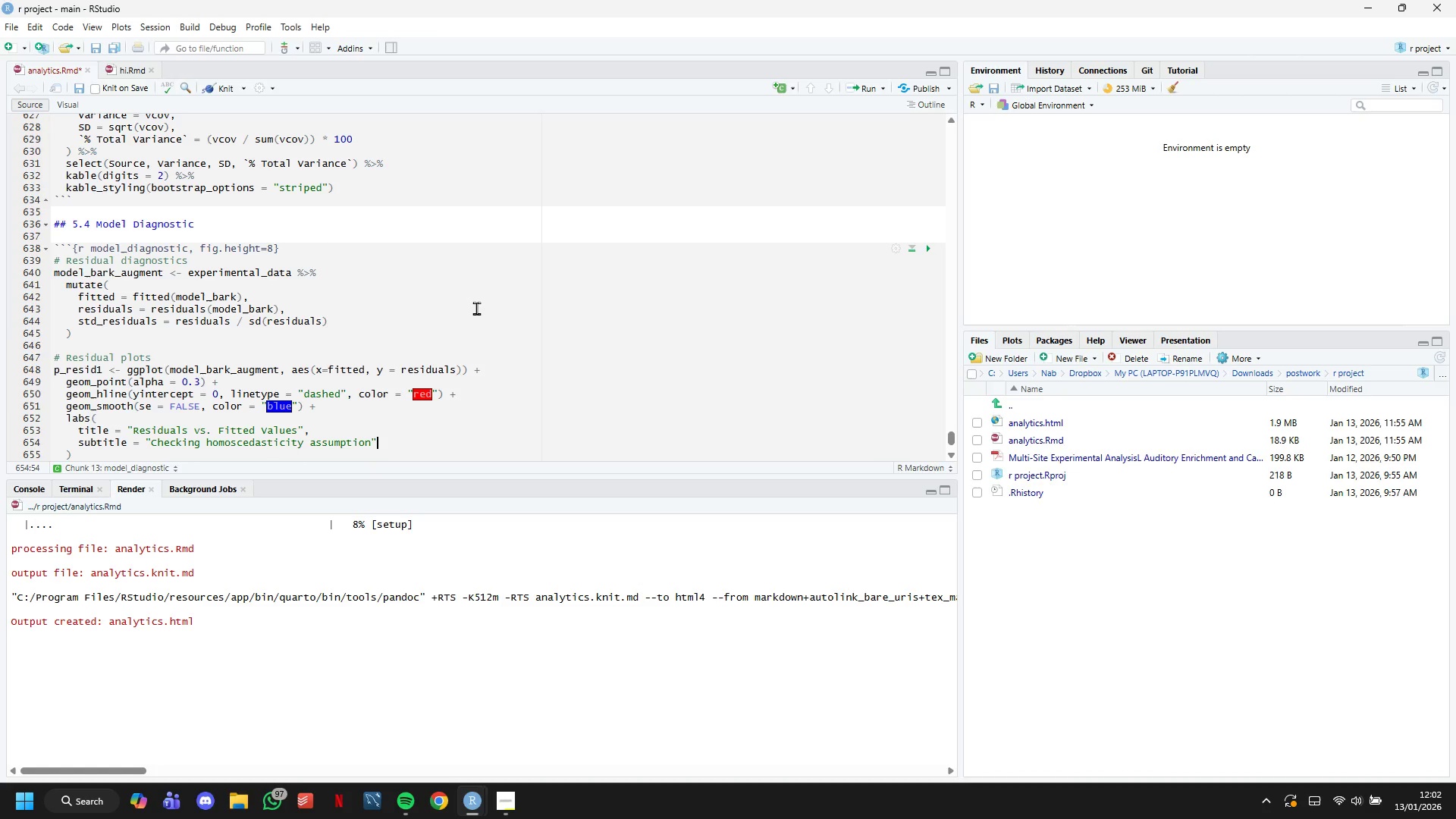 
key(ArrowRight)
 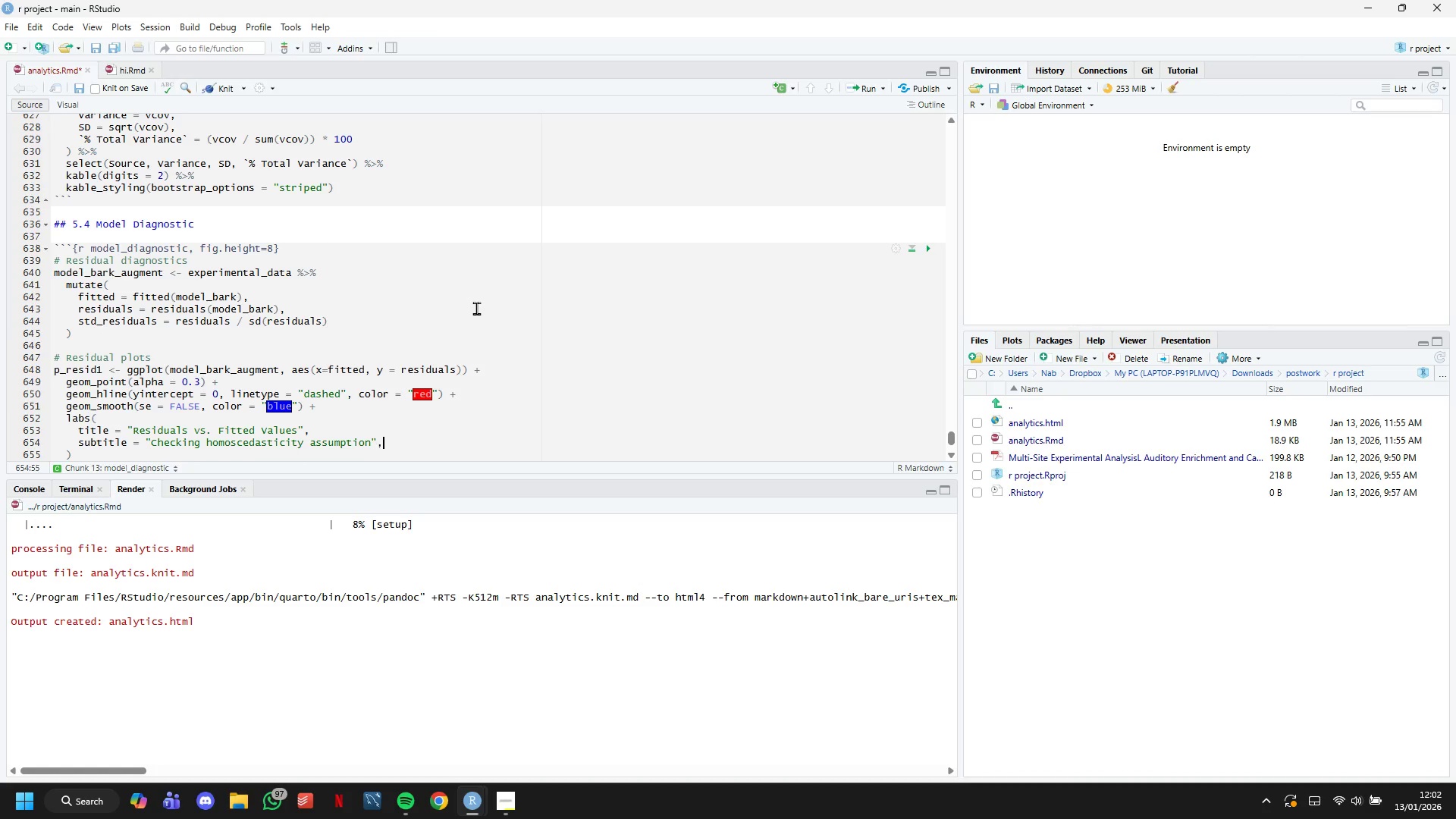 
key(Comma)
 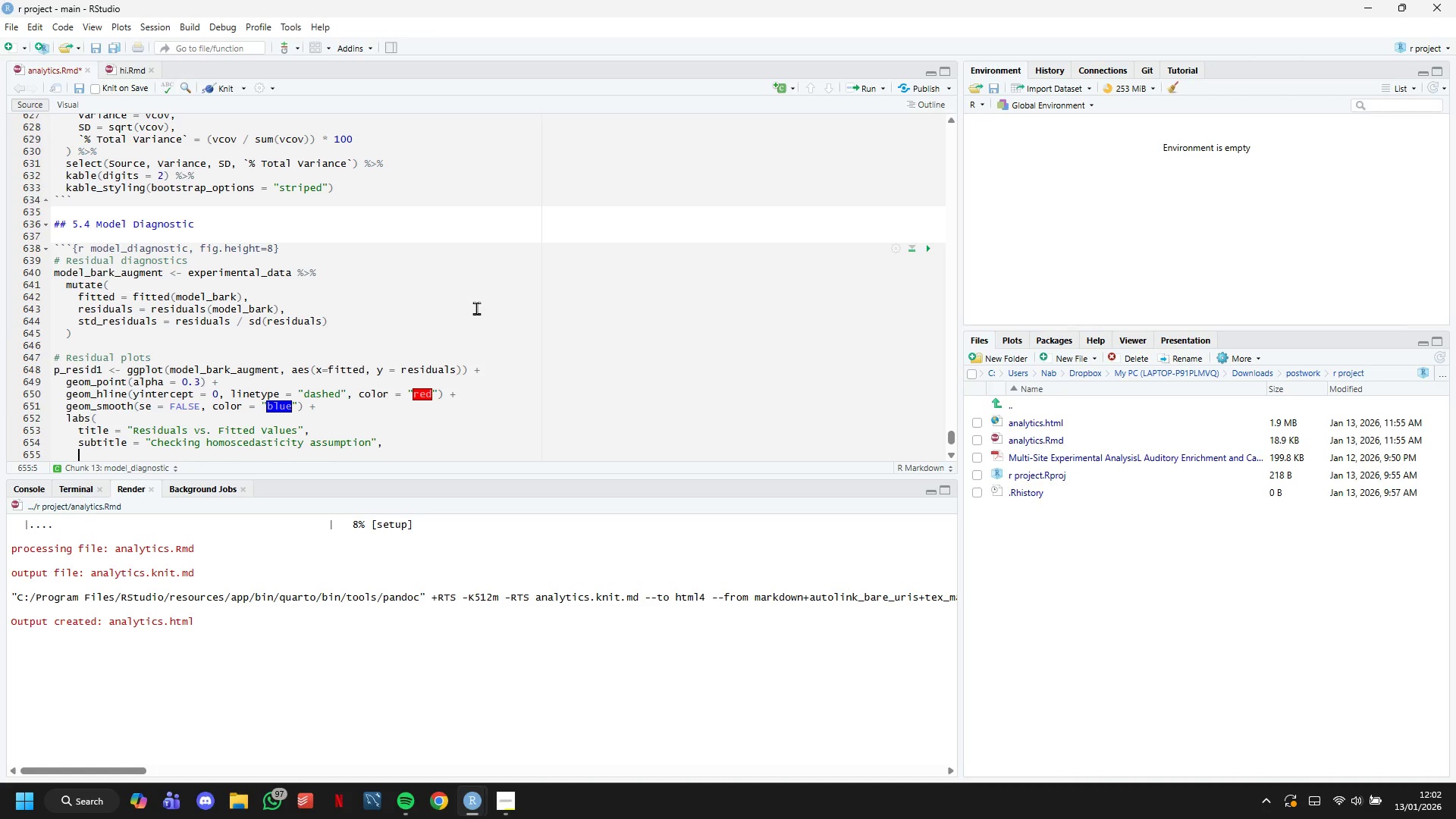 
key(Enter)
 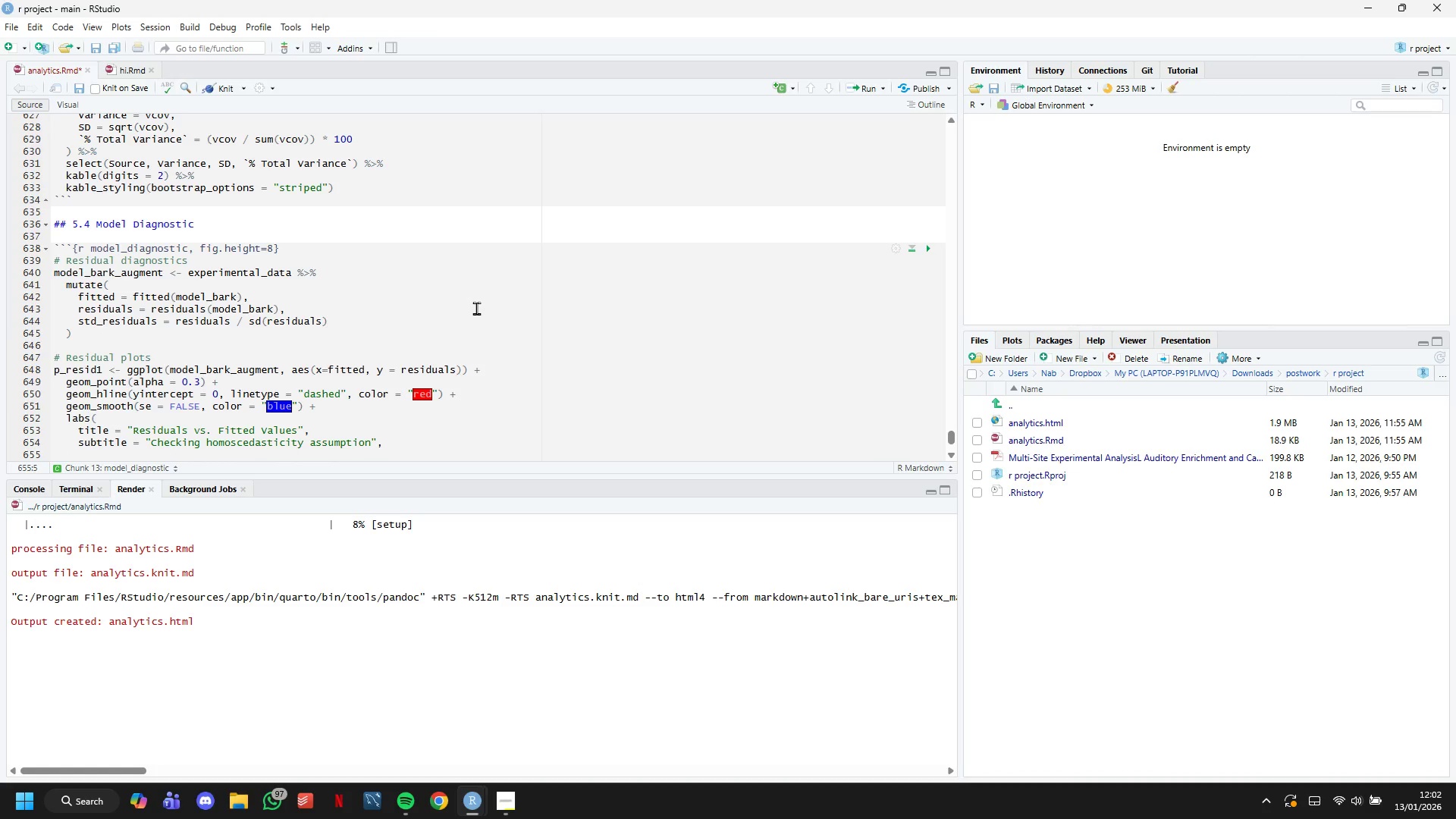 
type(x = "Fitted Values)
 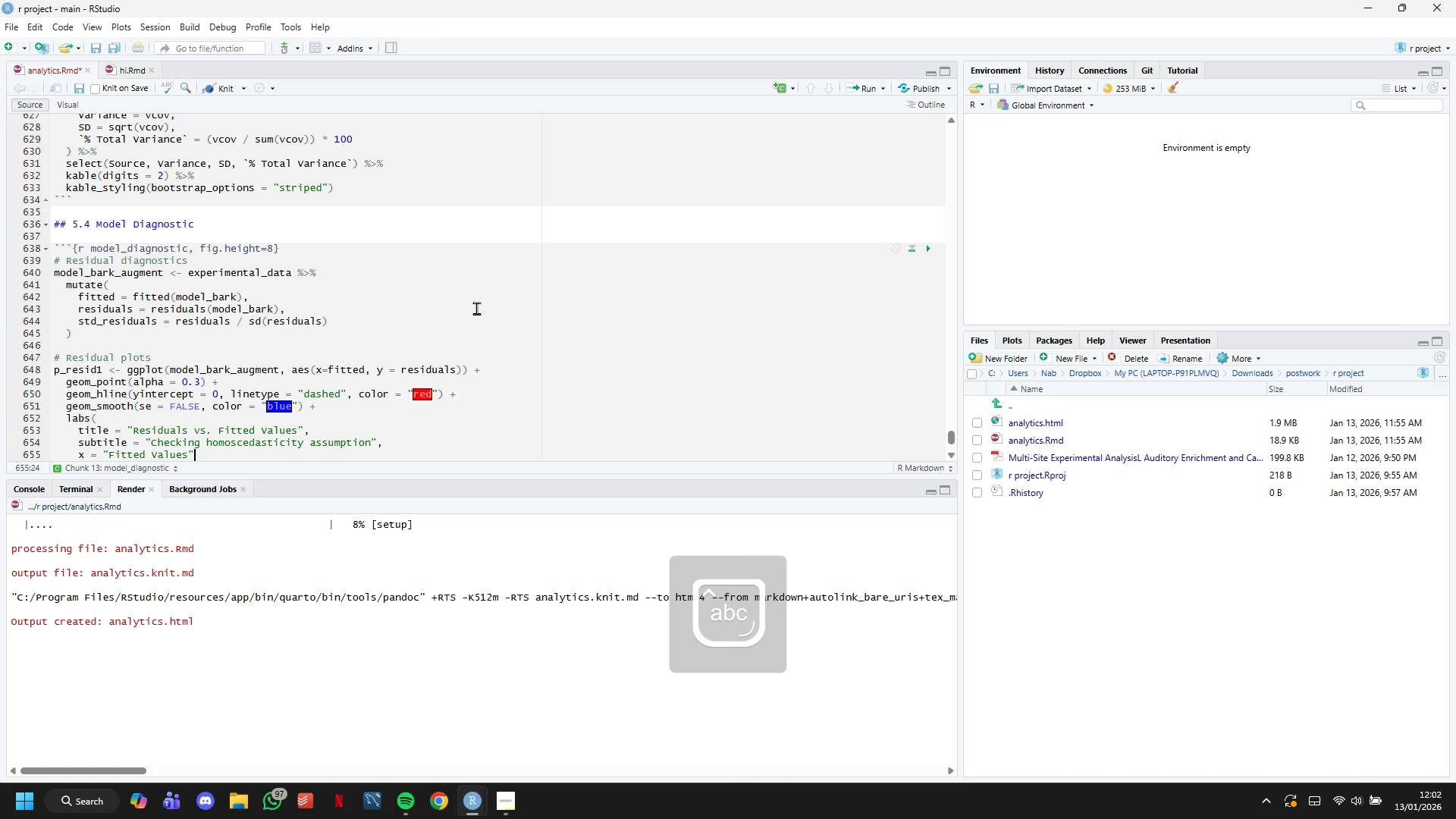 
 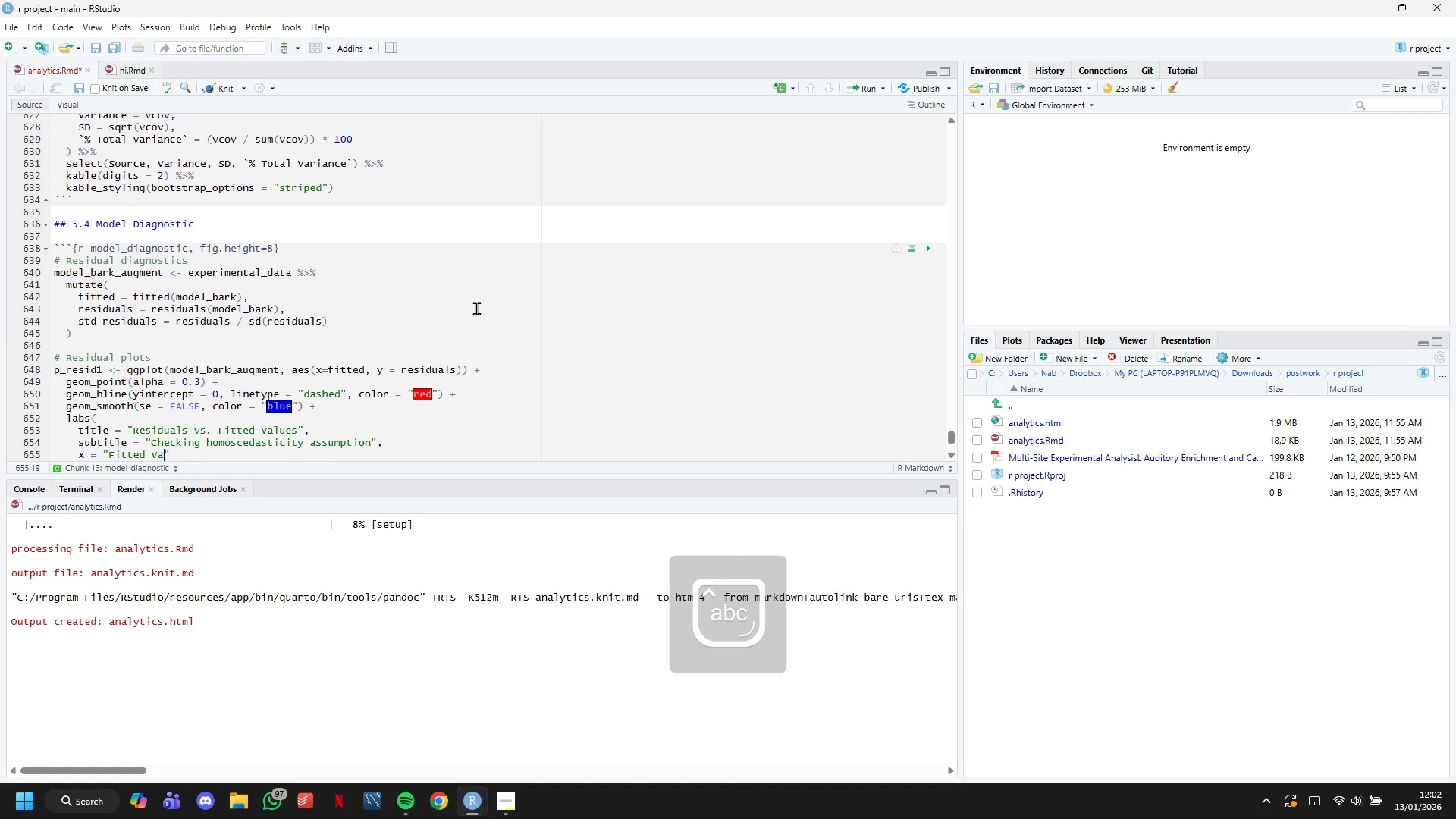 
key(ArrowRight)
 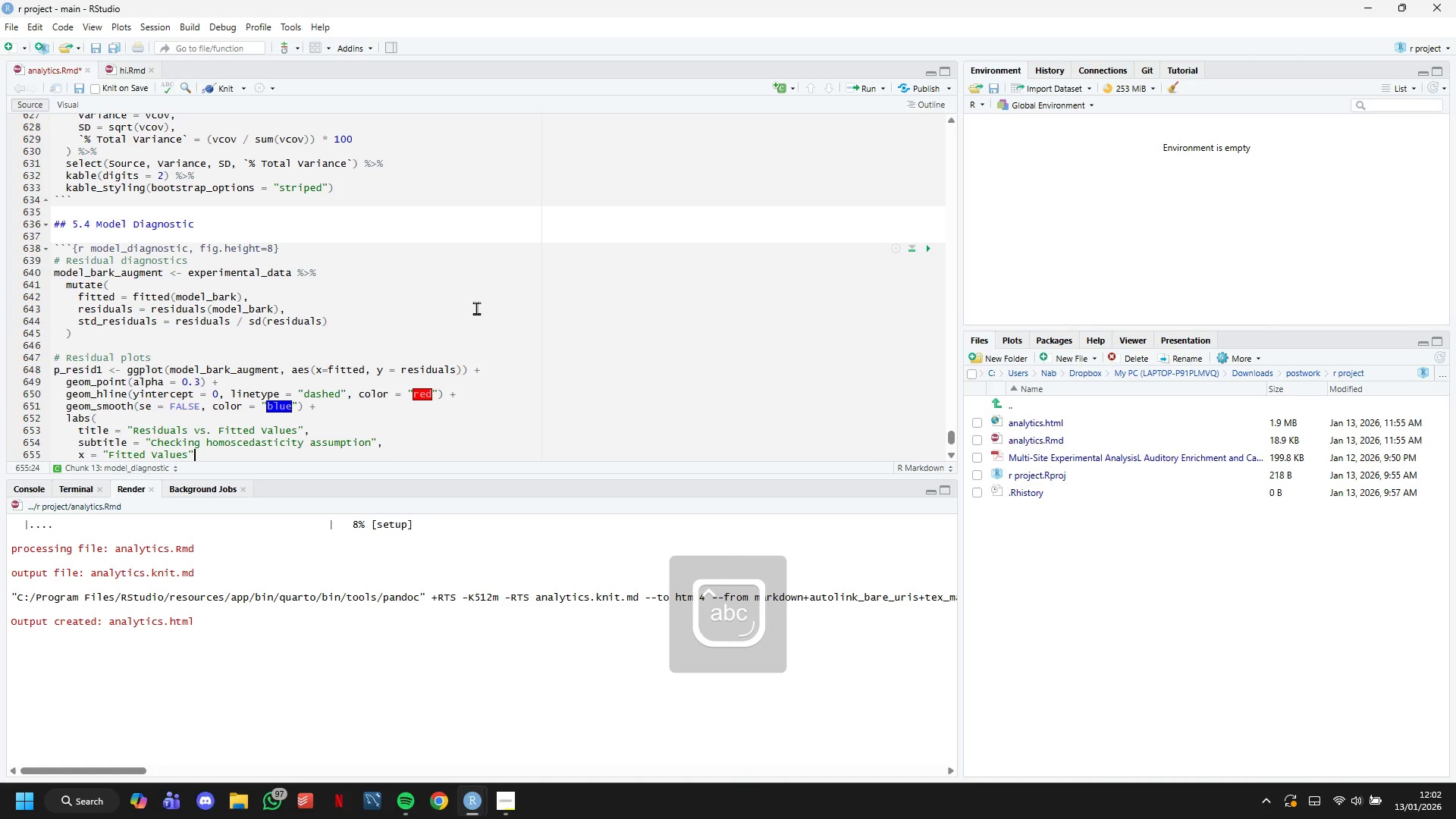 
key(Comma)
 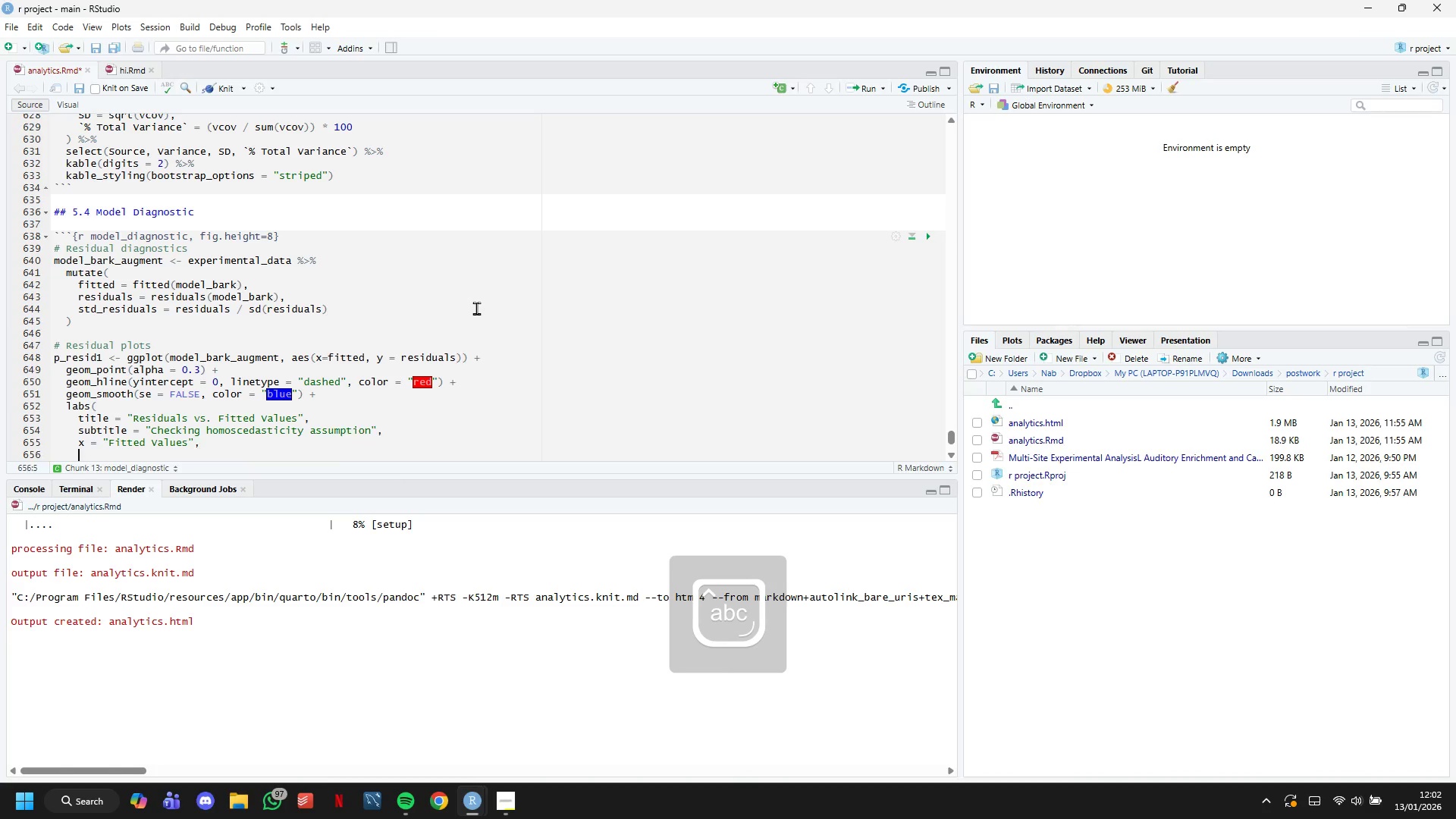 
key(Enter)
 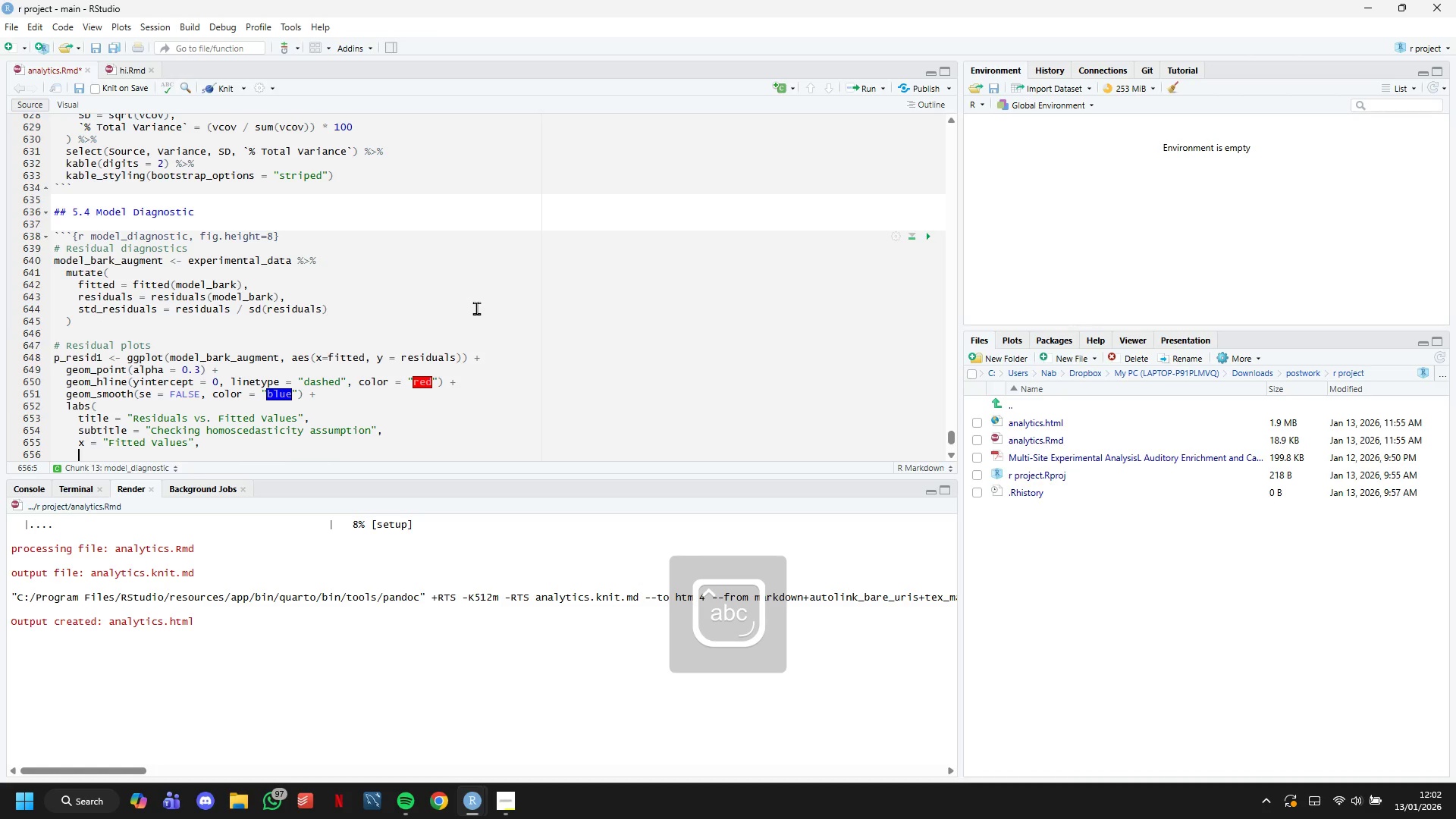 
type(y = :Residuals")
 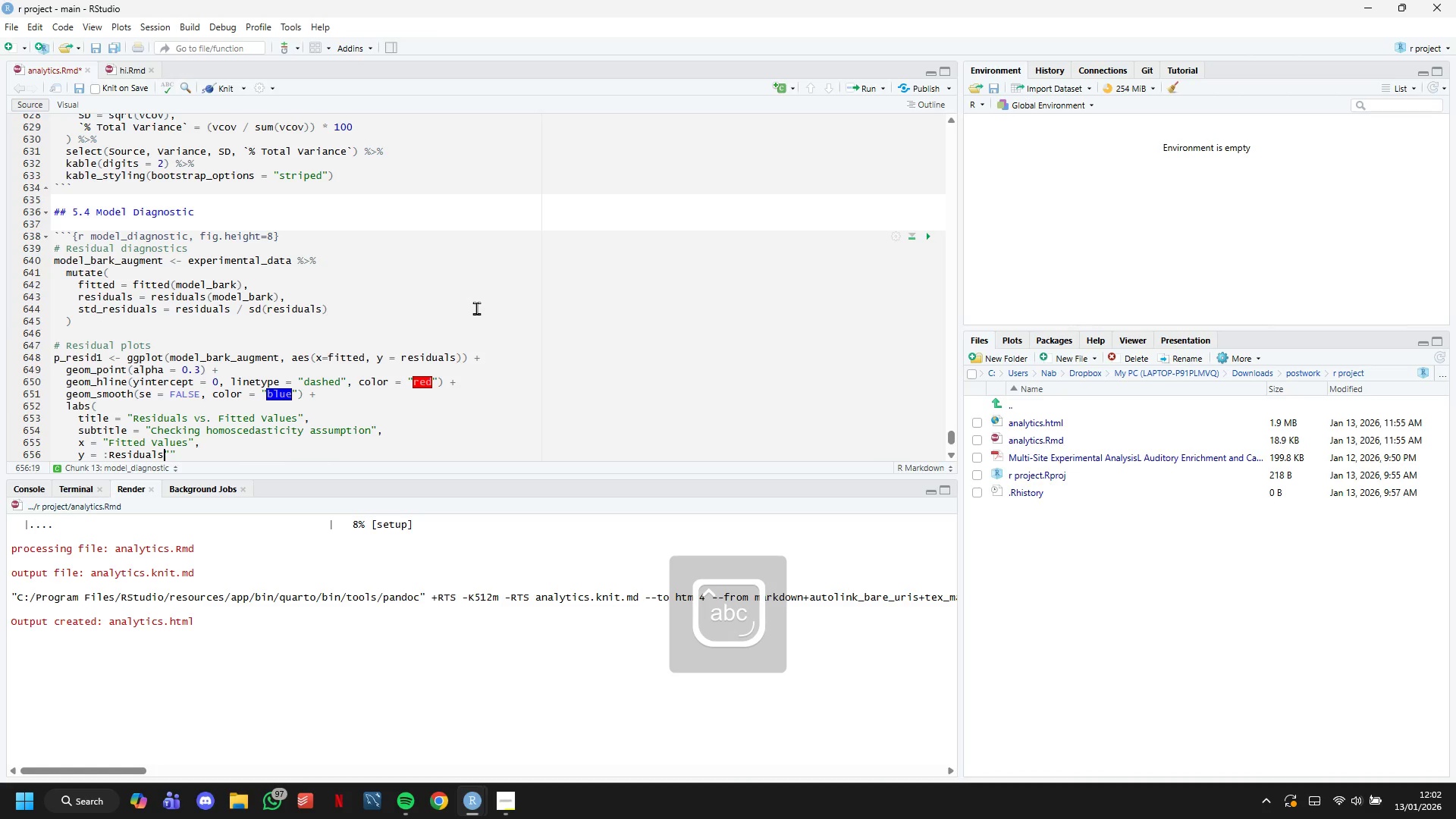 
hold_key(key=ArrowLeft, duration=0.7)
 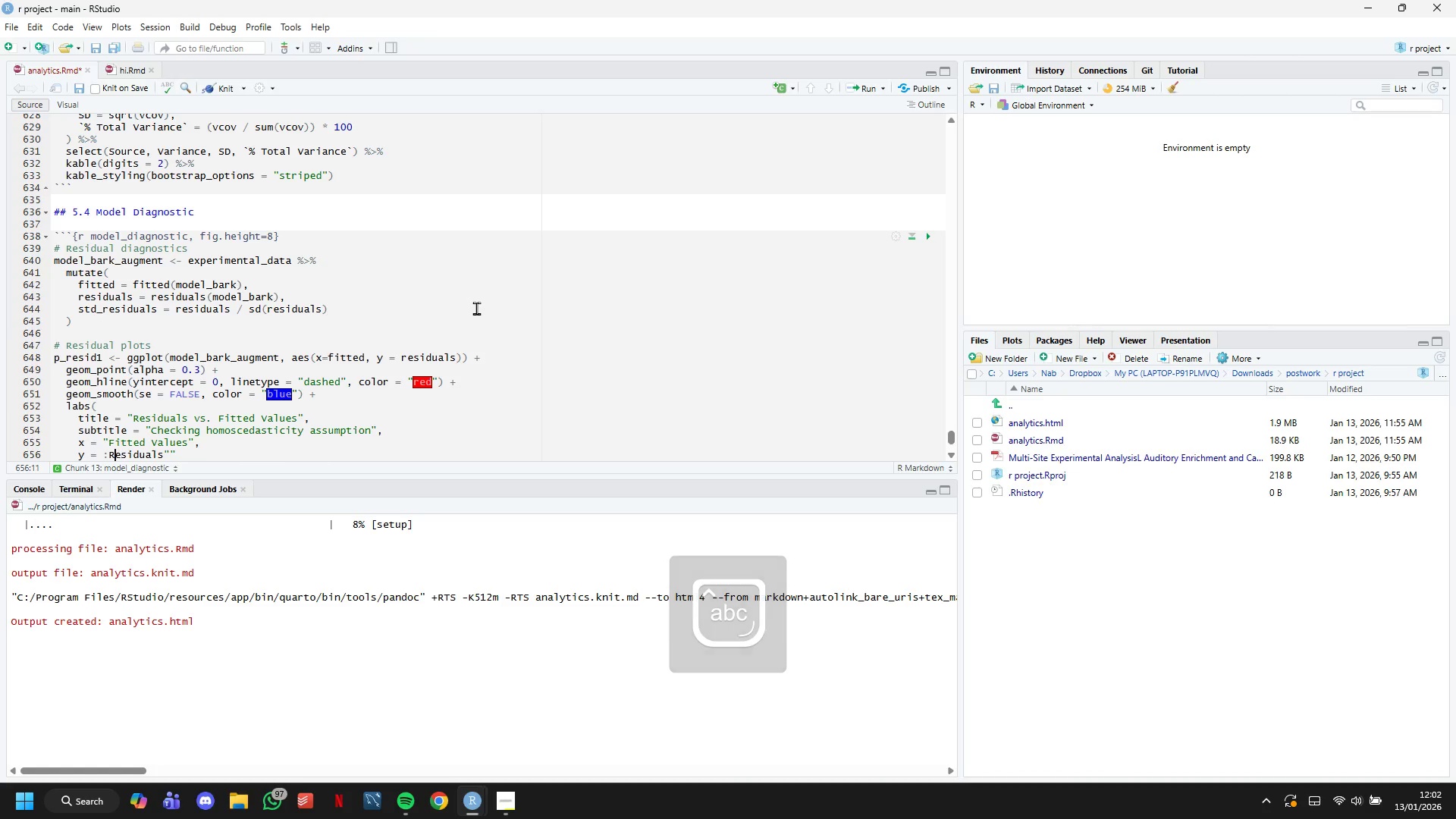 
key(ArrowLeft)
 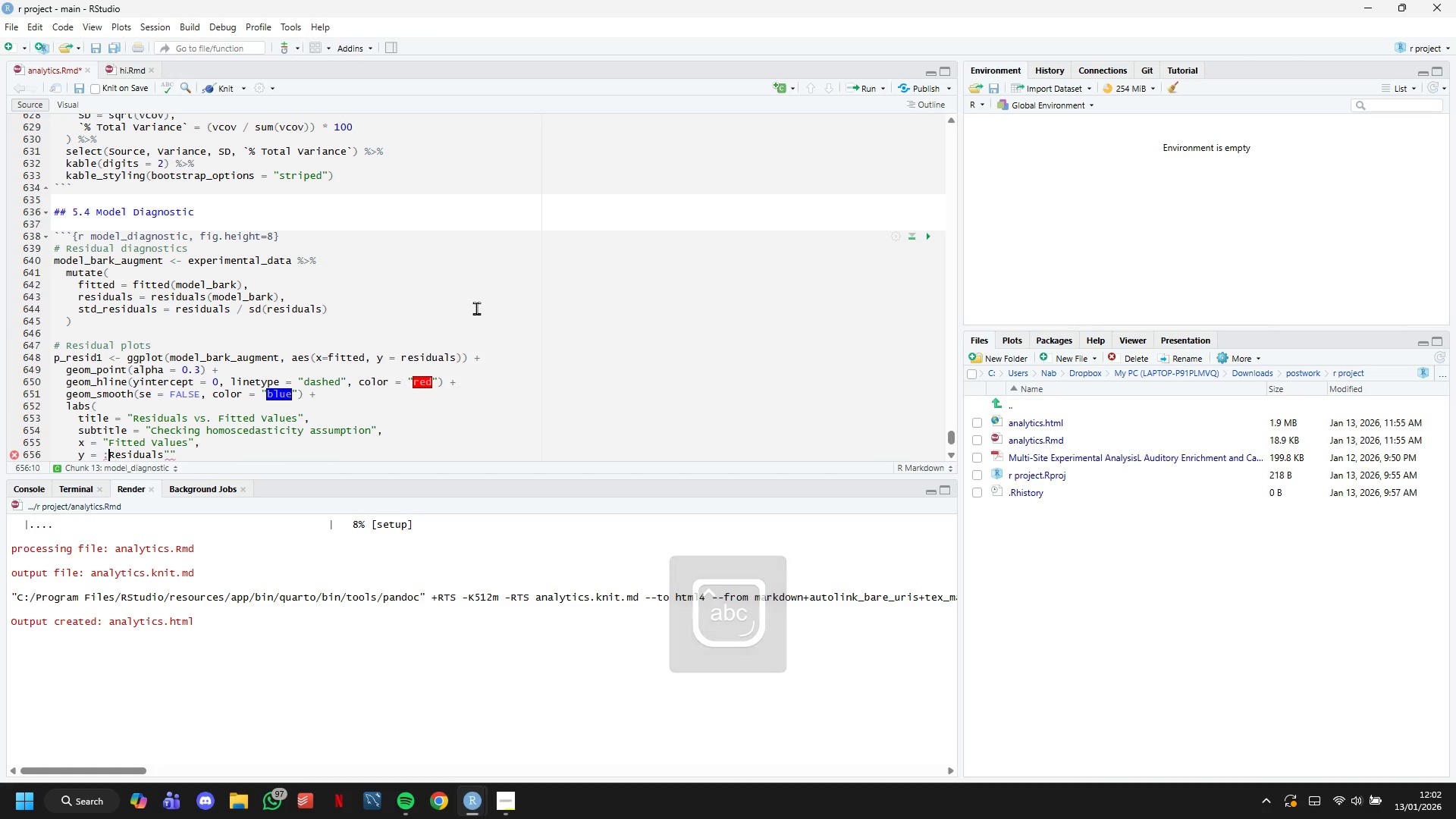 
key(ArrowLeft)
 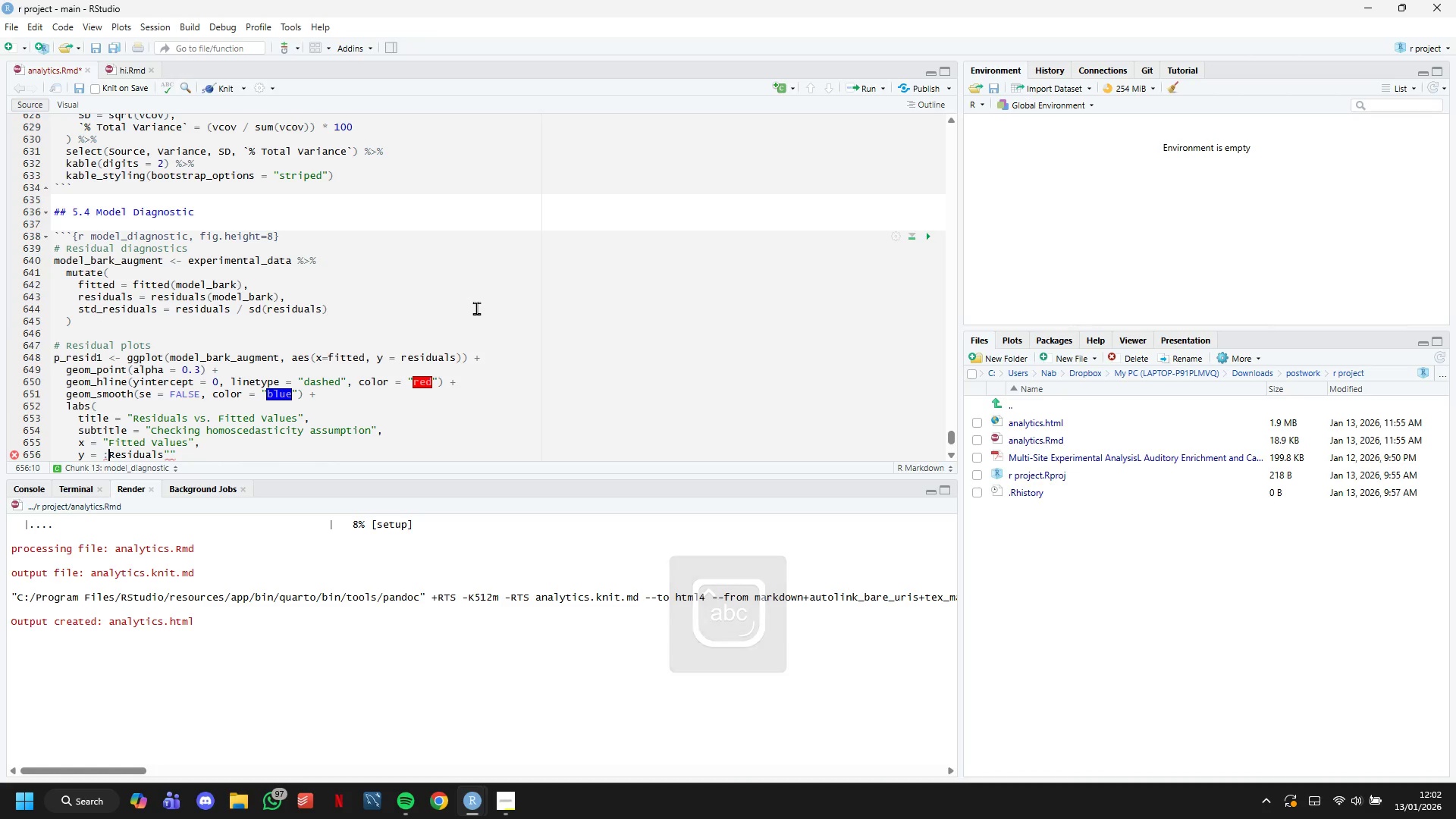 
key(Backspace)
 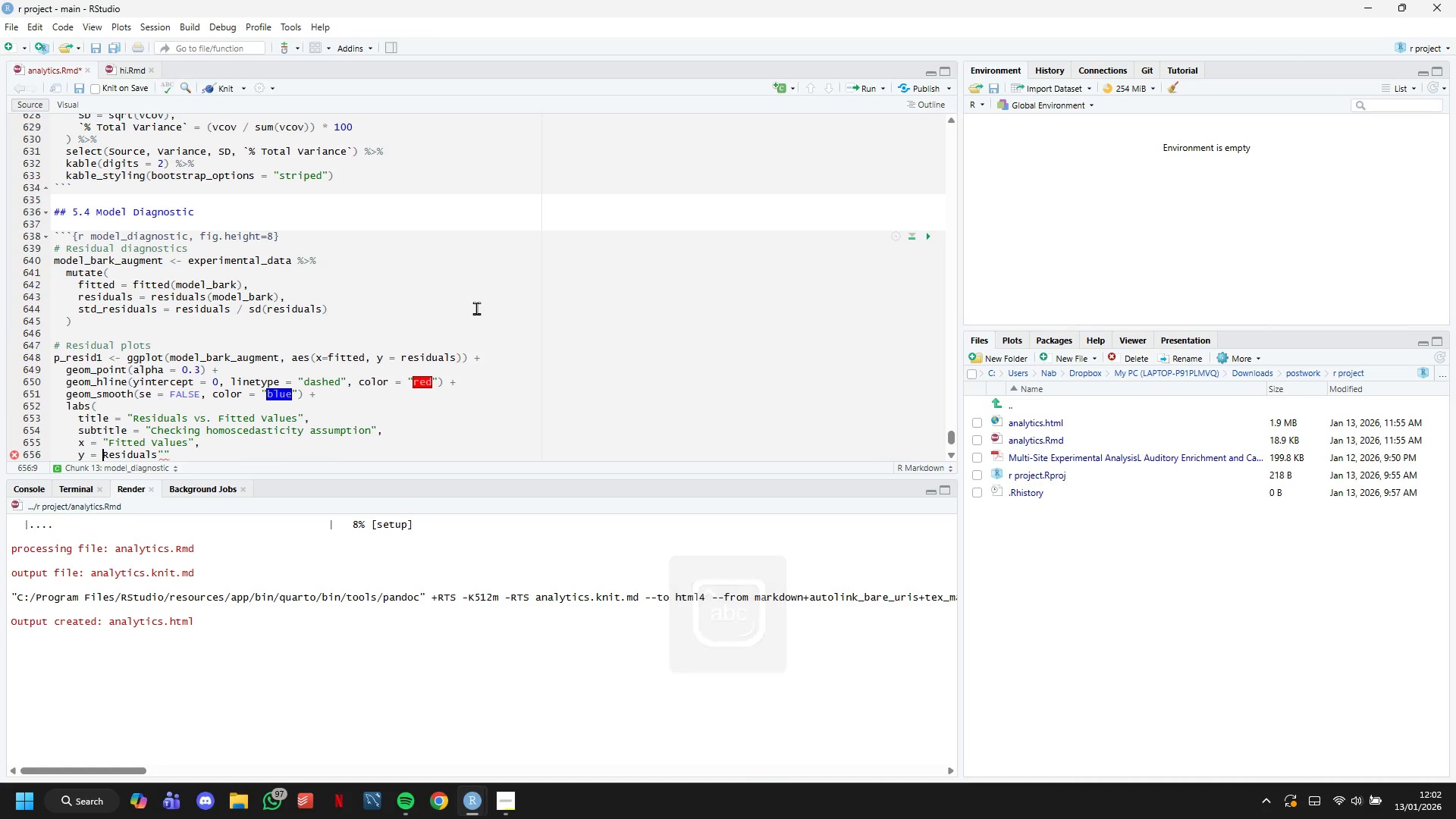 
key(Shift+ShiftLeft)
 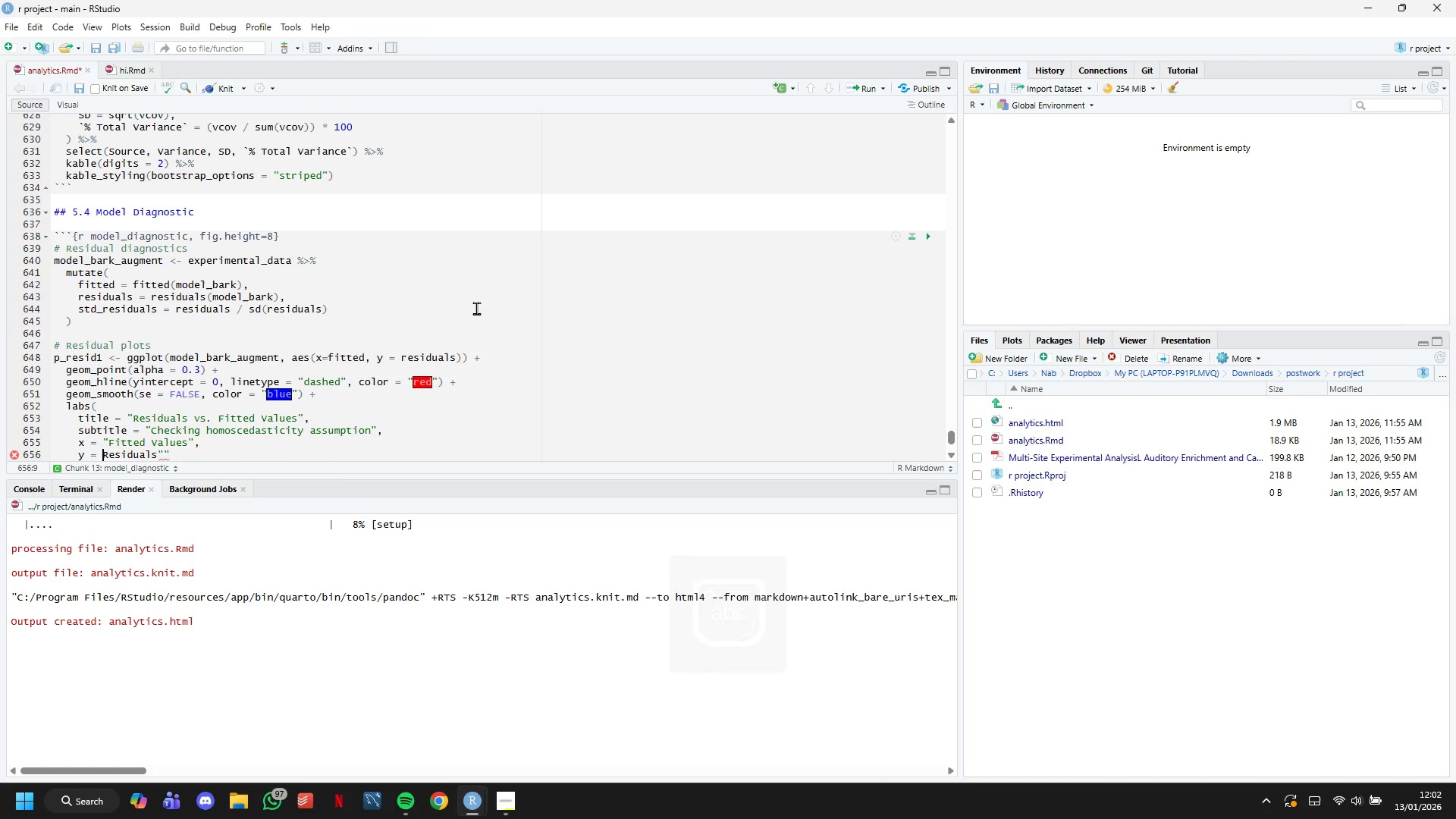 
key(Shift+Quote)
 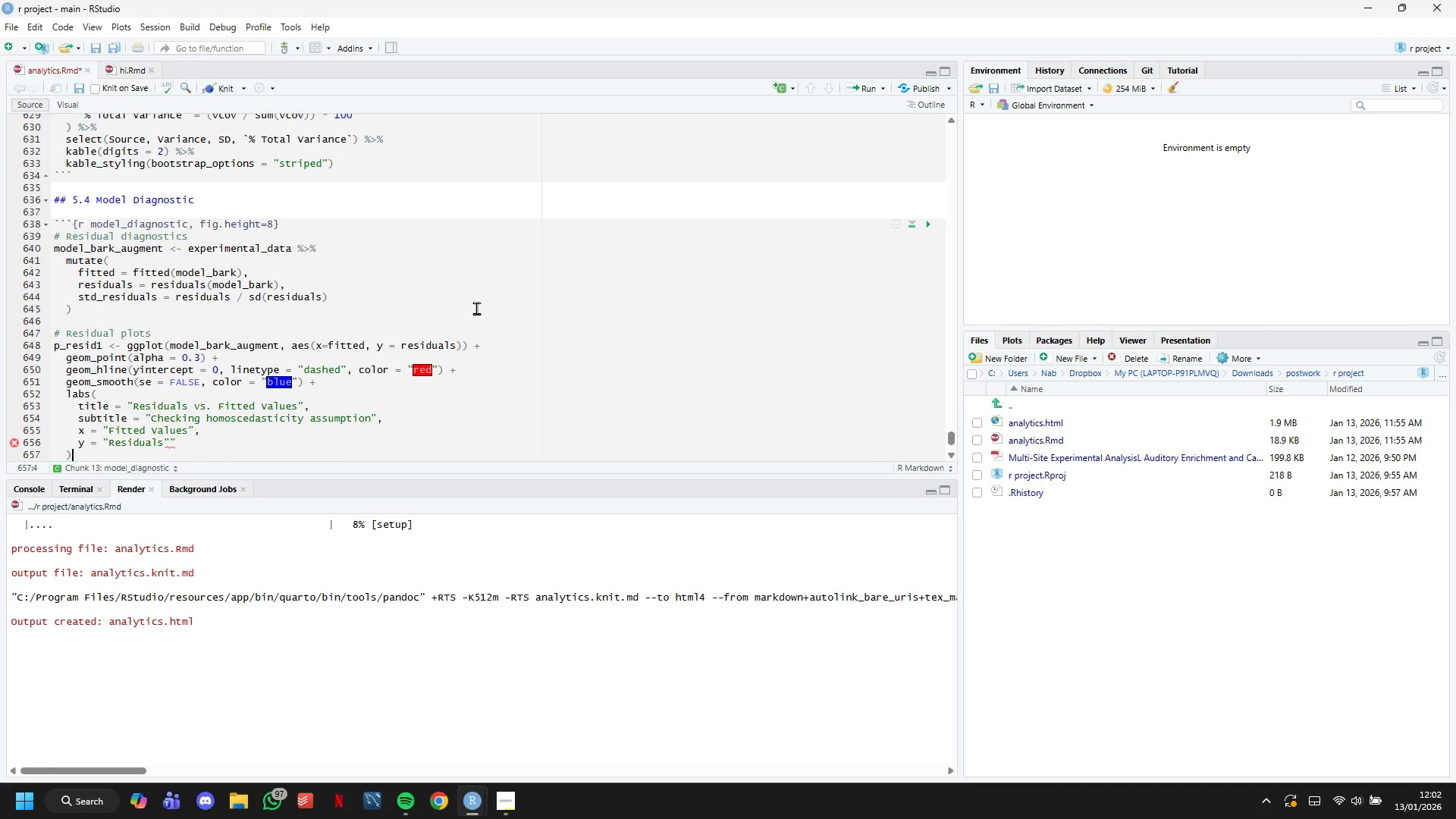 
key(ArrowDown)
 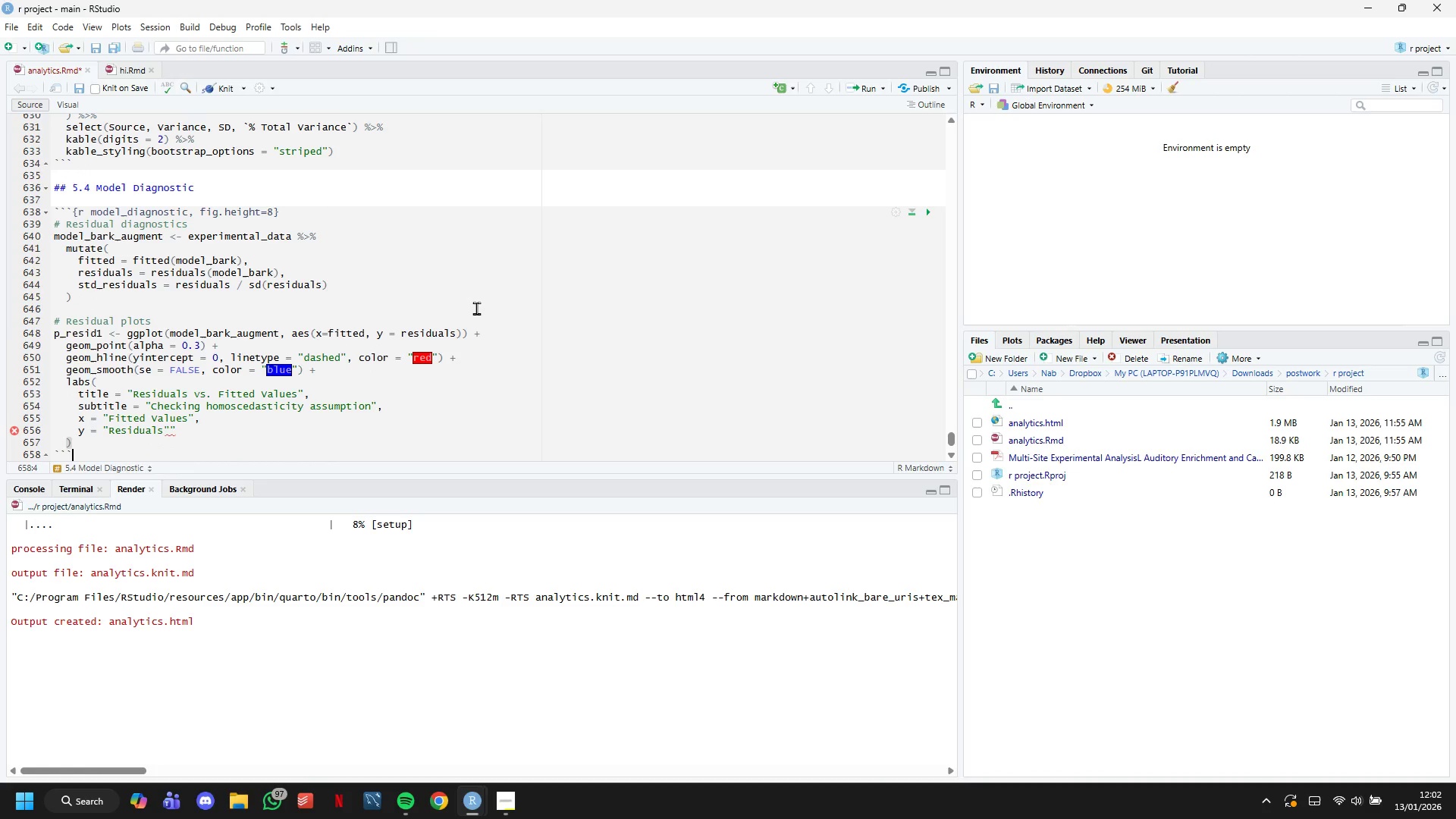 
key(ArrowDown)
 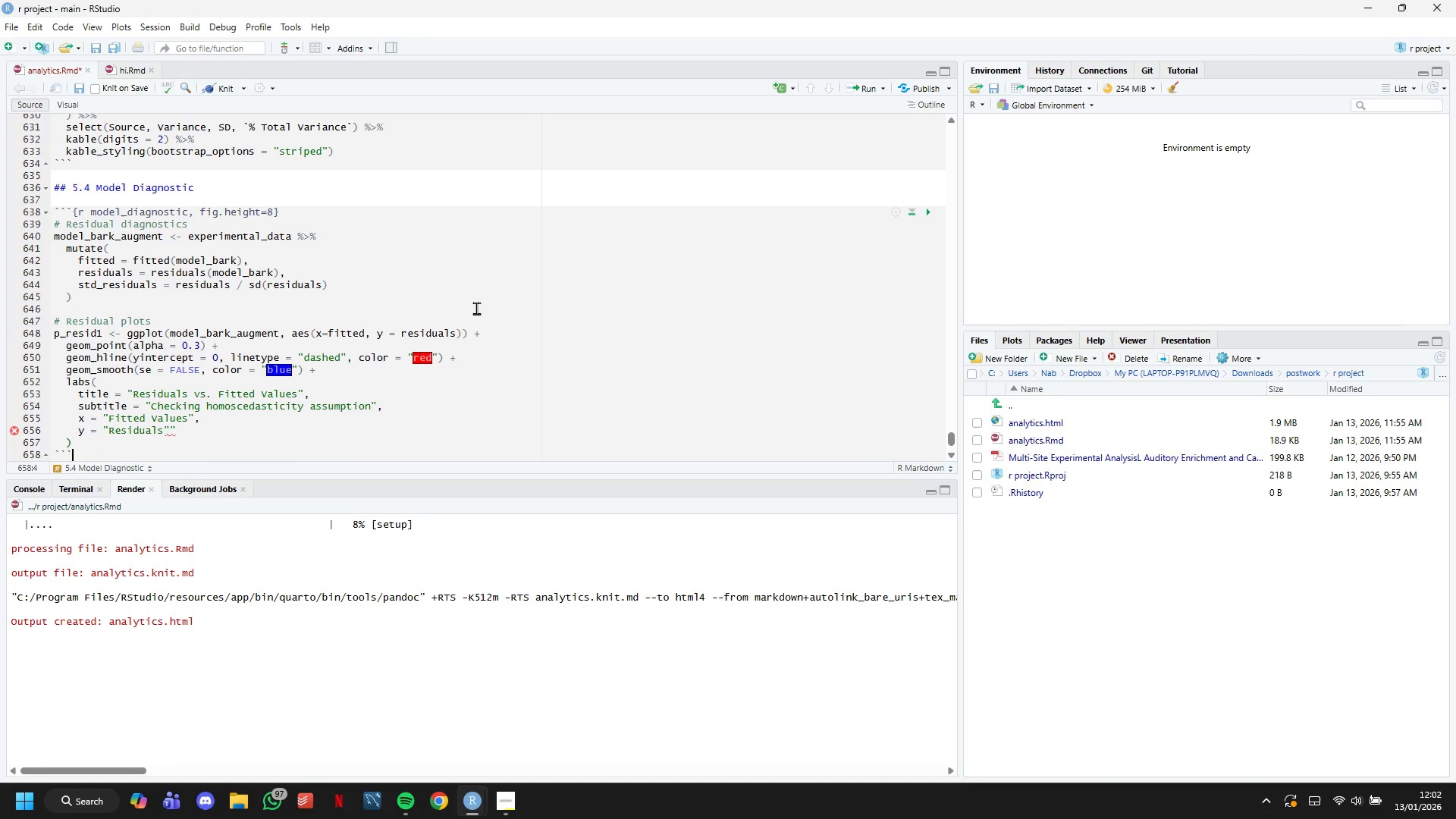 
key(ArrowLeft)
 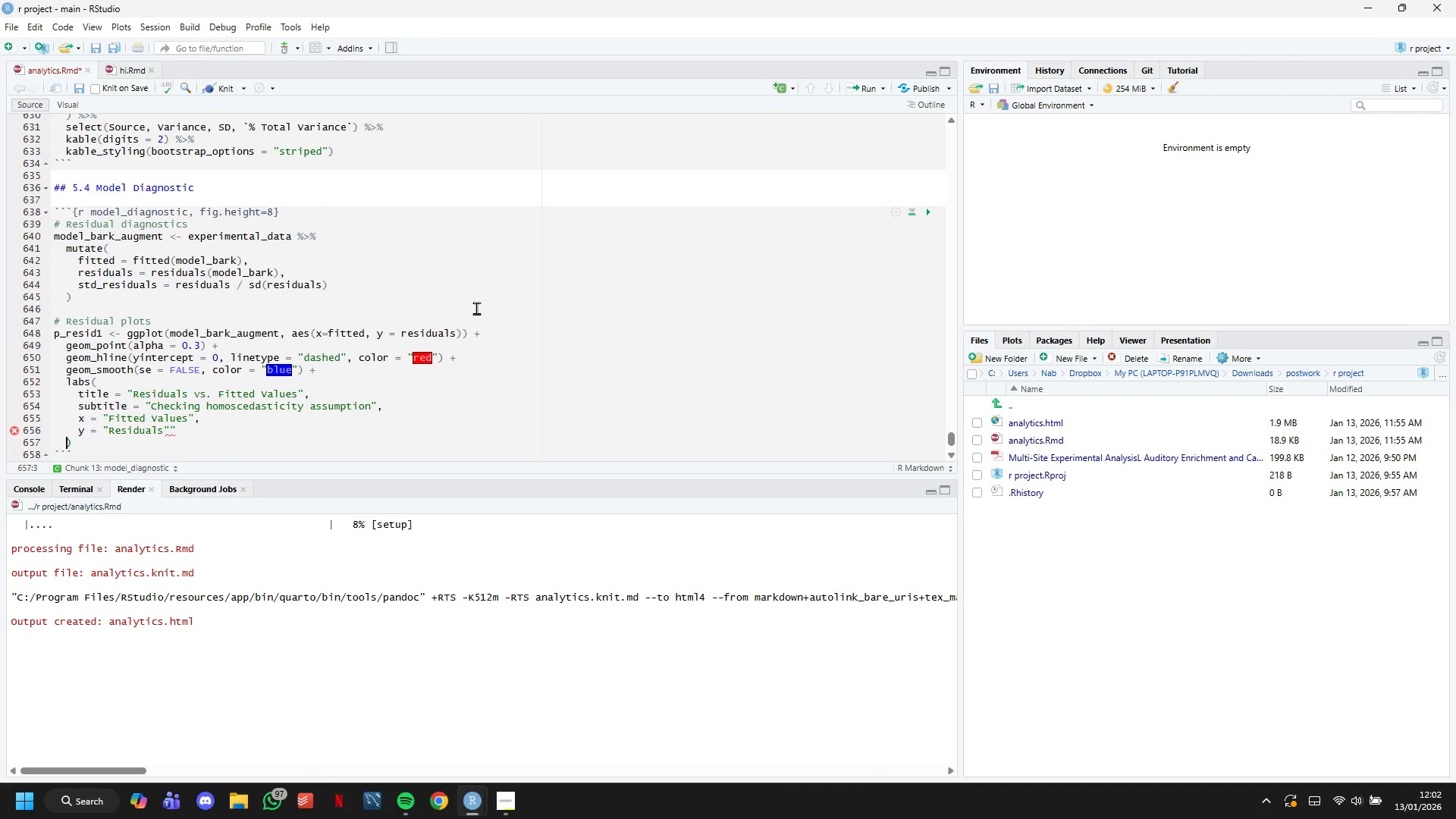 
key(ArrowUp)
 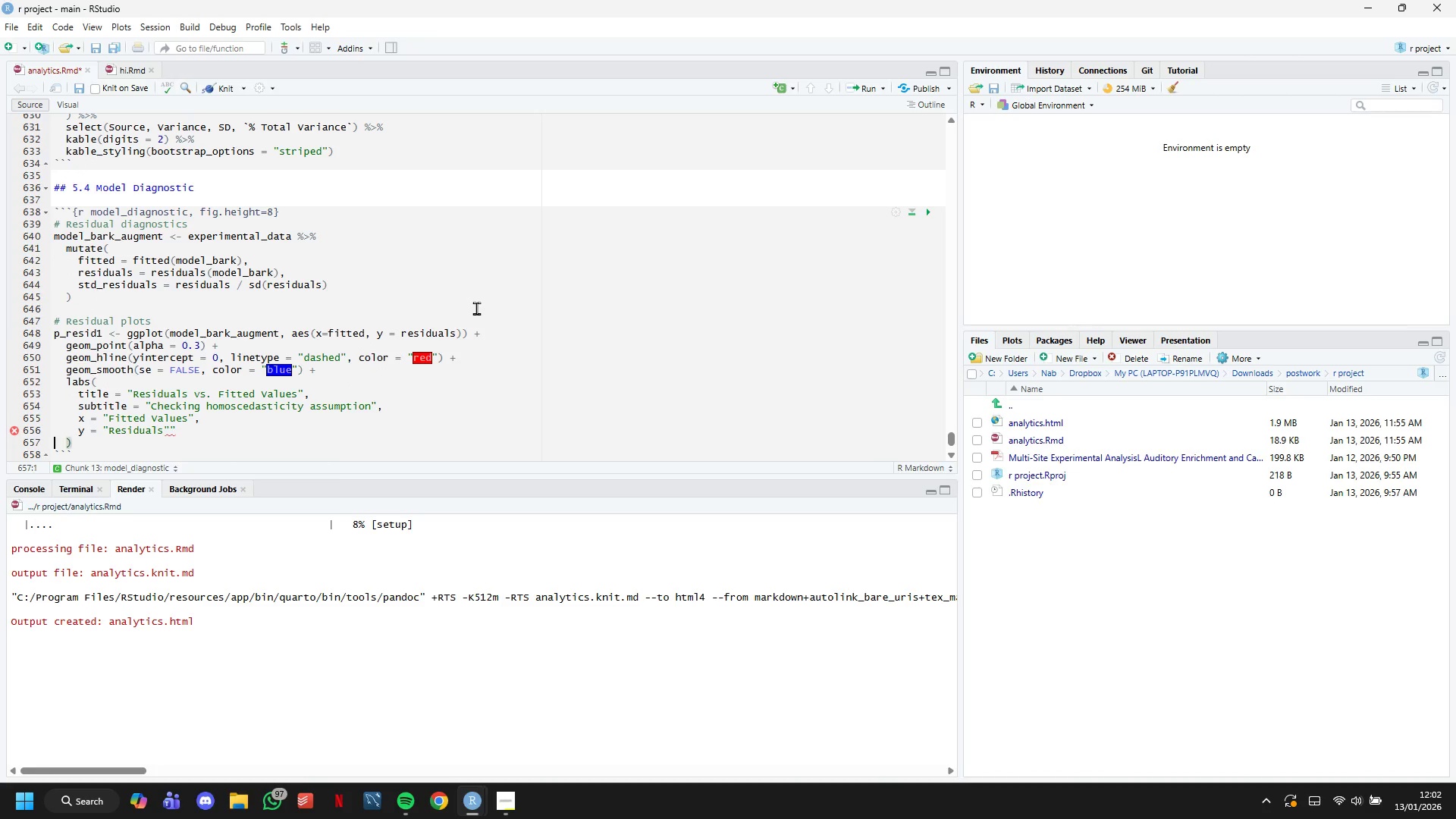 
key(ArrowLeft)
 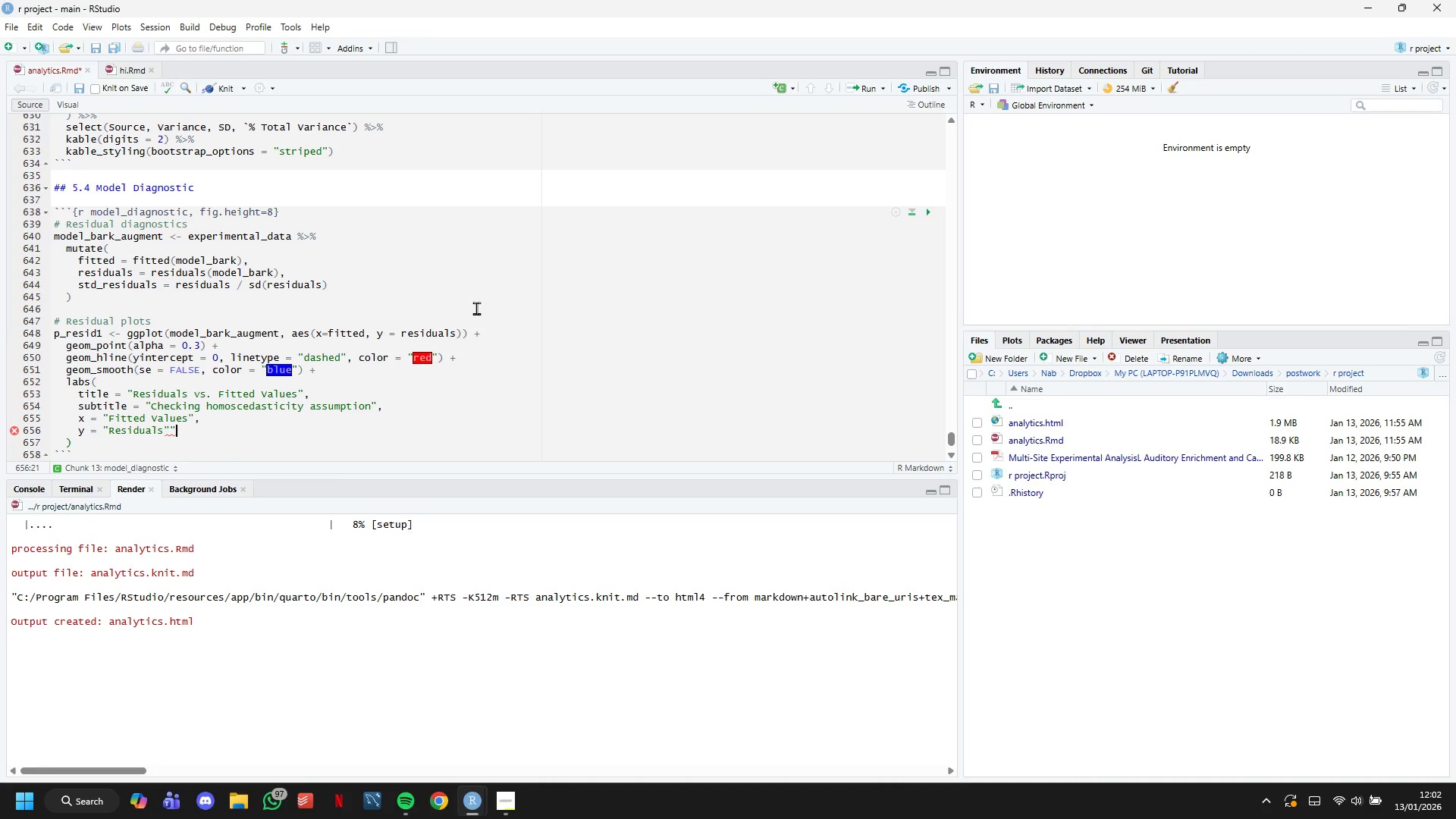 
key(ArrowLeft)
 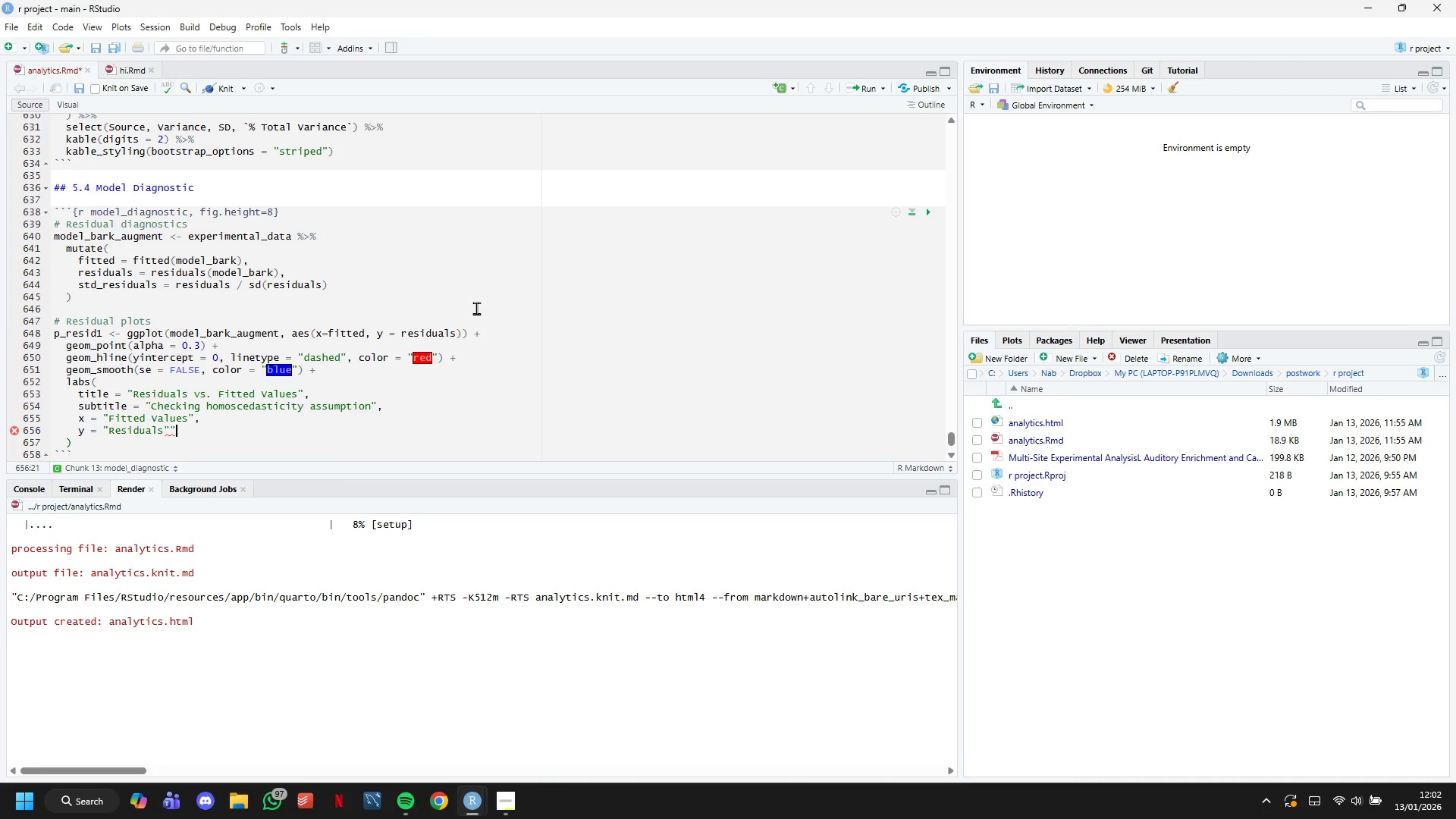 
key(ArrowLeft)
 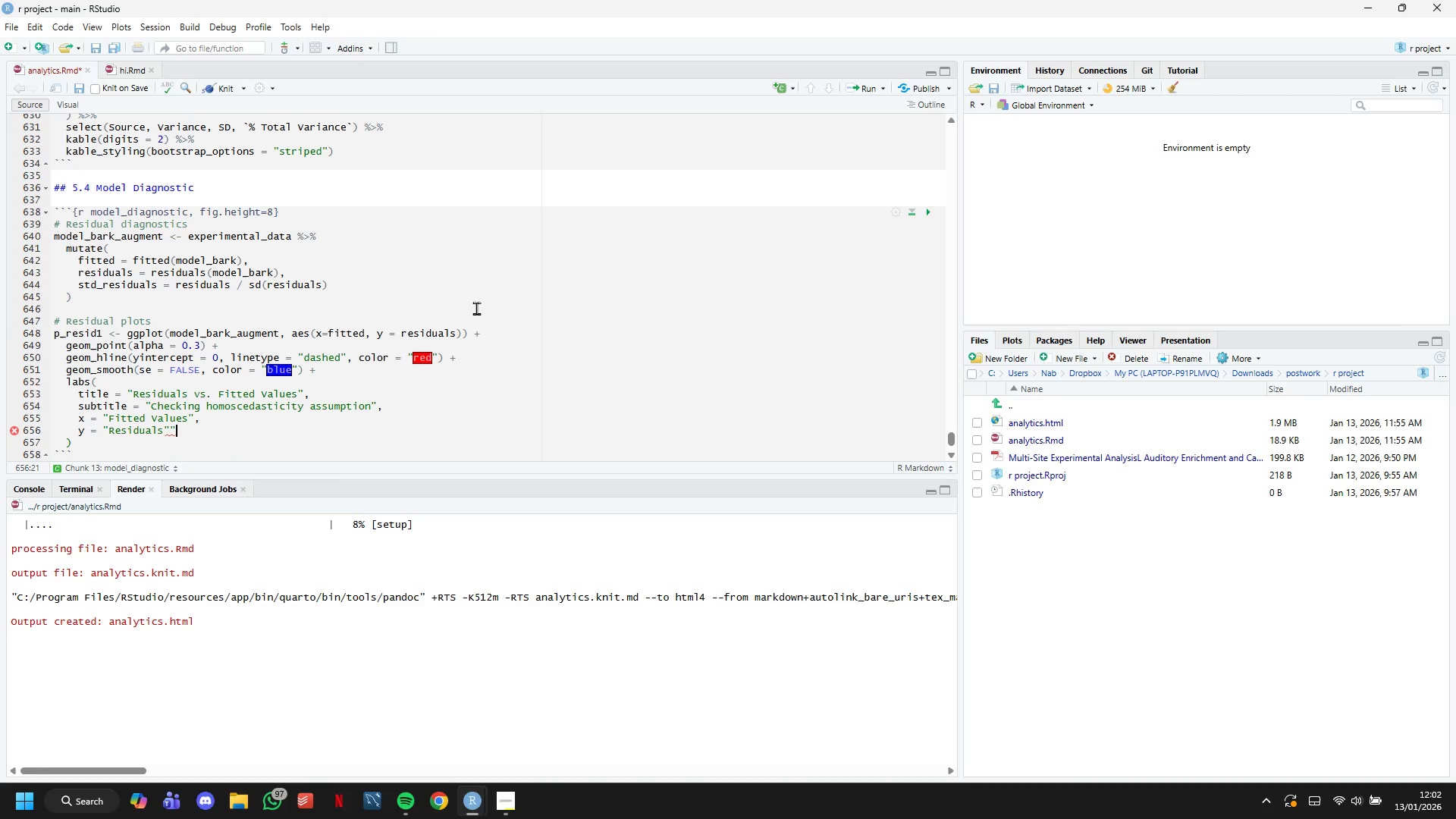 
key(ArrowRight)
 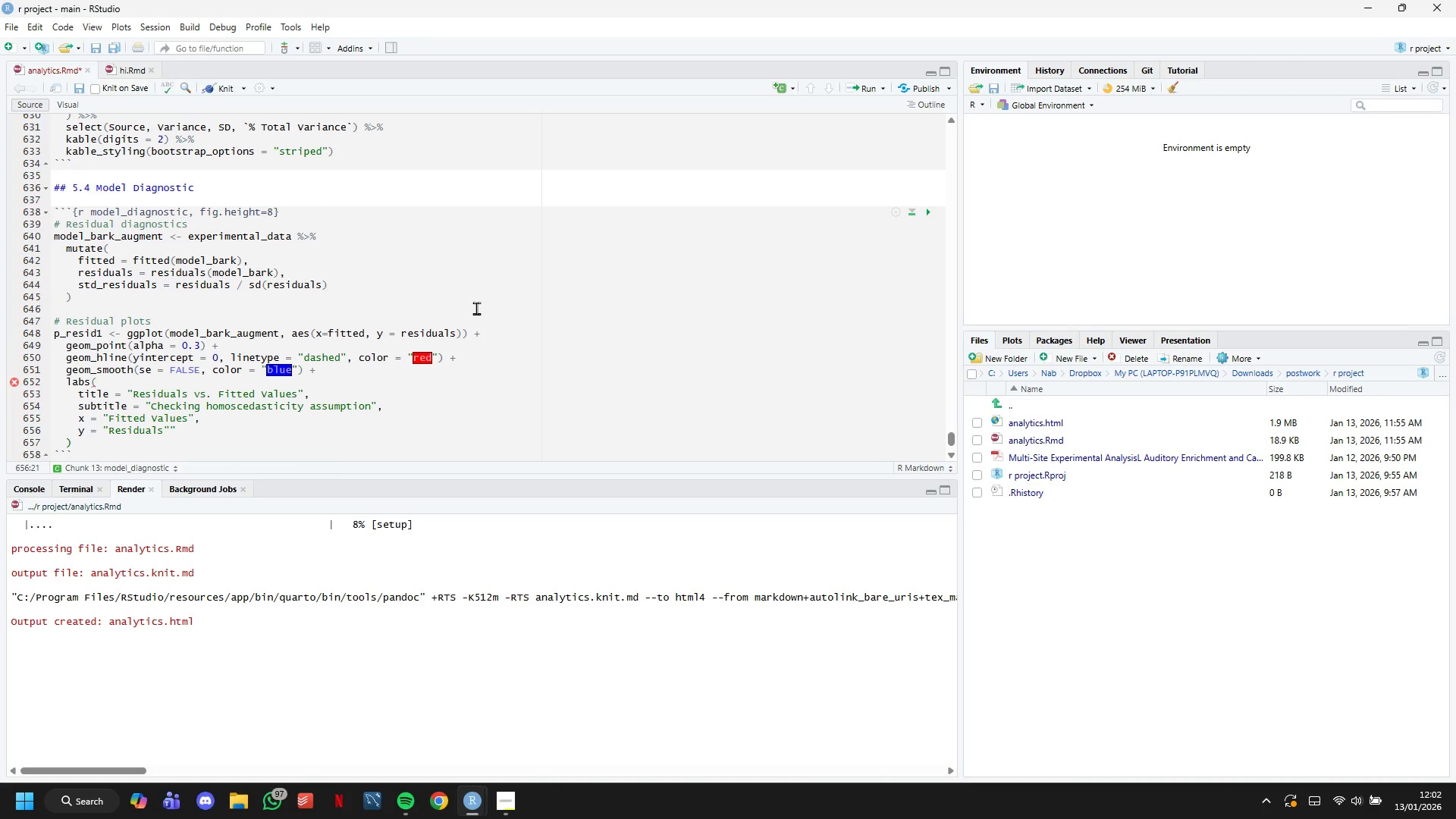 
key(Backspace)
 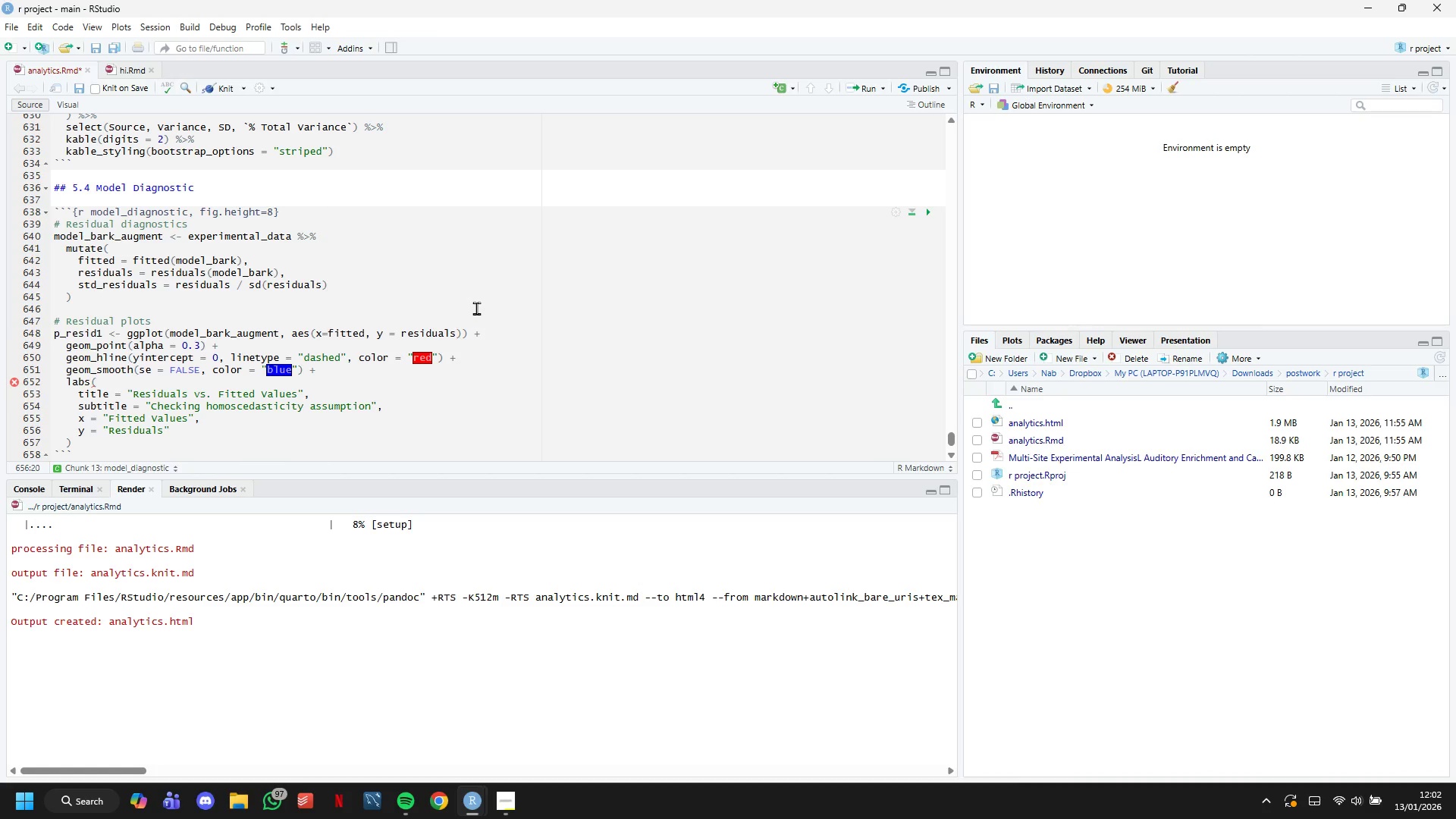 
key(ArrowDown)
 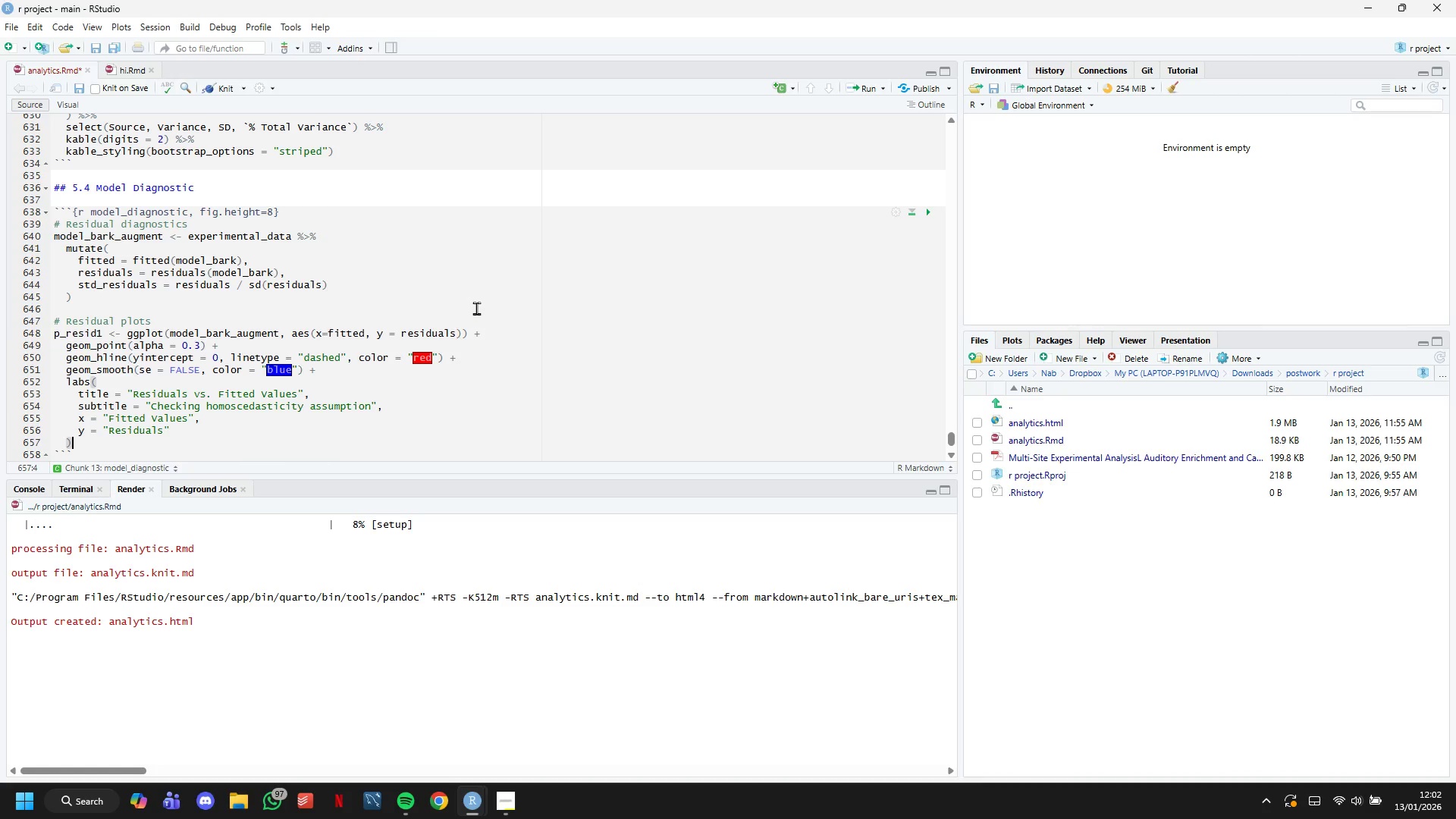 
key(Space)
 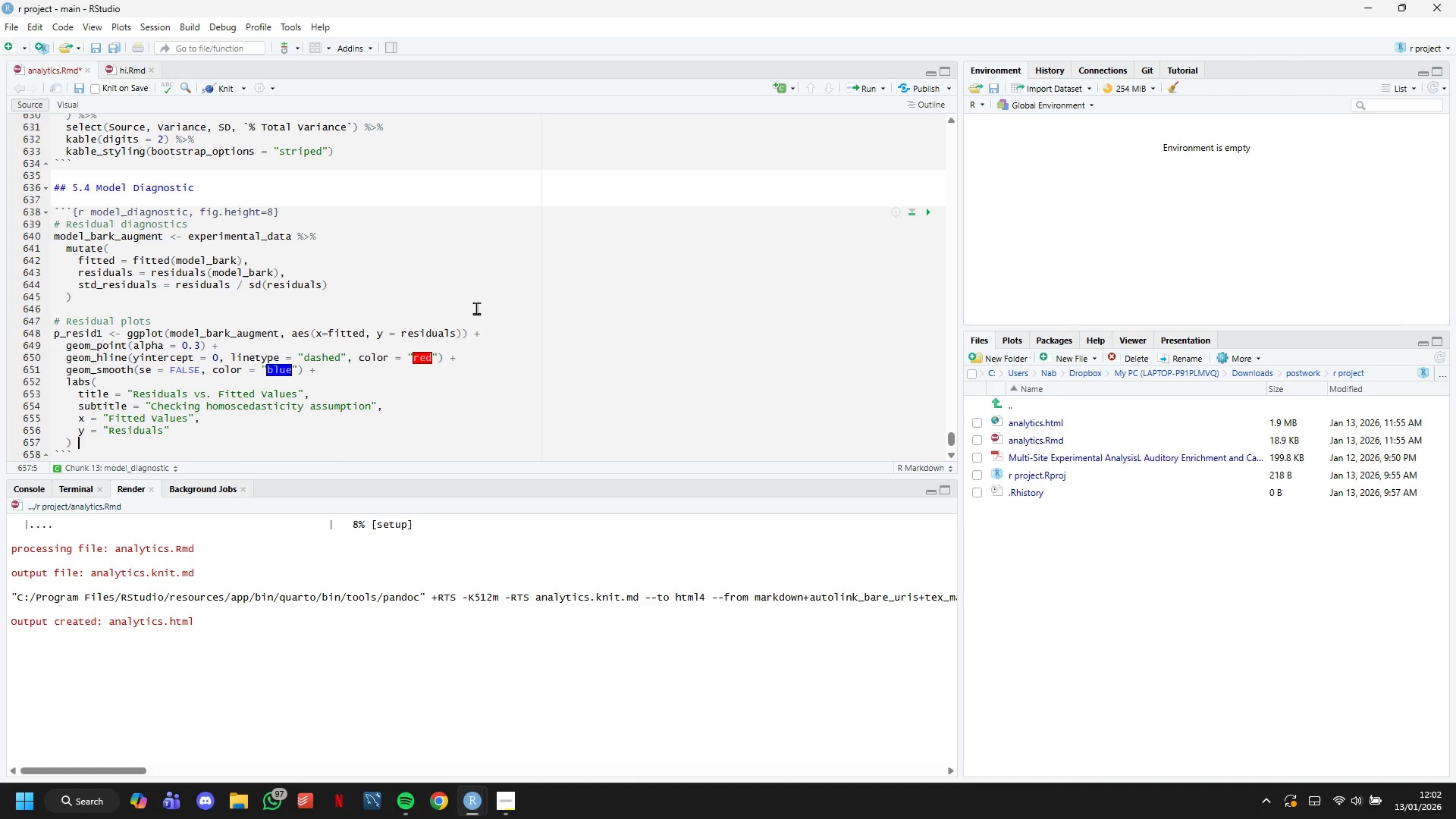 
key(Shift+Equal)
 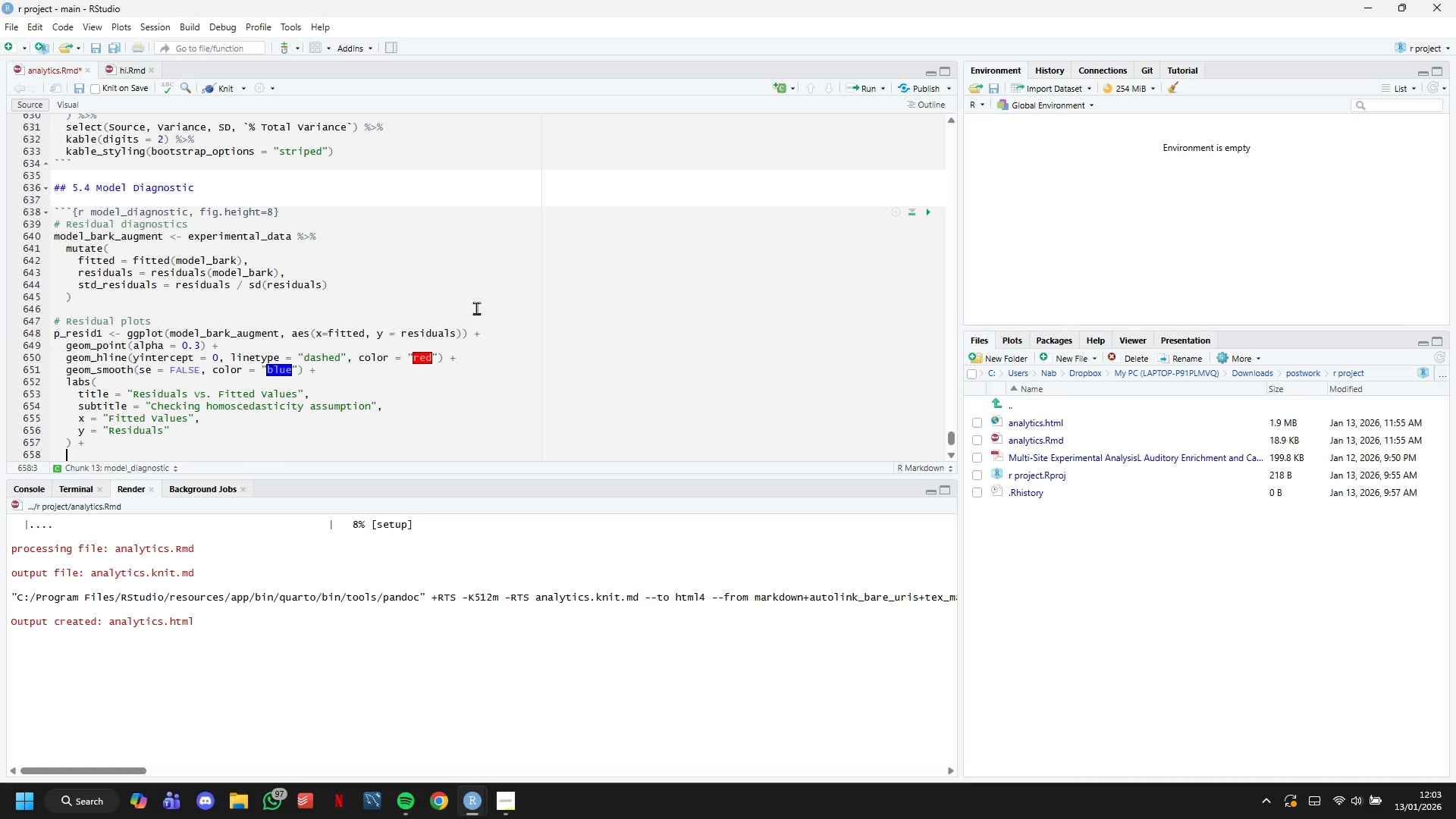 
key(Enter)
 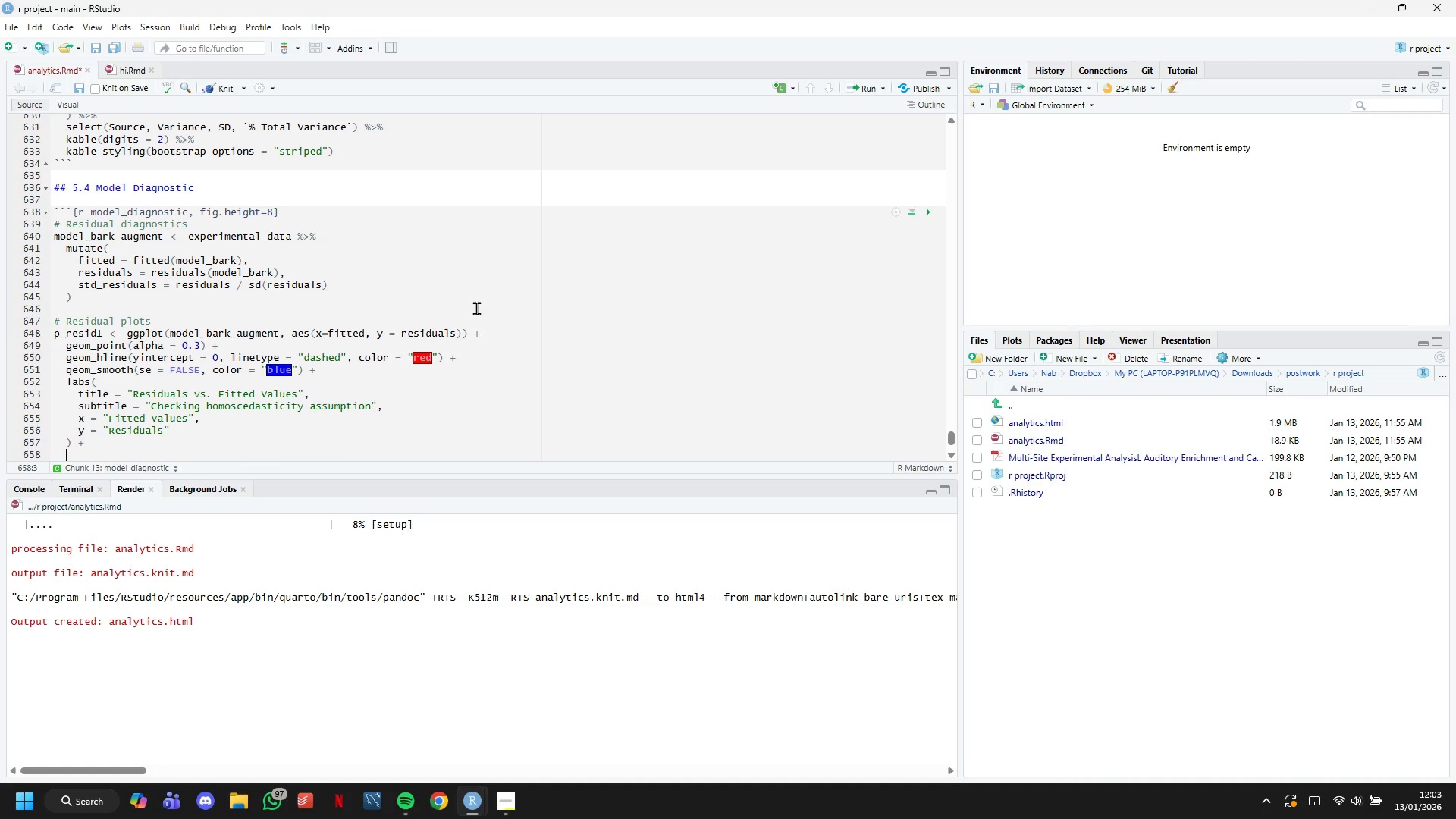 
type(theme_paws)
 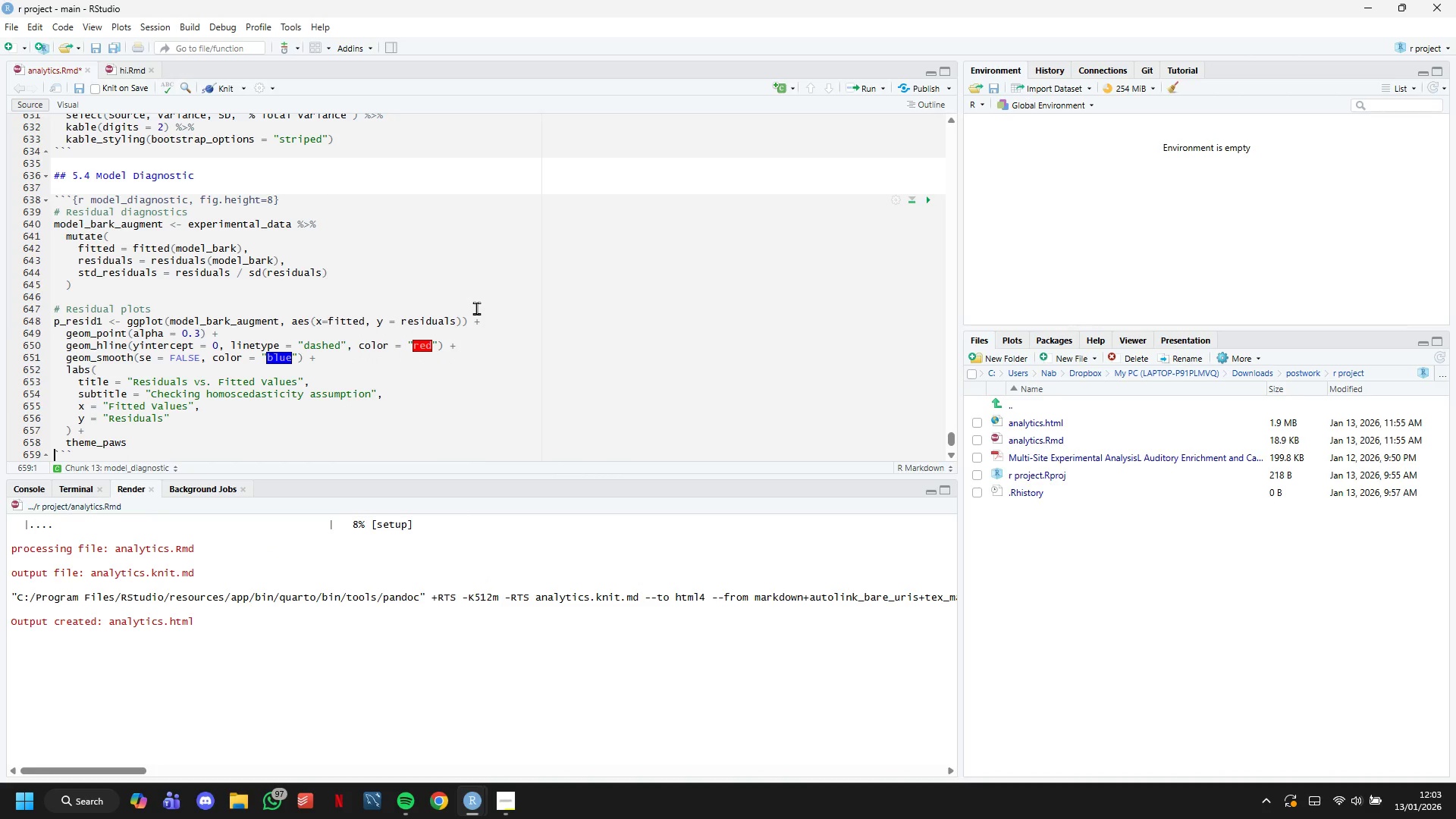 
 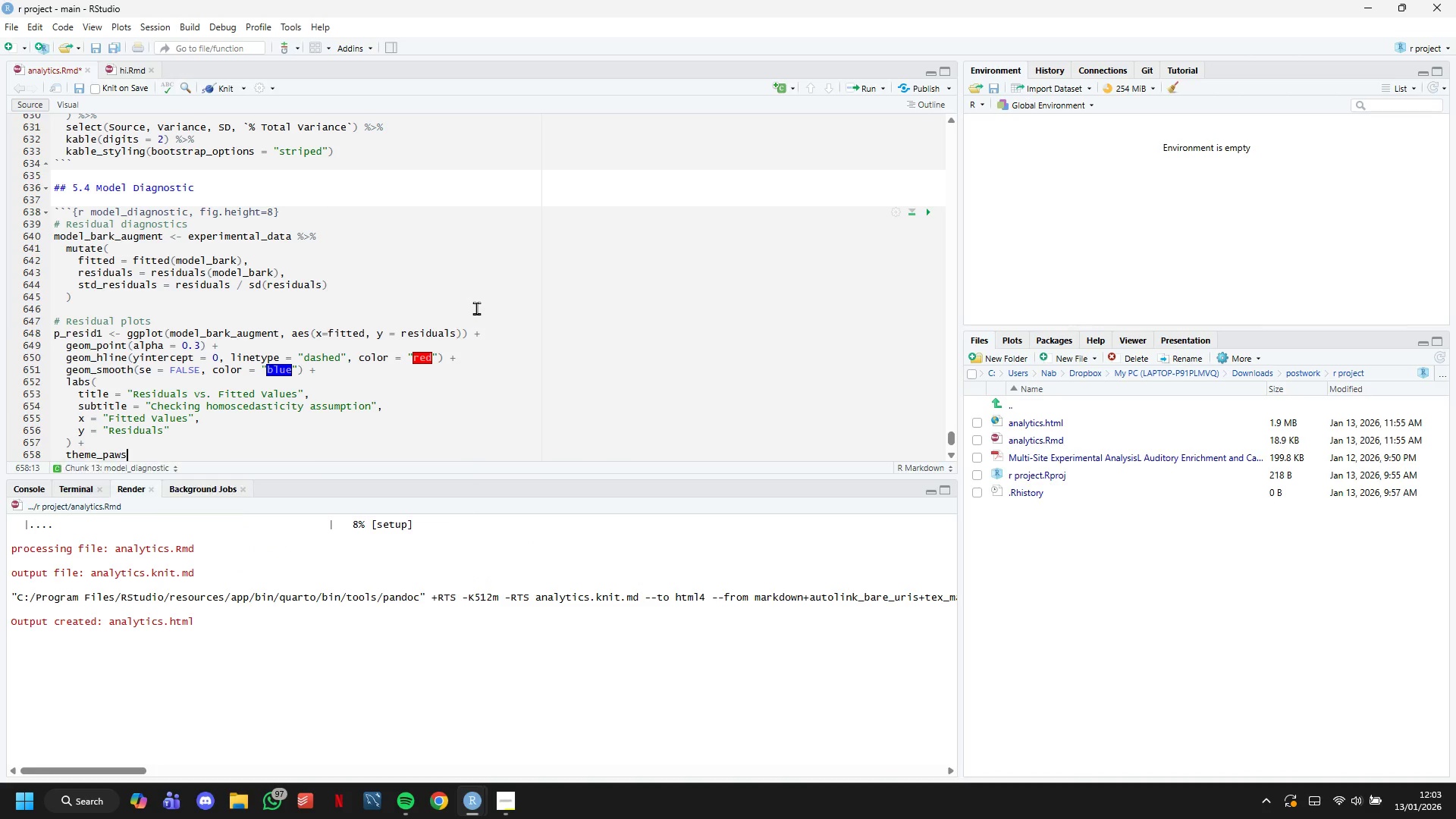 
key(ArrowRight)
 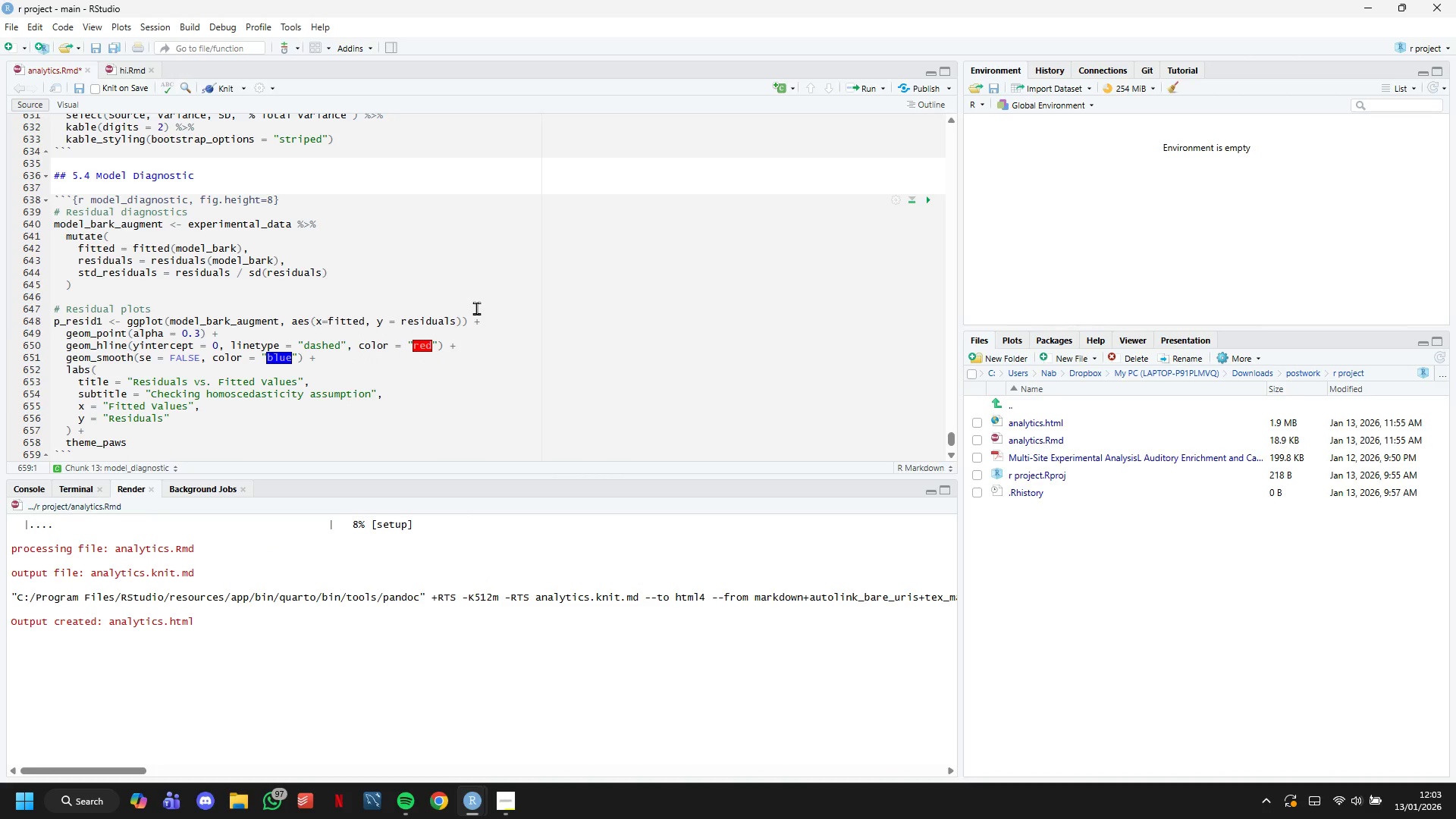 
key(ArrowLeft)
 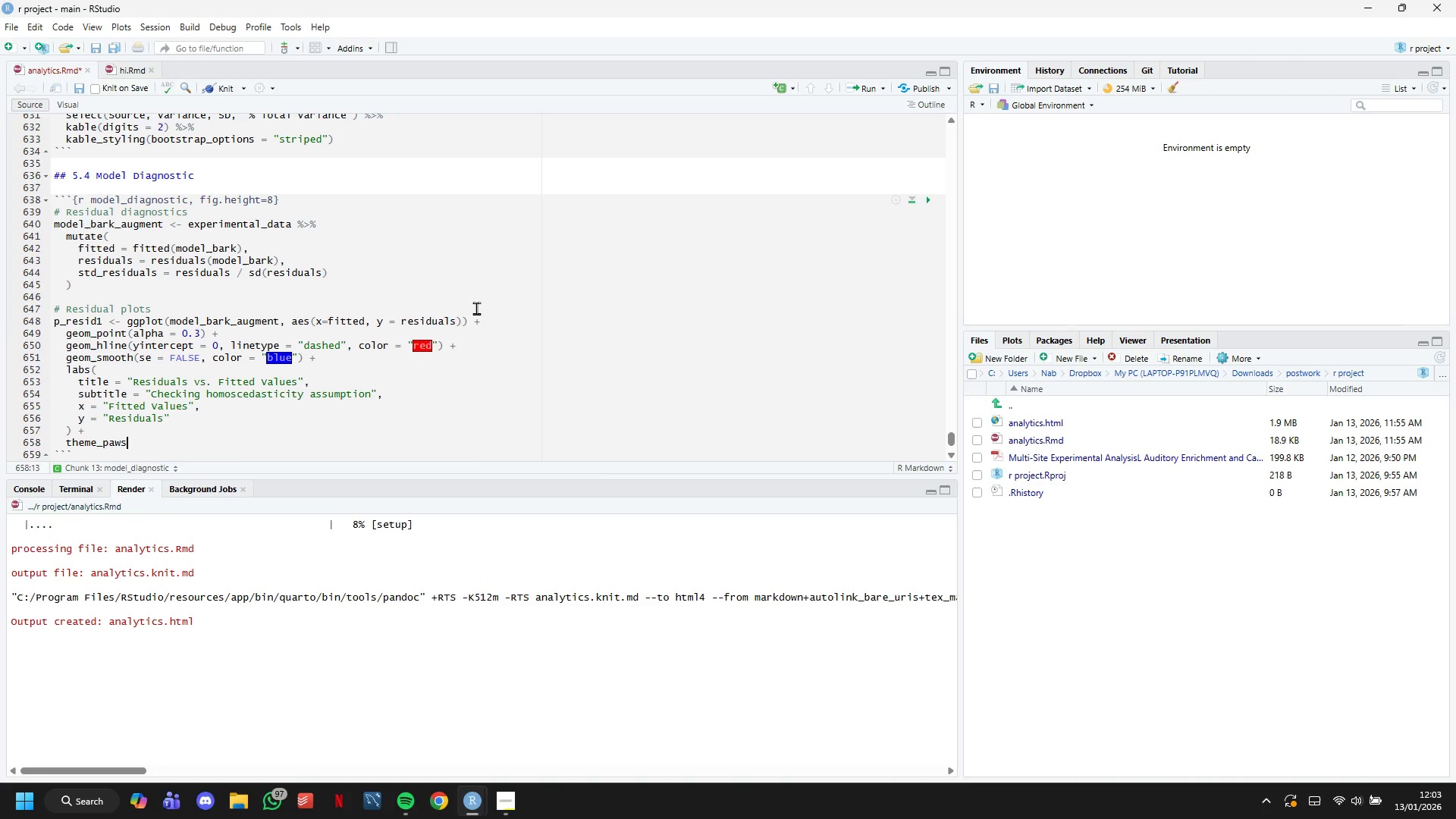 
key(Enter)
 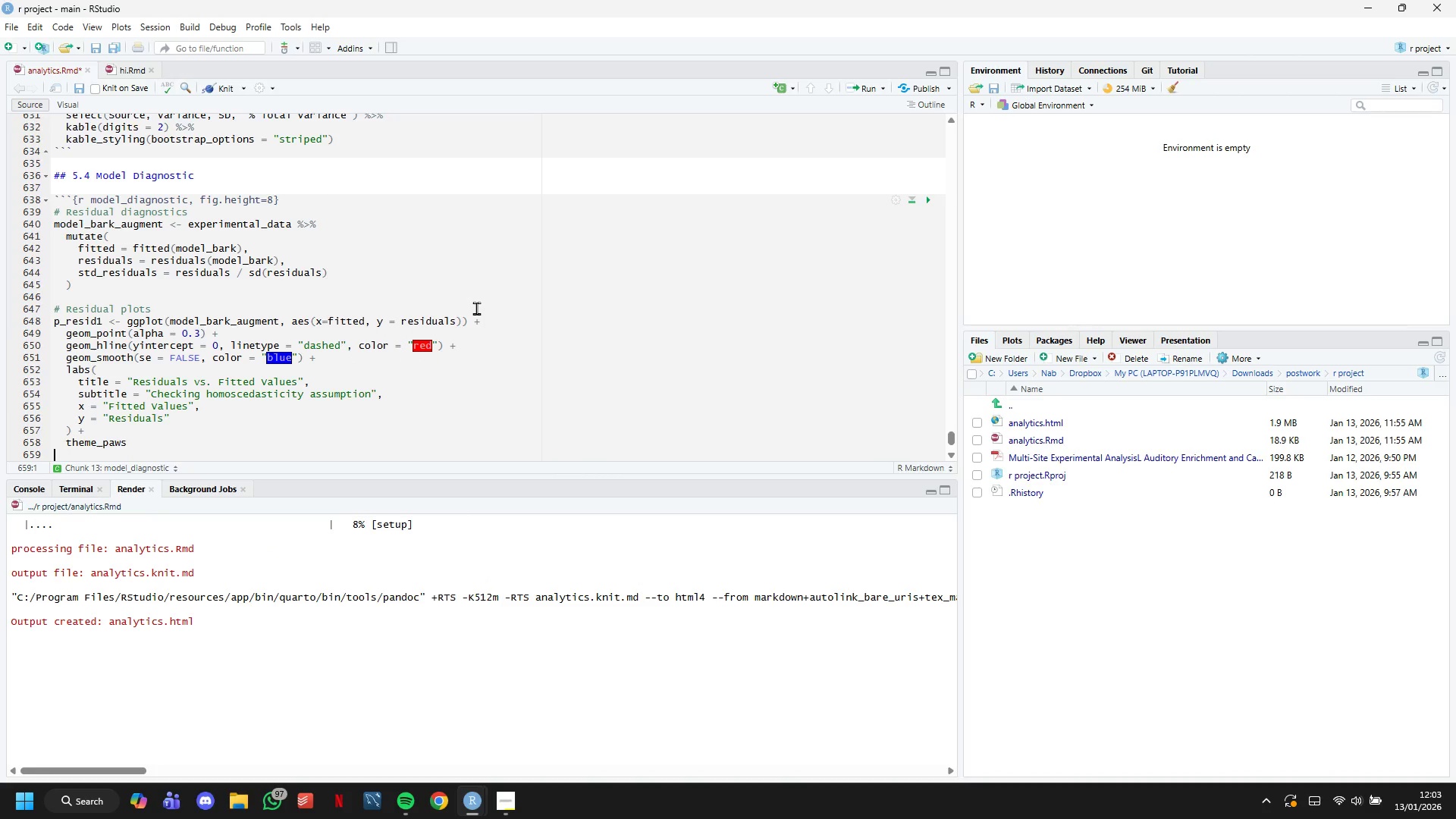 
key(Enter)
 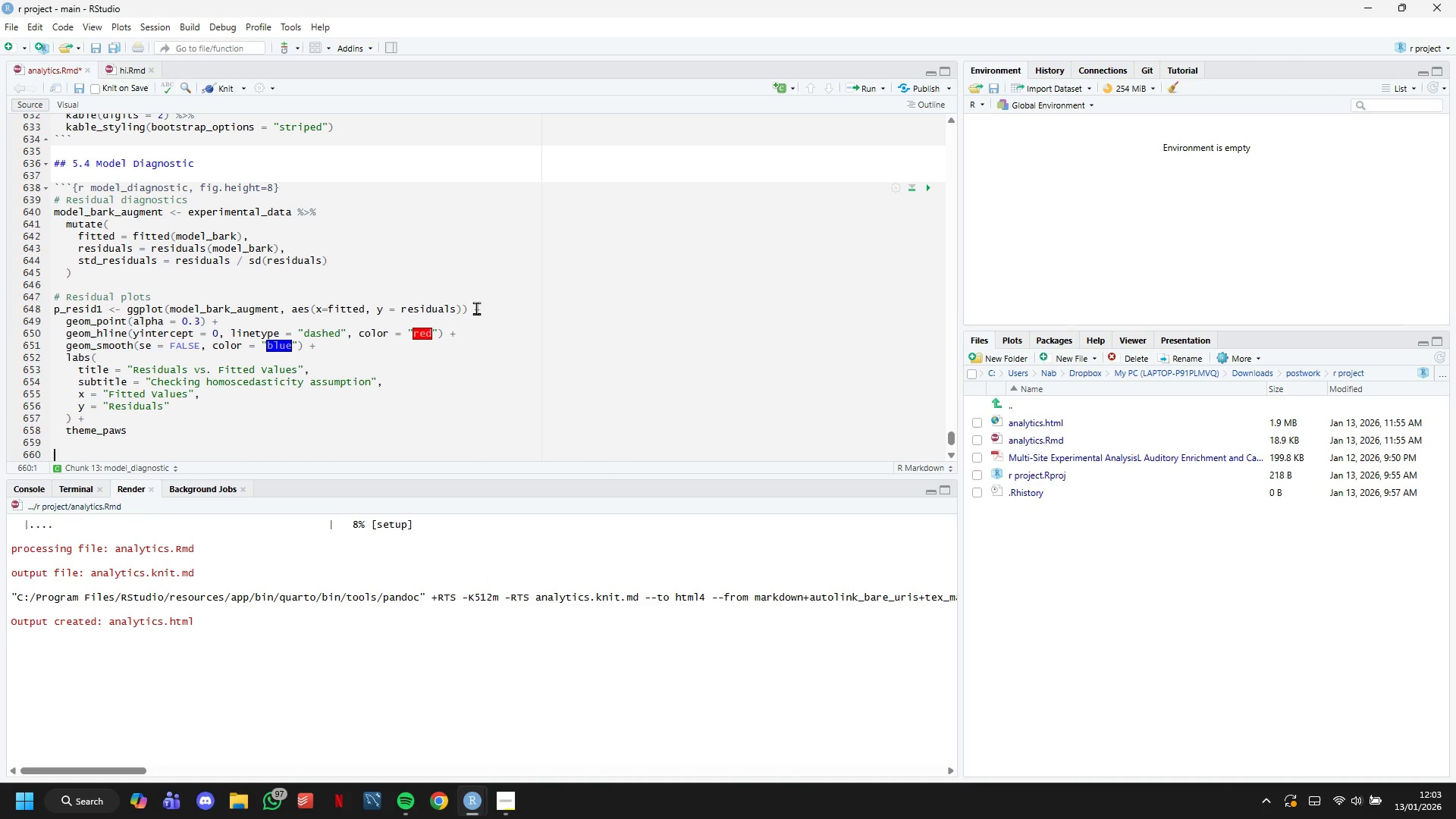 
type(p_resid1)
 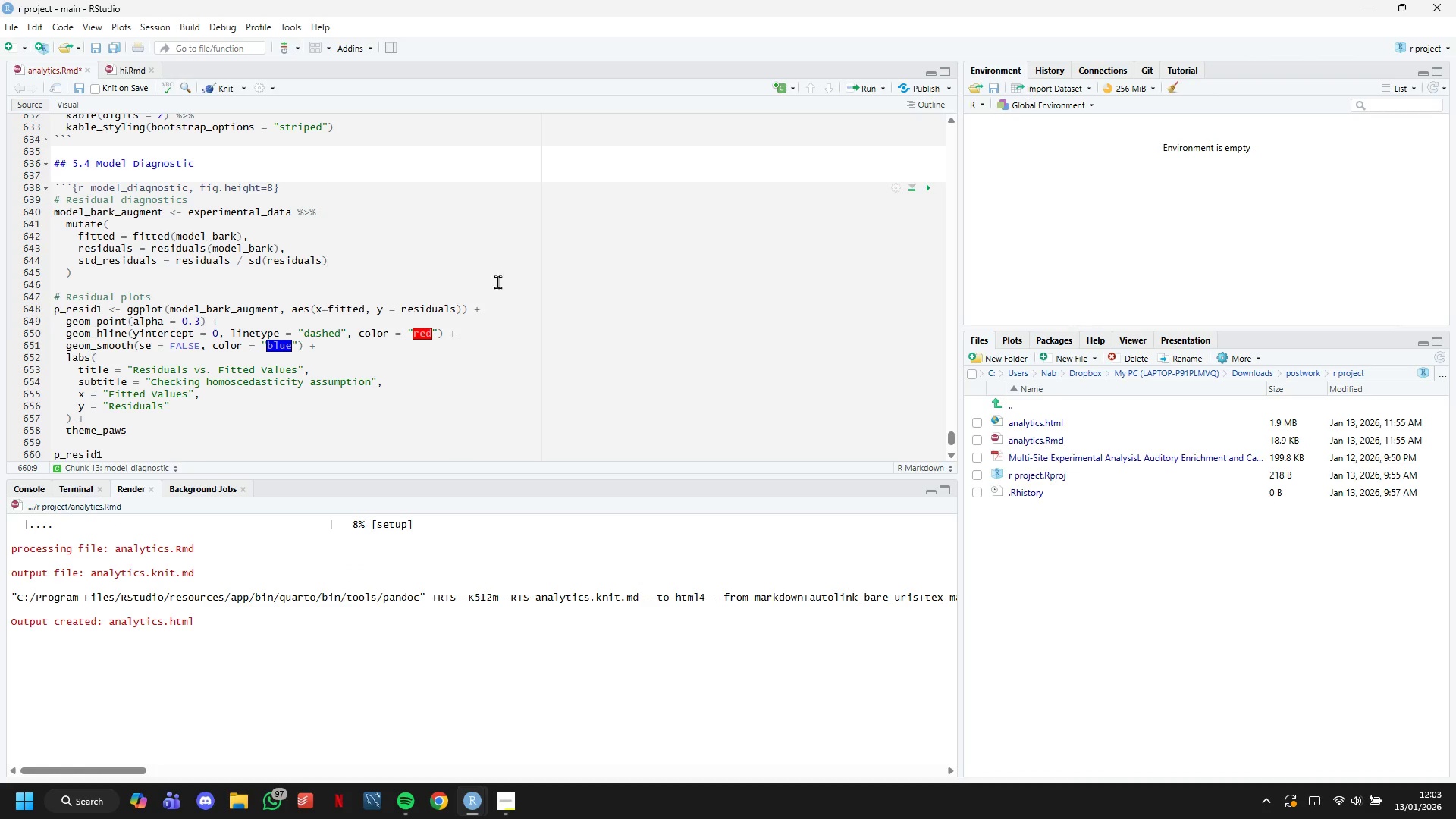 
scroll: coordinate [522, 292], scroll_direction: down, amount: 1.0
 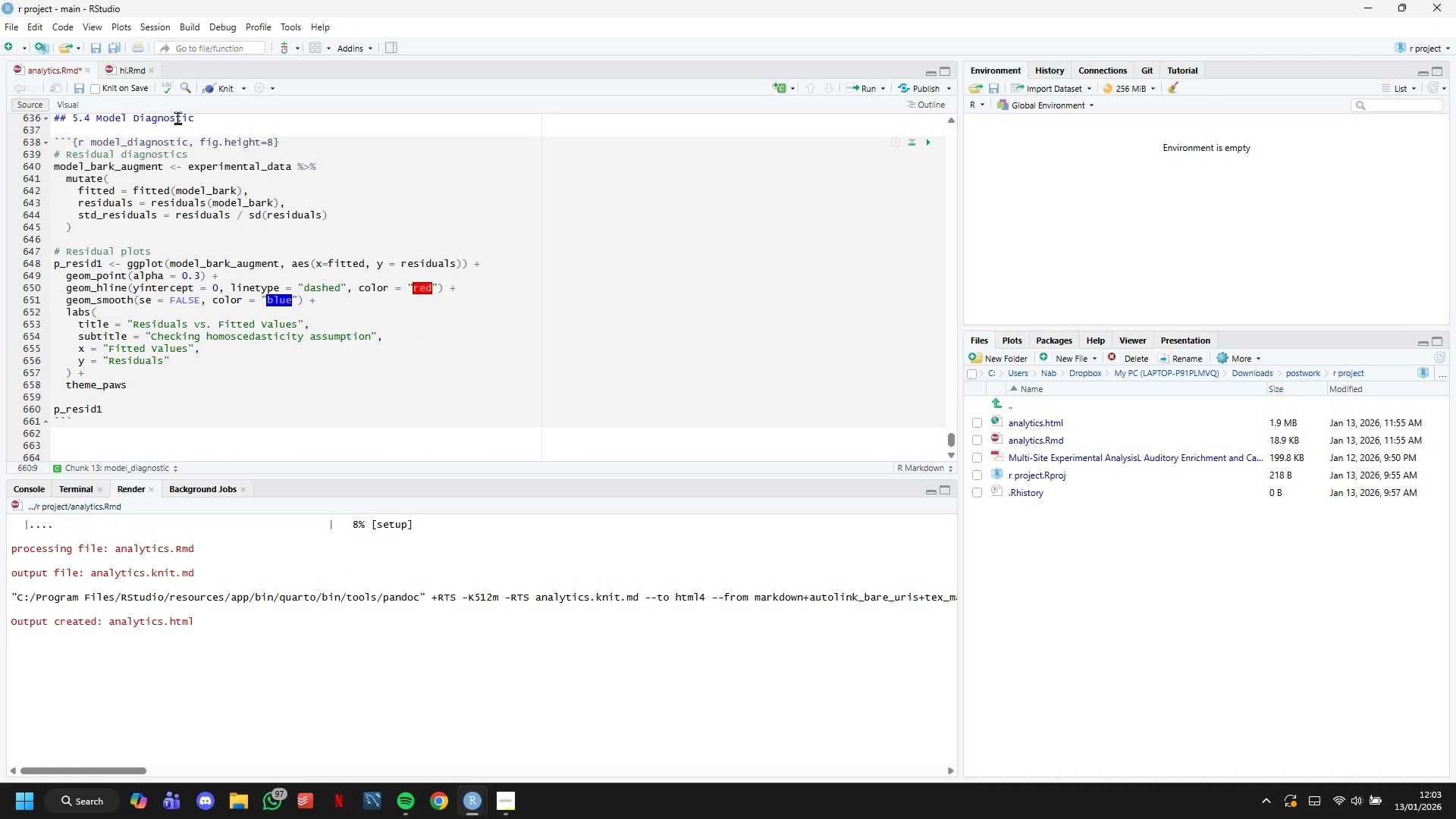 
left_click([223, 86])
 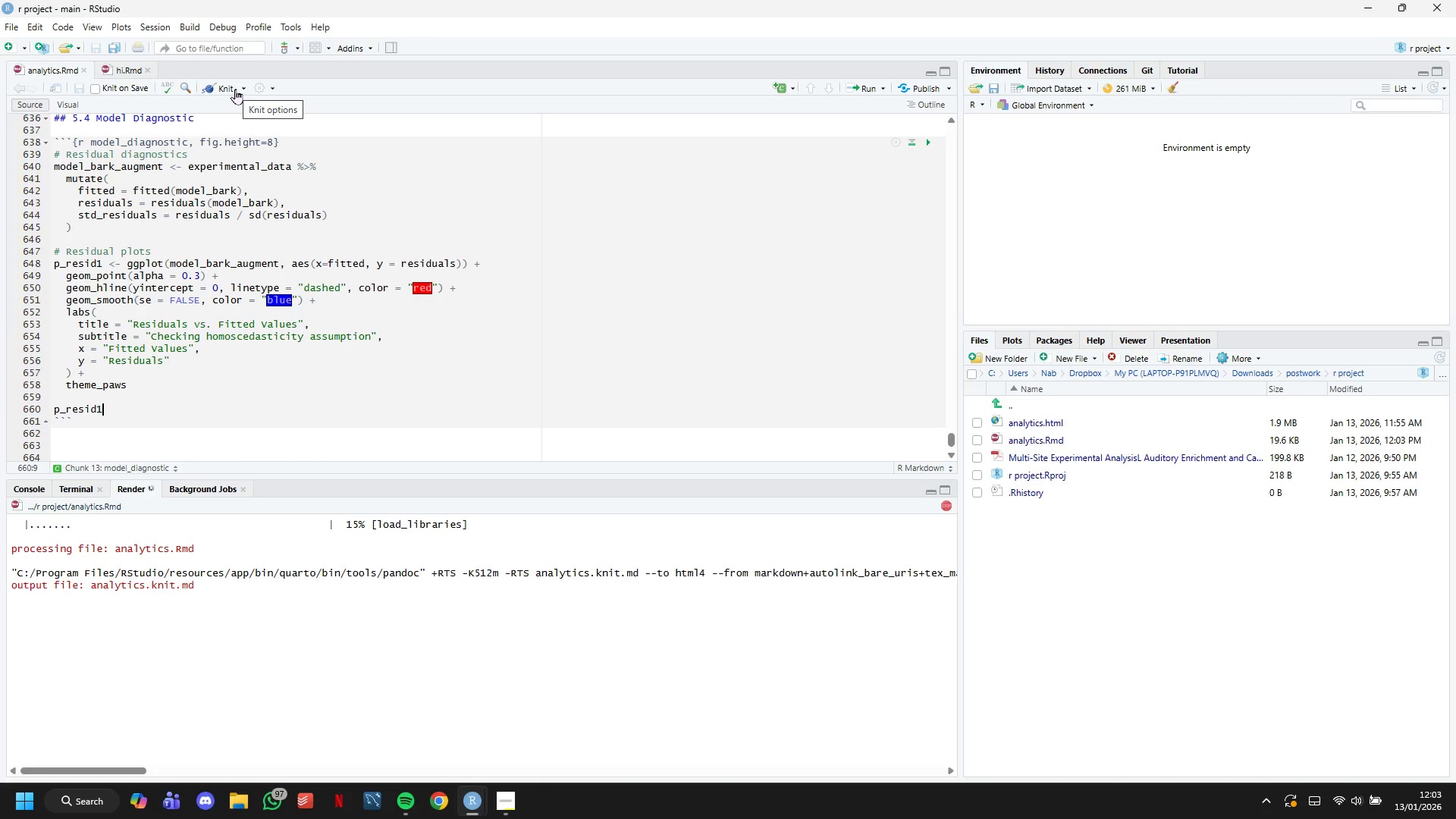 
wait(41.33)
 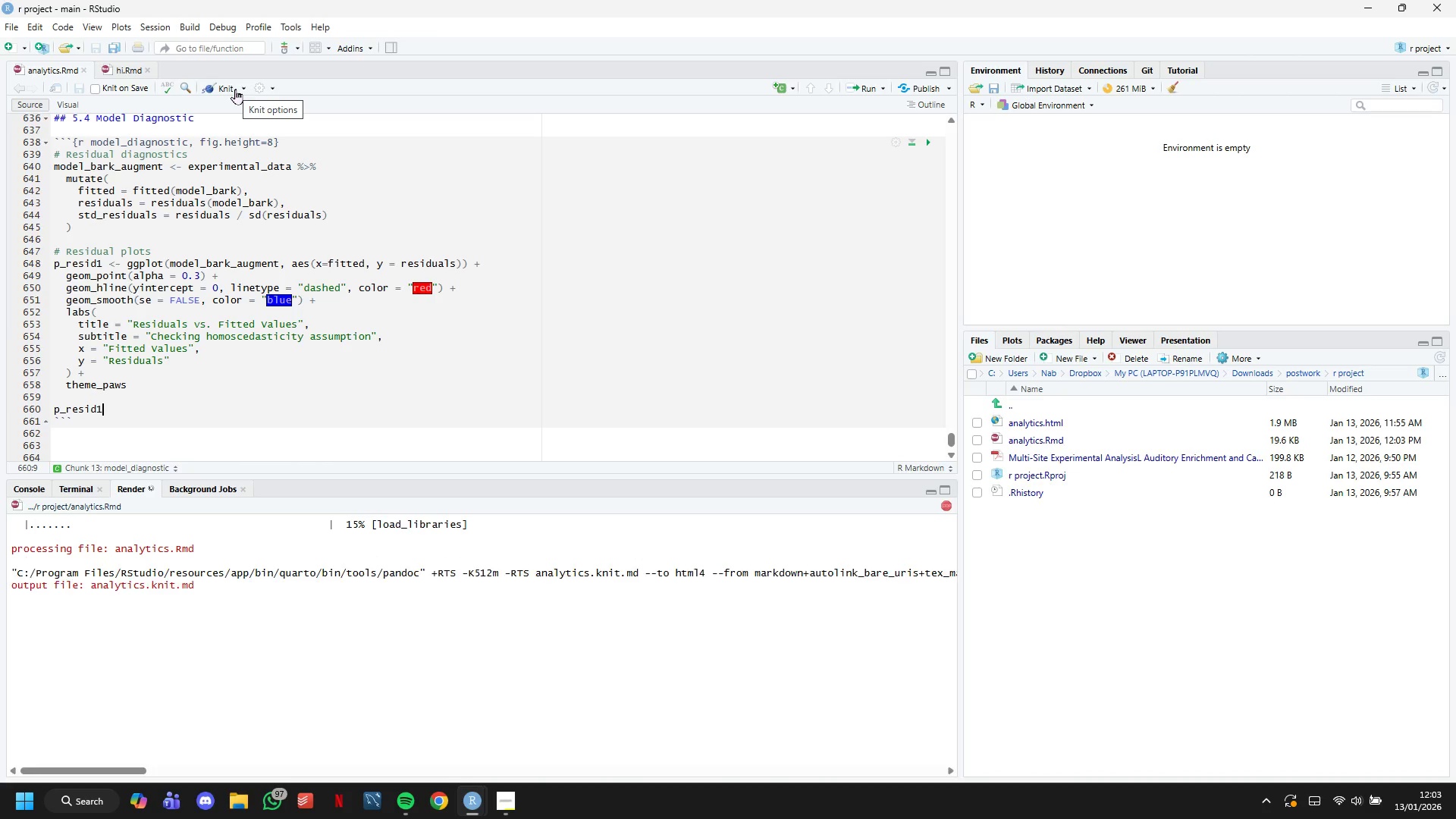 
scroll: coordinate [695, 222], scroll_direction: down, amount: 14.0
 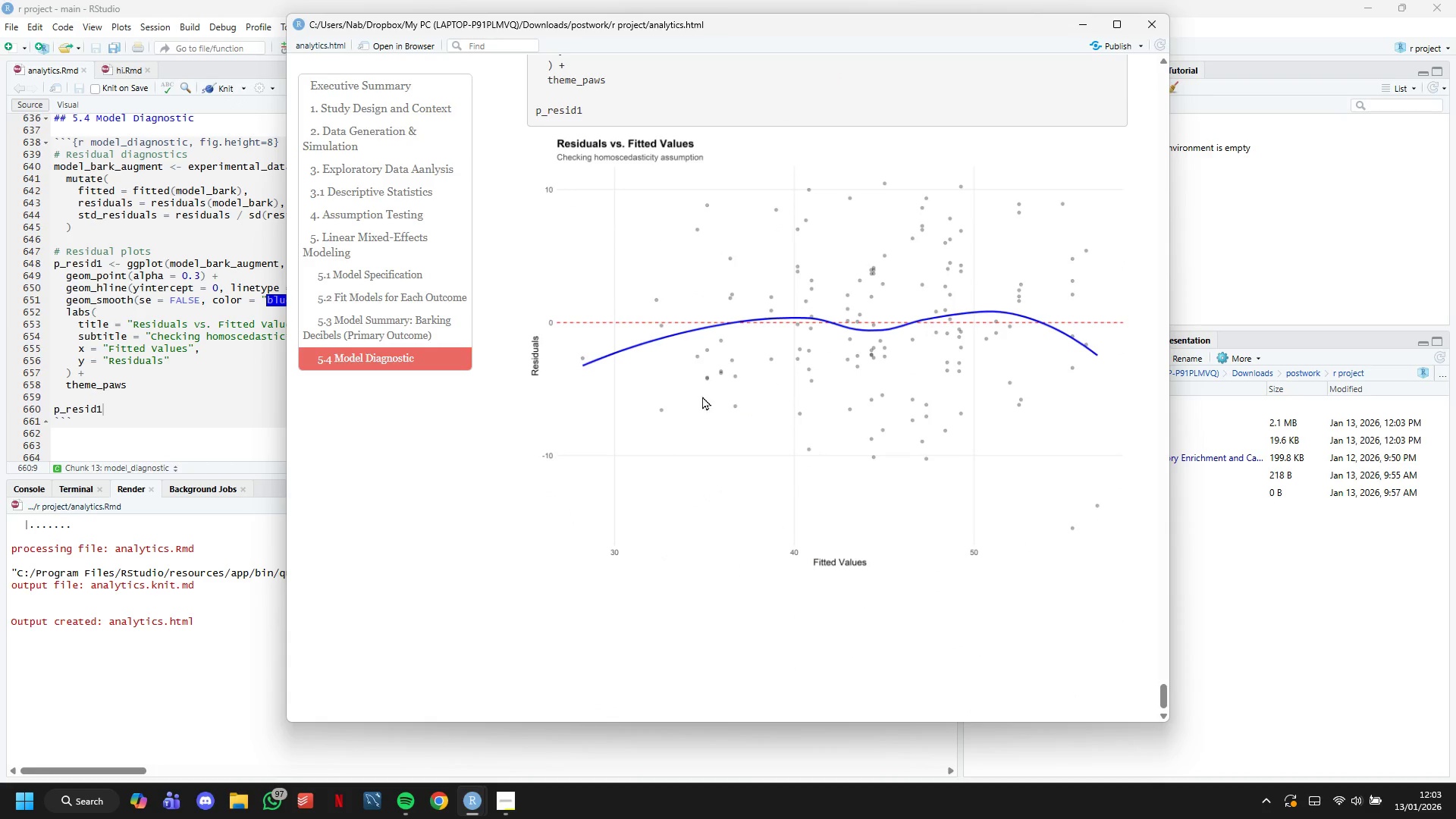 
wait(6.78)
 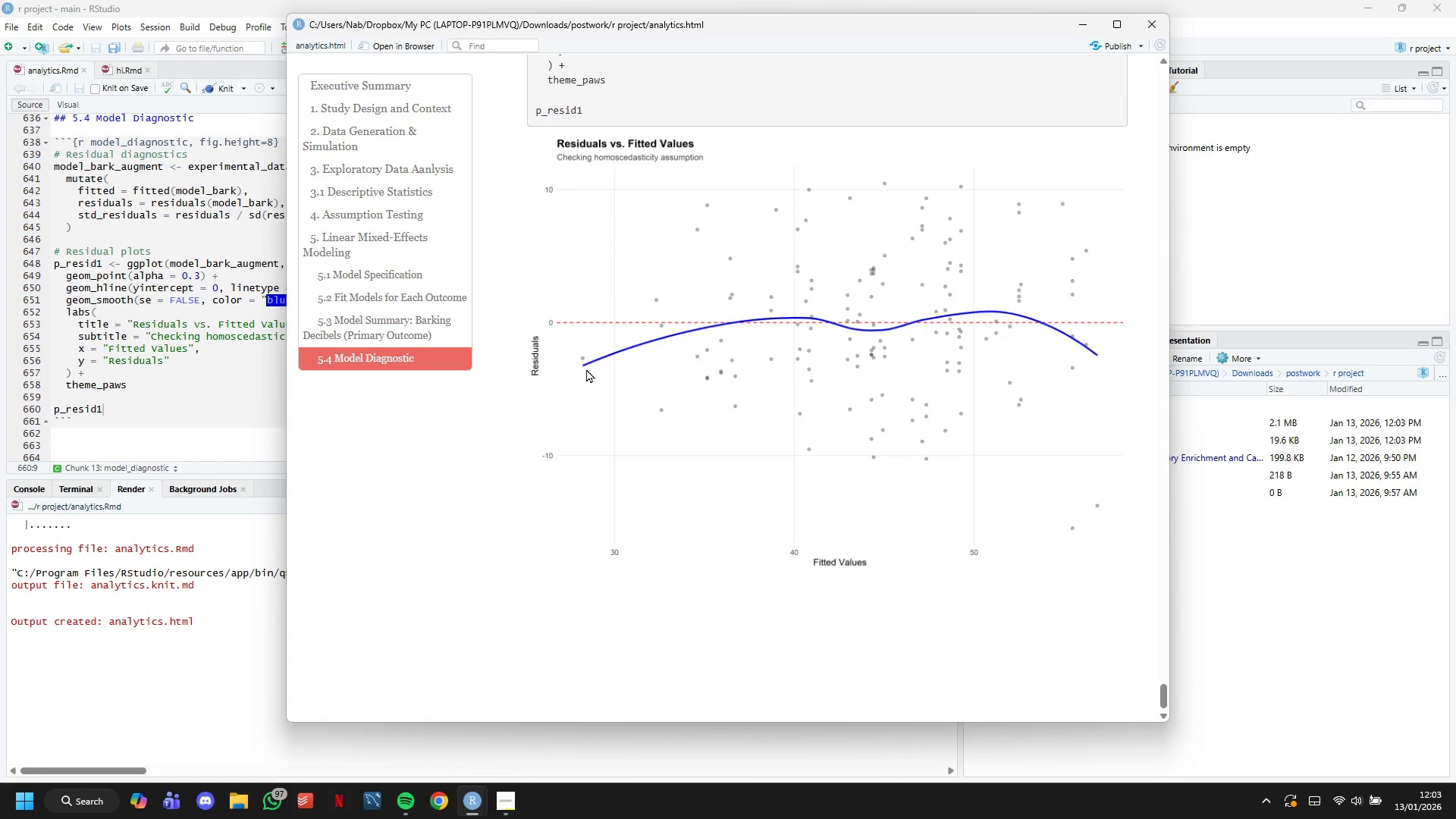 
left_click([1084, 29])
 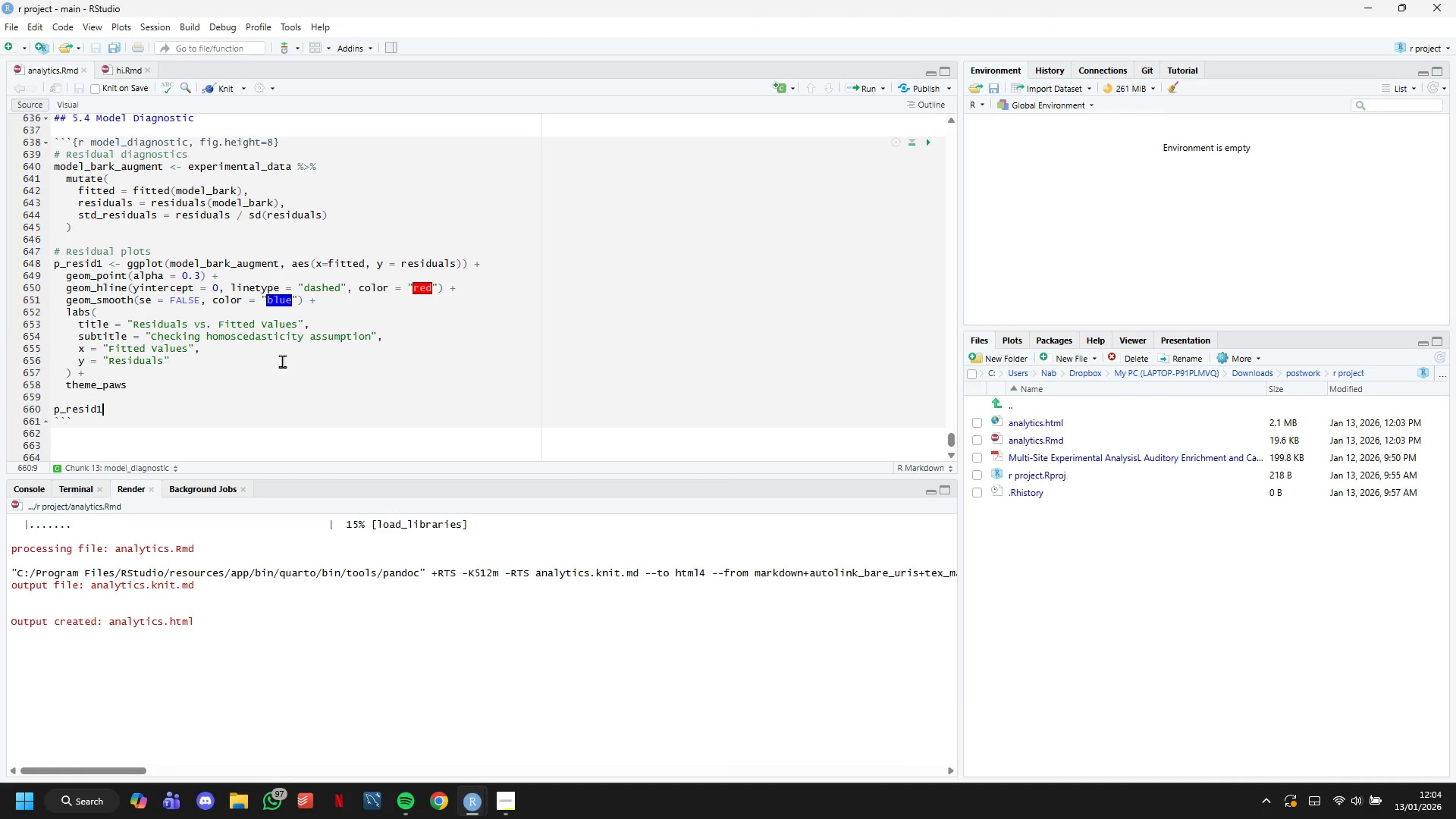 
scroll: coordinate [280, 369], scroll_direction: down, amount: 3.0
 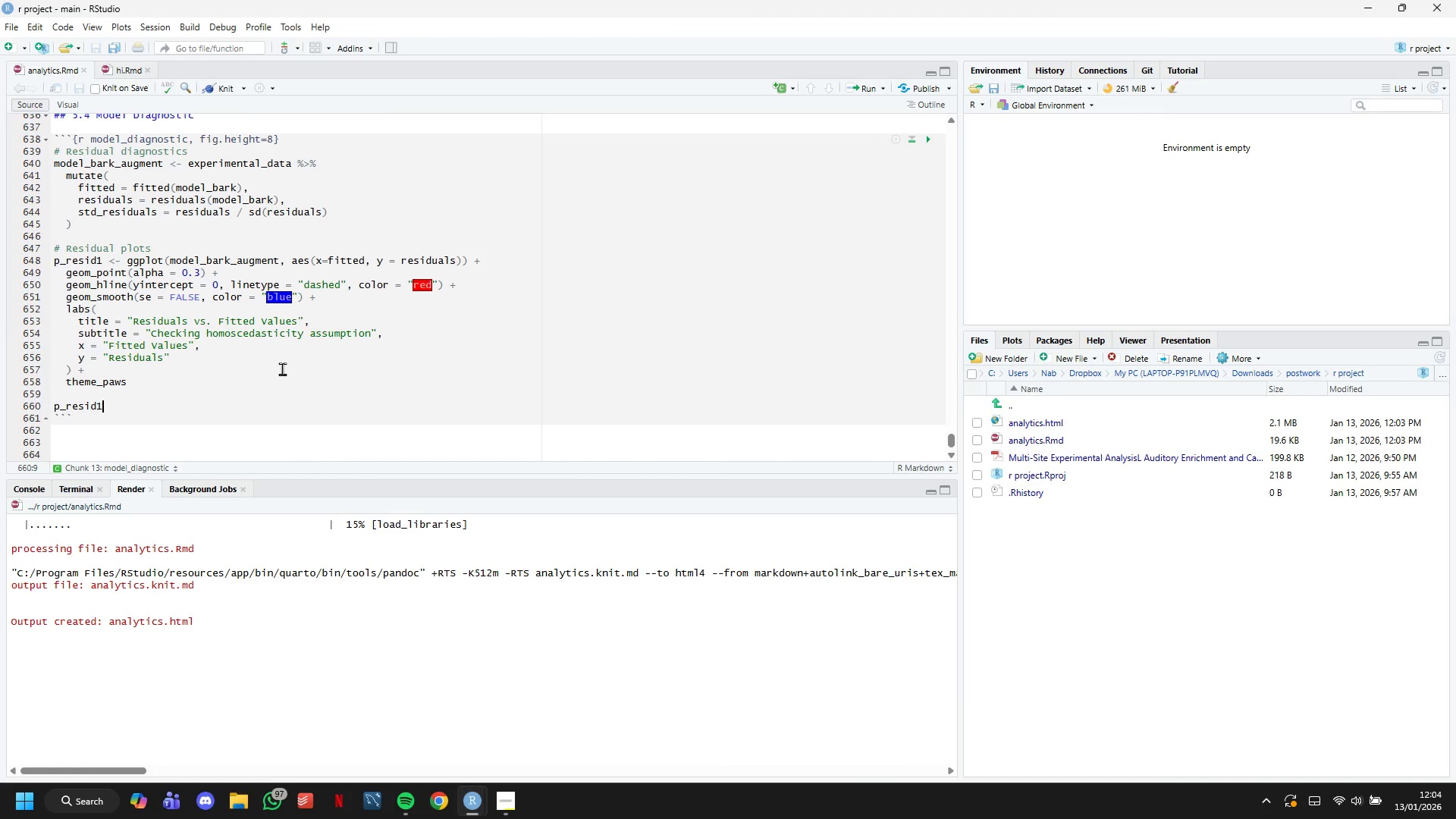 
key(Backspace)
 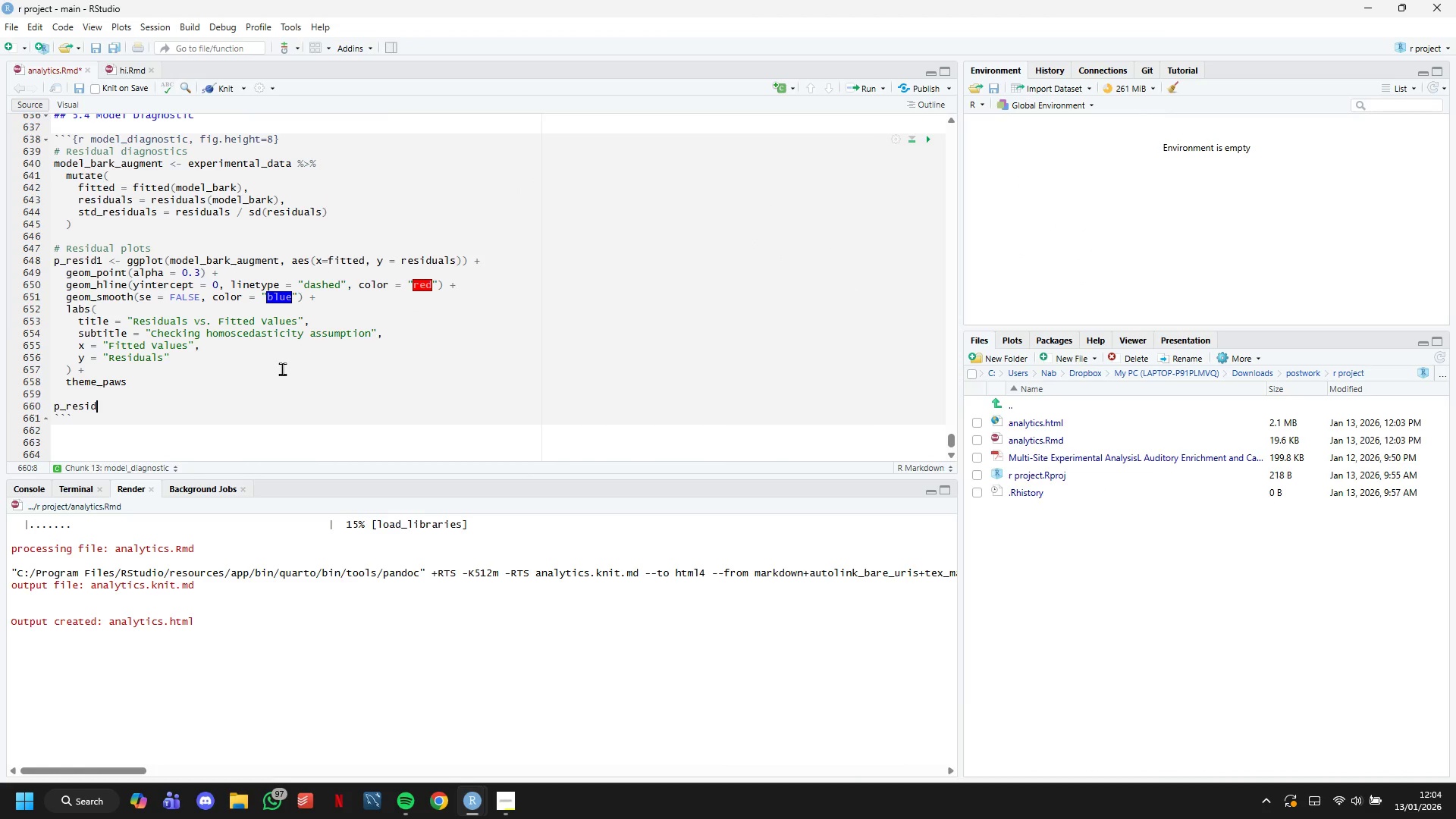 
key(Backspace)
 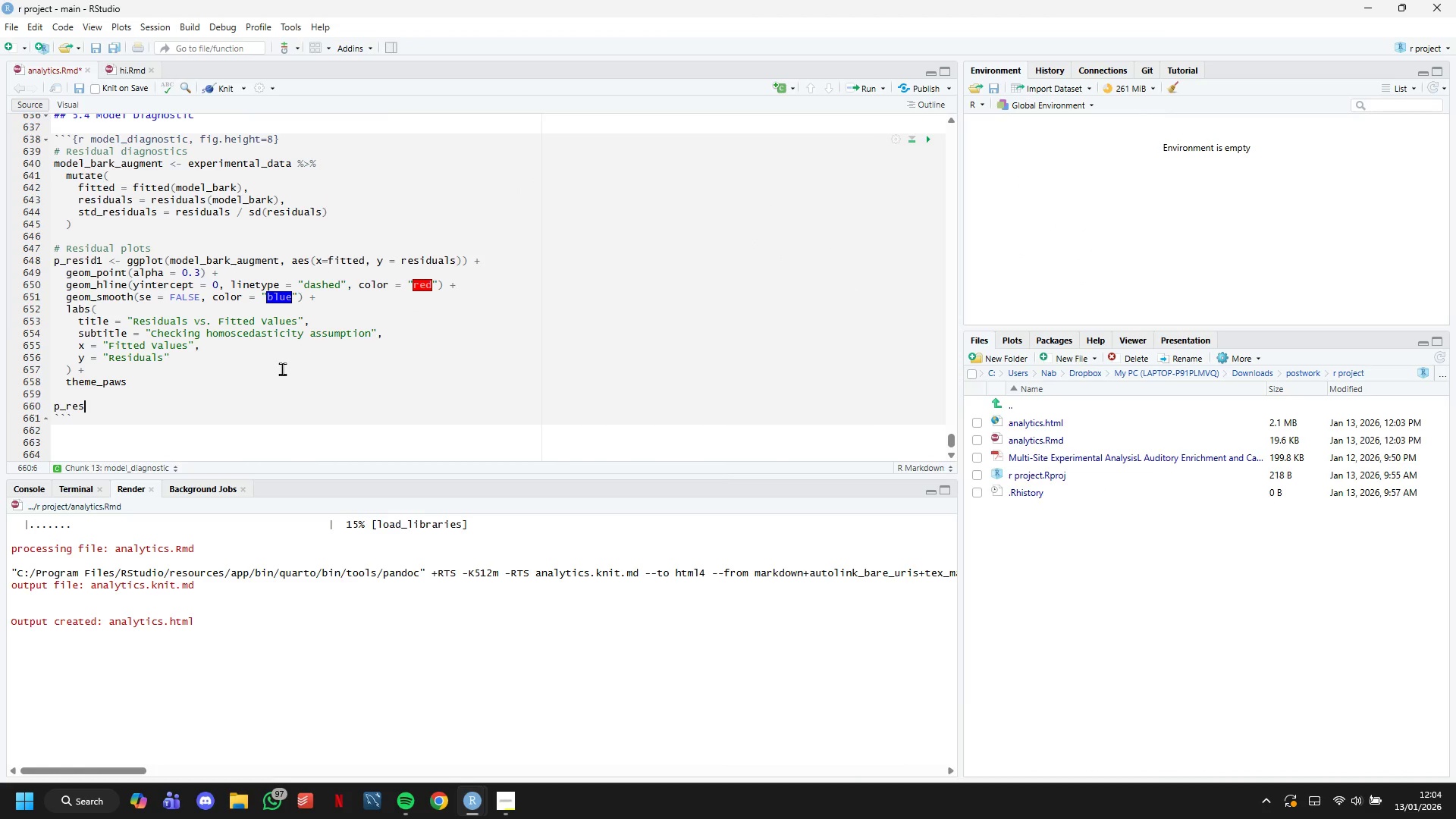 
key(Backspace)
 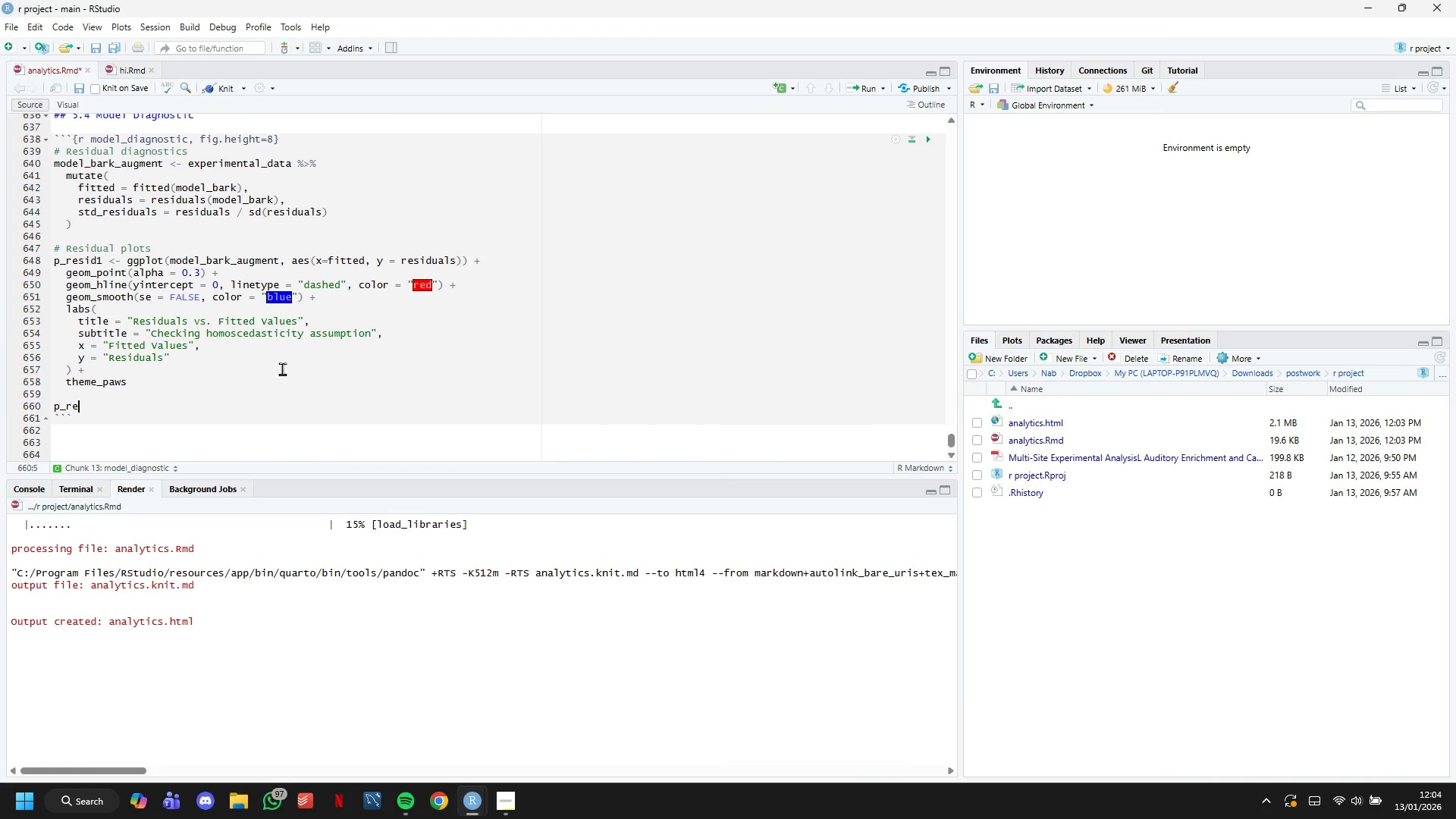 
key(Backspace)
 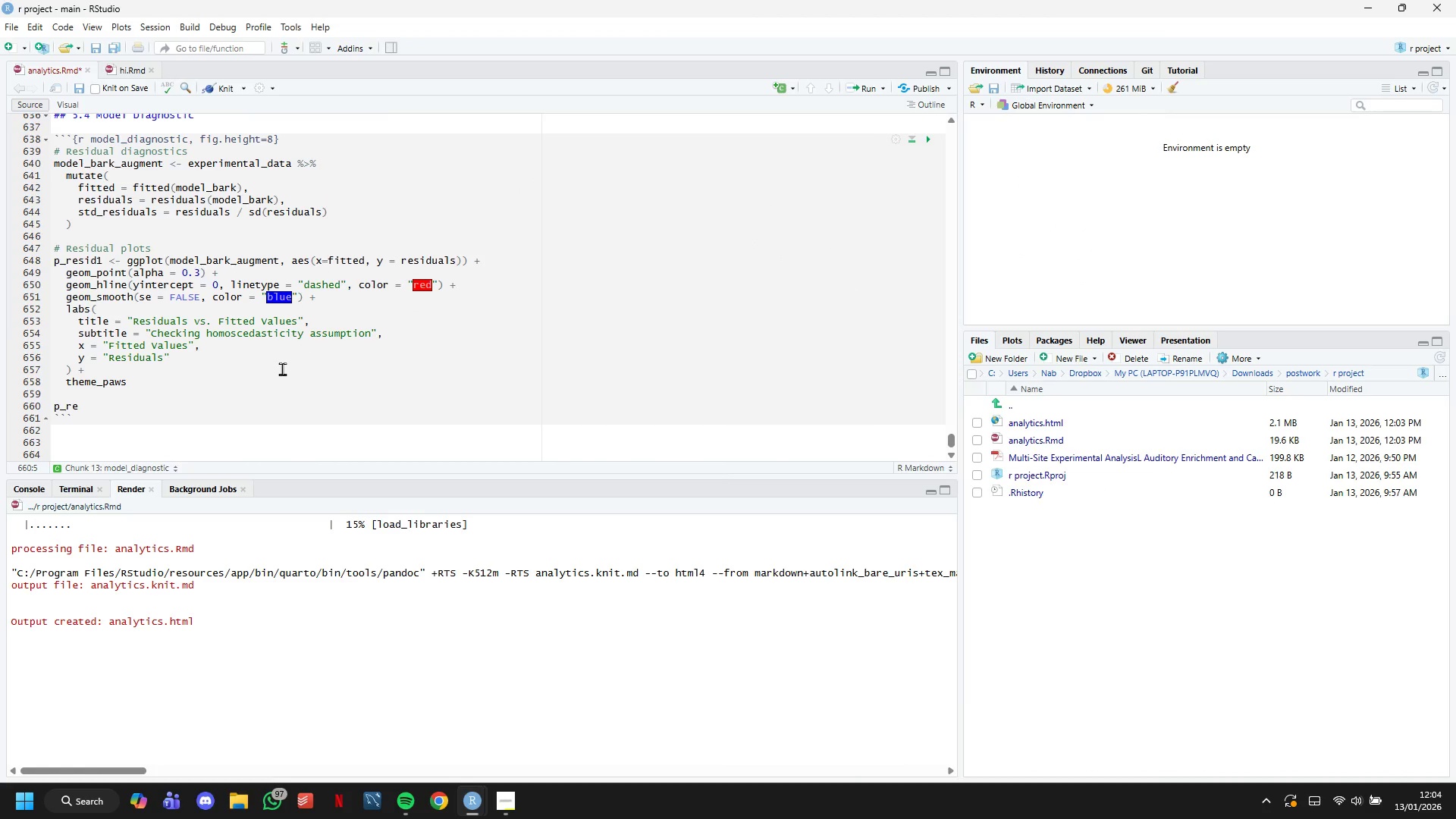 
key(Backspace)
key(Backspace)
key(Backspace)
type(res)
key(Backspace)
key(Backspace)
key(Backspace)
type(_resid2 <- ggplot(model_bar)
key(Tab)
type(, aes(sample = std_residuals)
 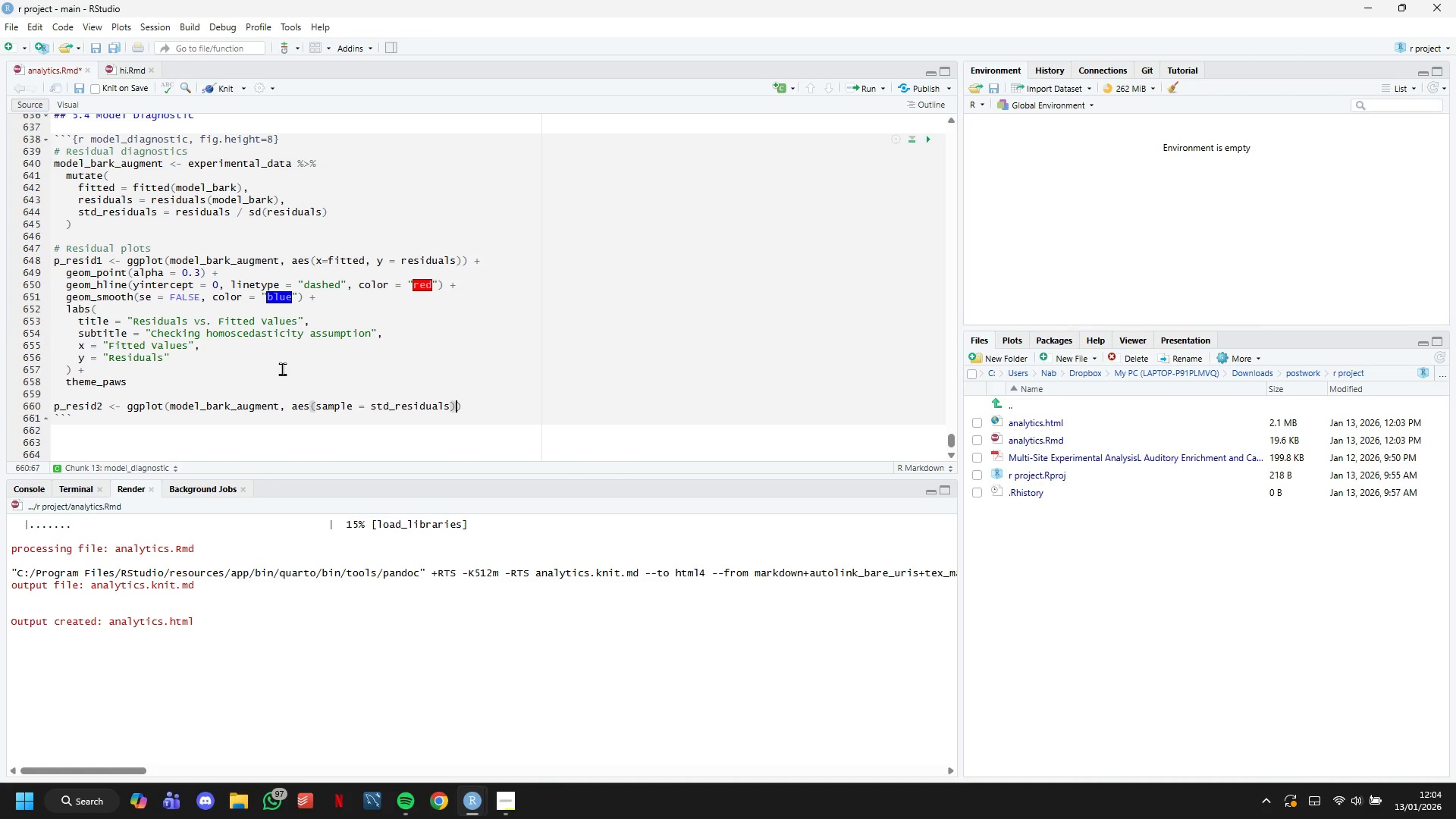 
 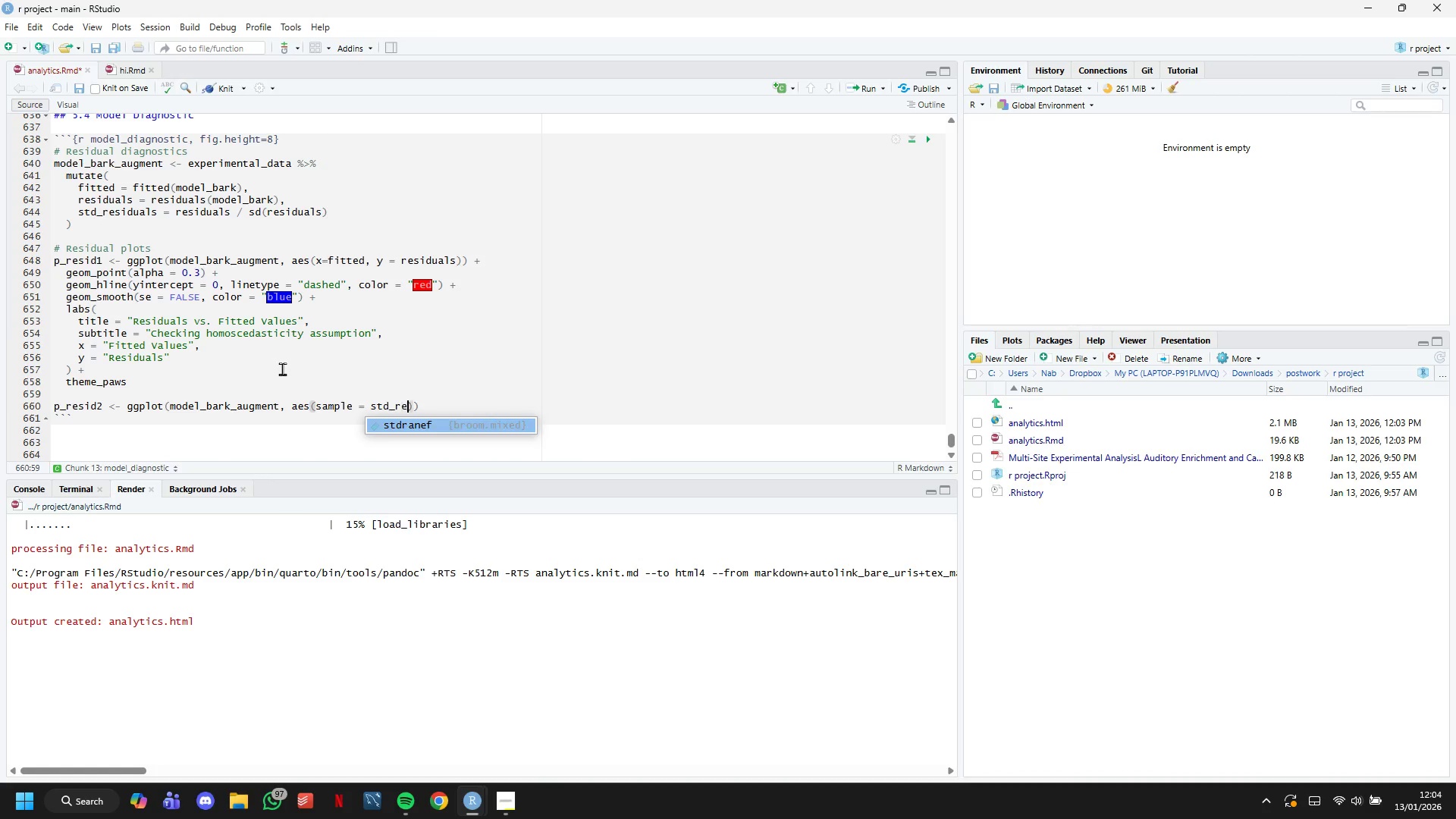 
key(ArrowRight)
 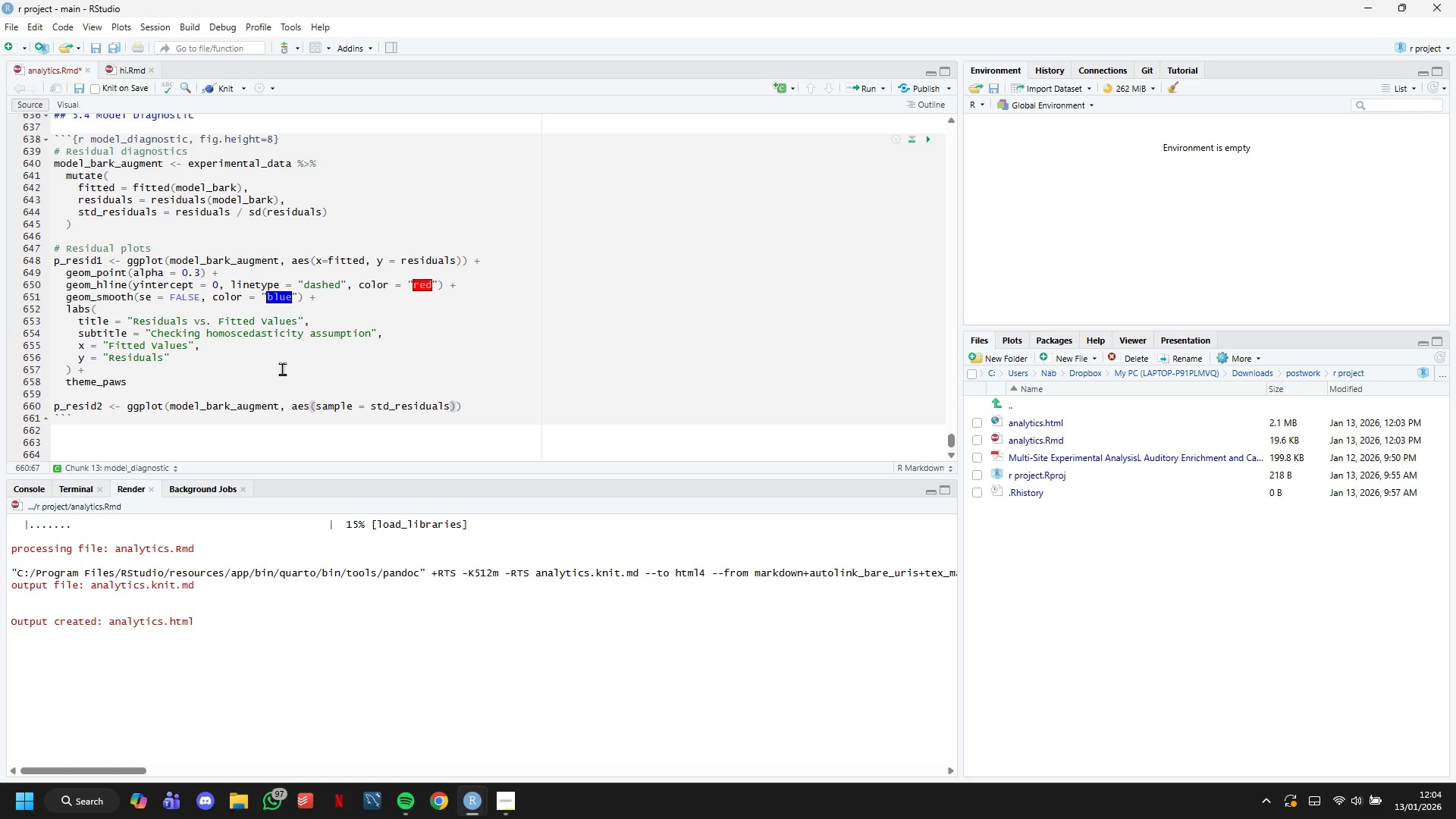 
key(ArrowRight)
 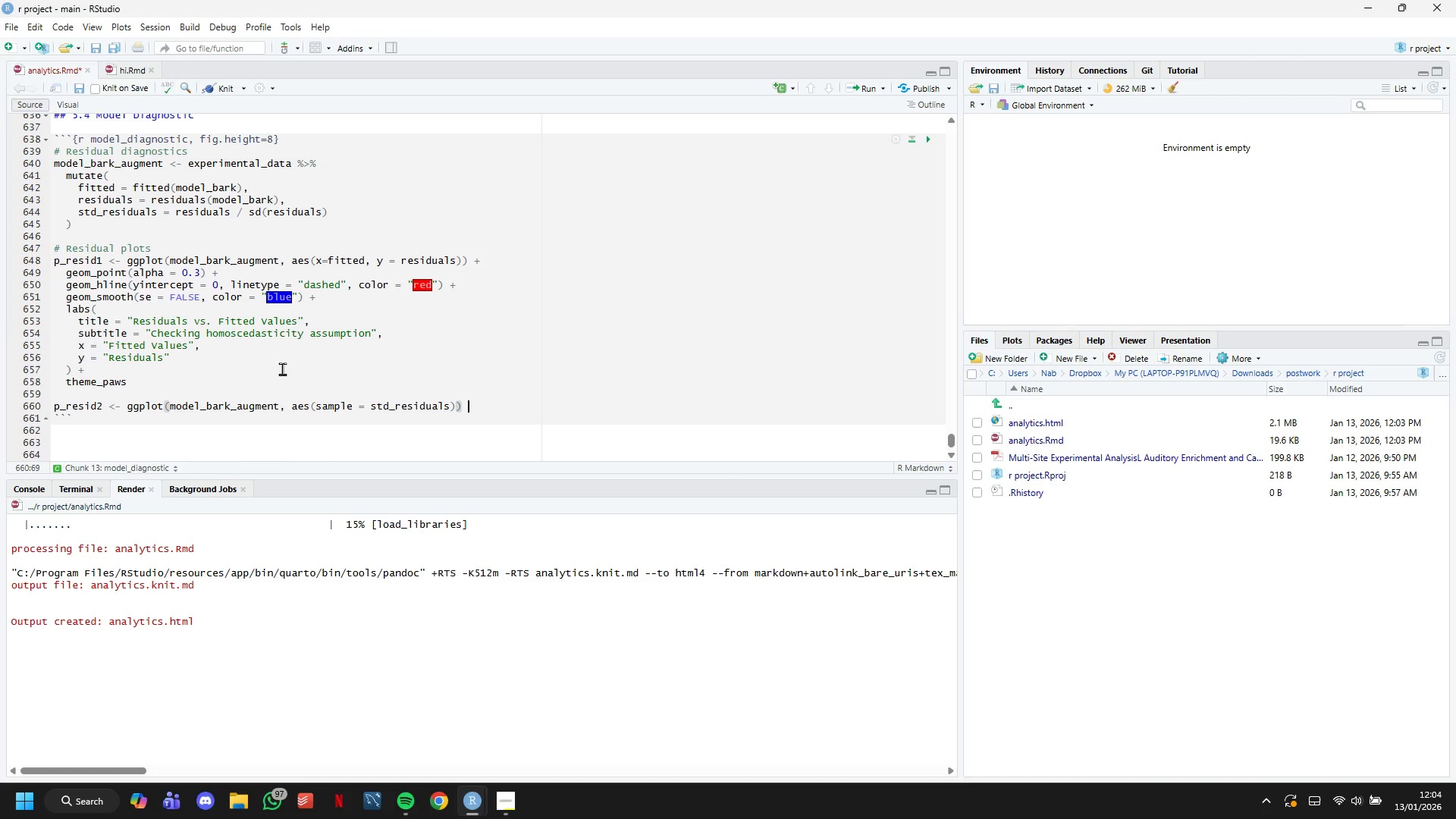 
key(Space)
 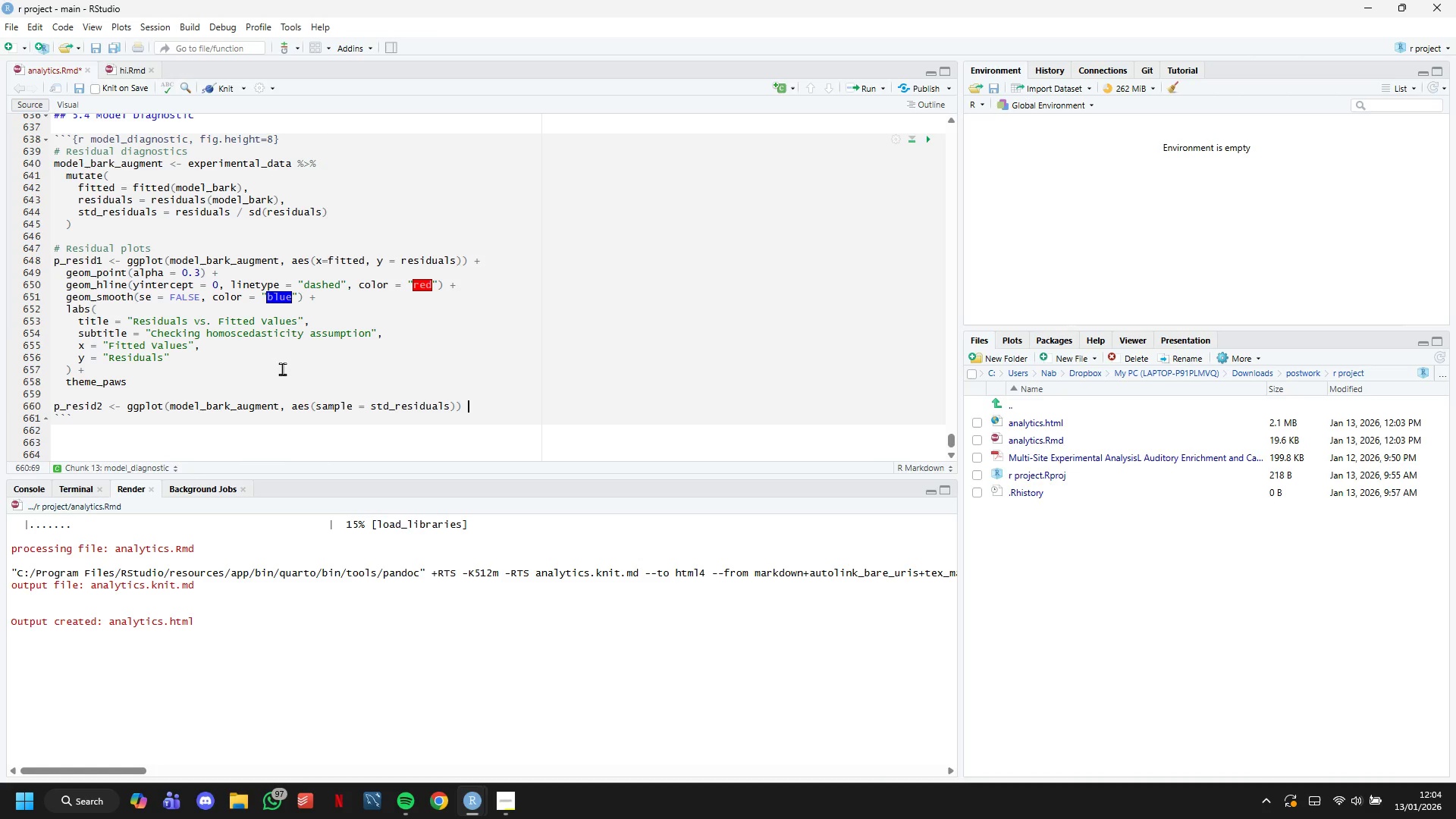 
key(Shift+Equal)
 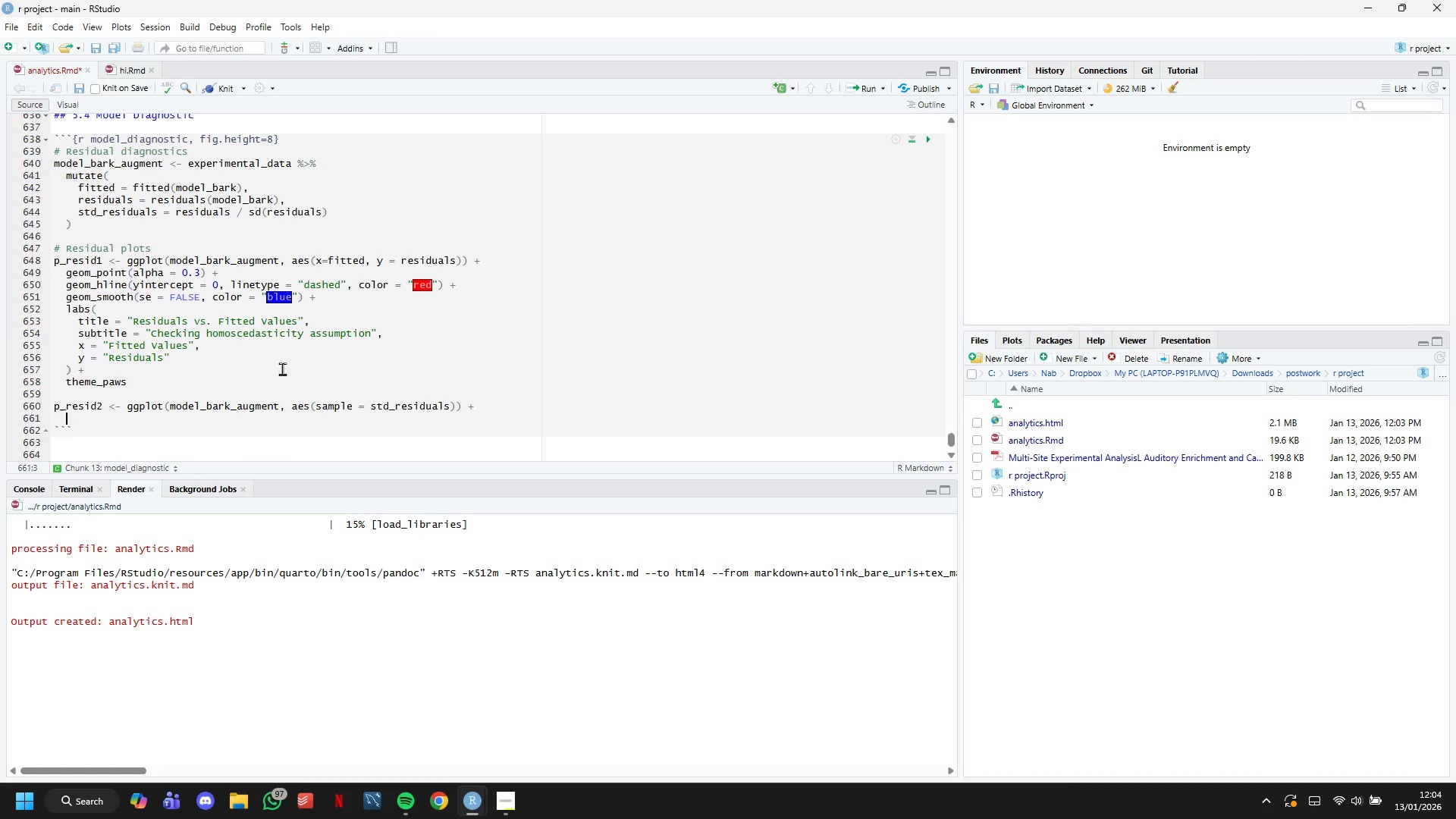 
key(Enter)
 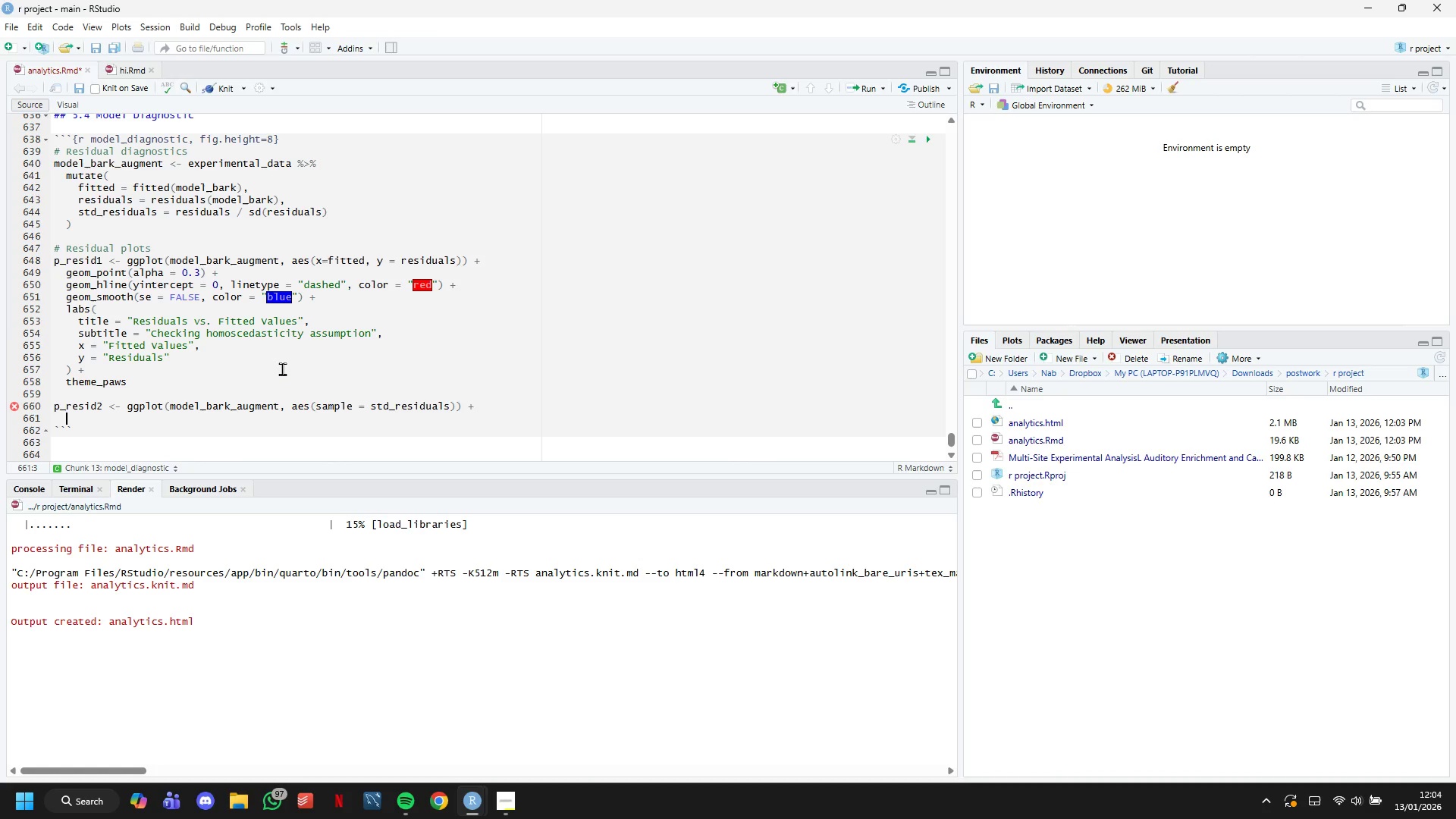 
type(stat_qq()
 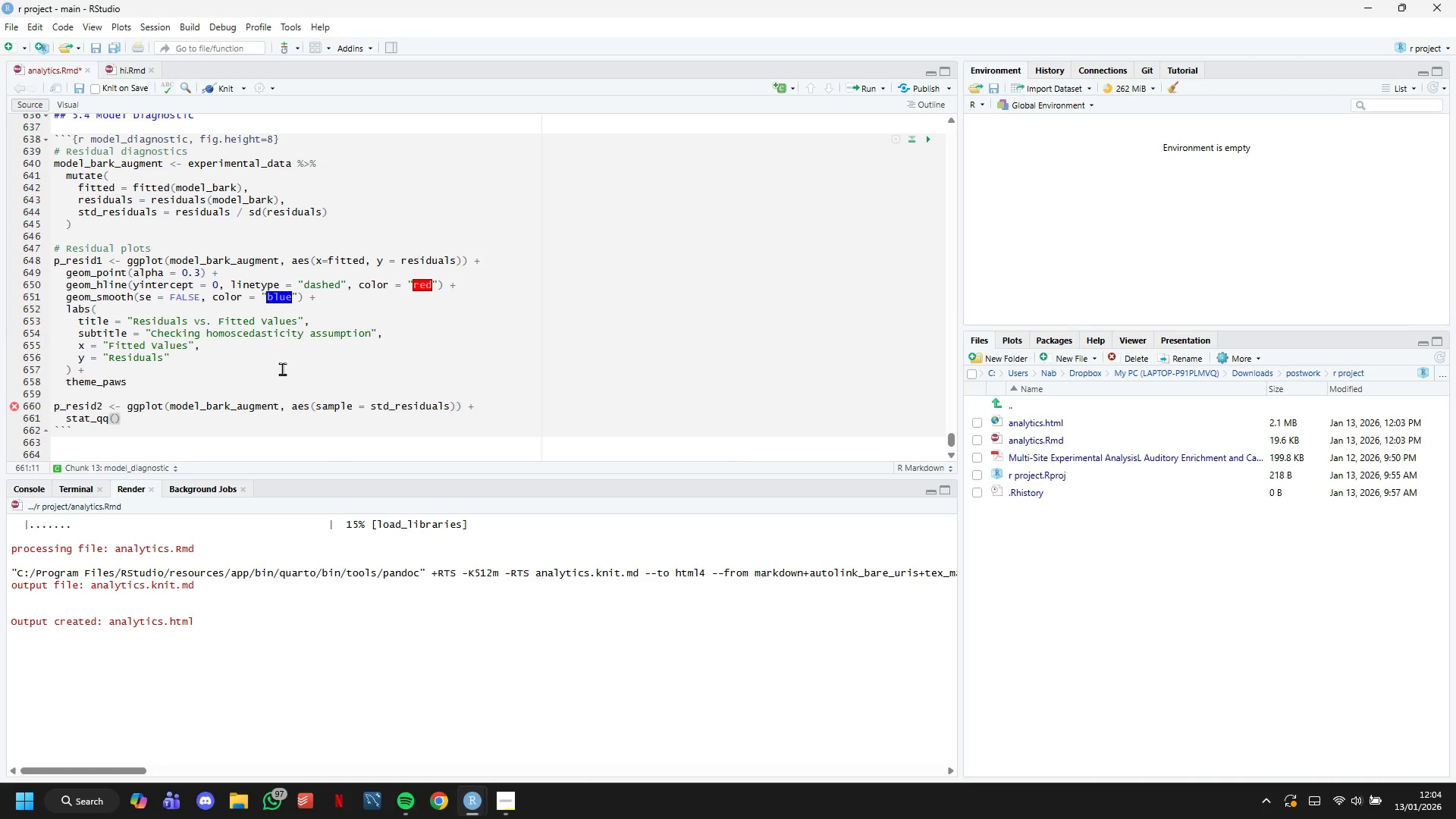 
key(ArrowRight)
 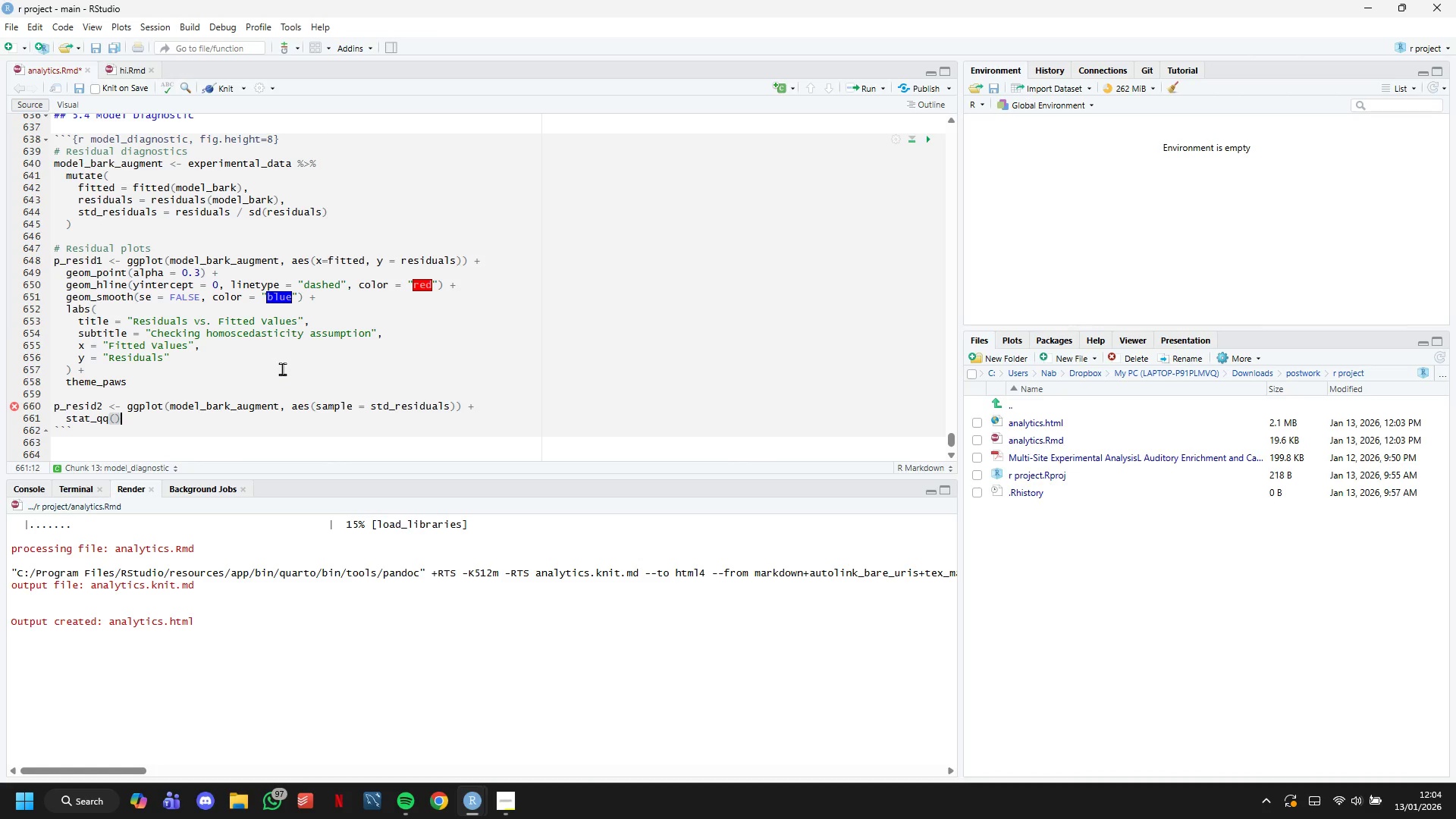 
key(Space)
 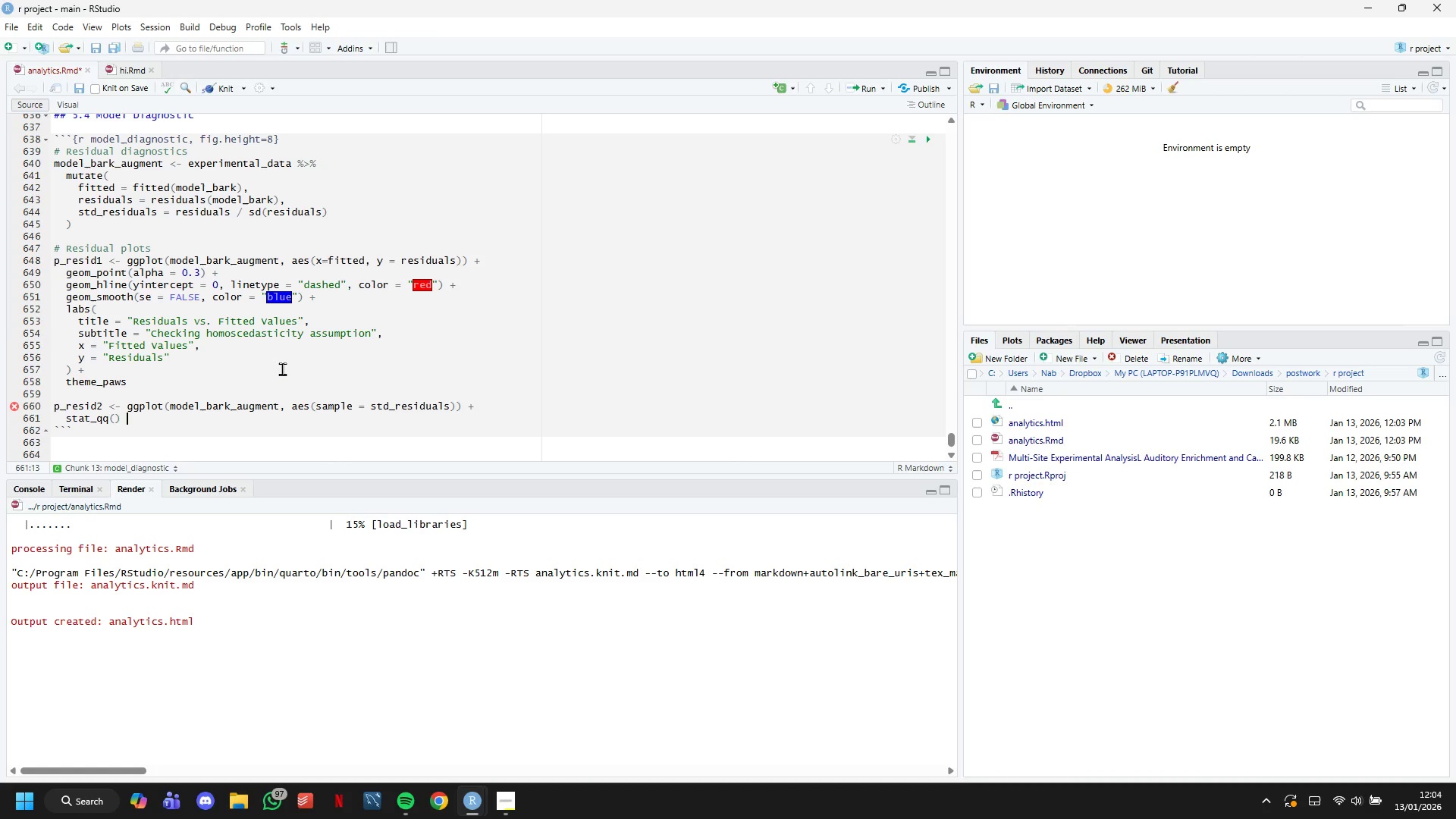 
key(Shift+Equal)
 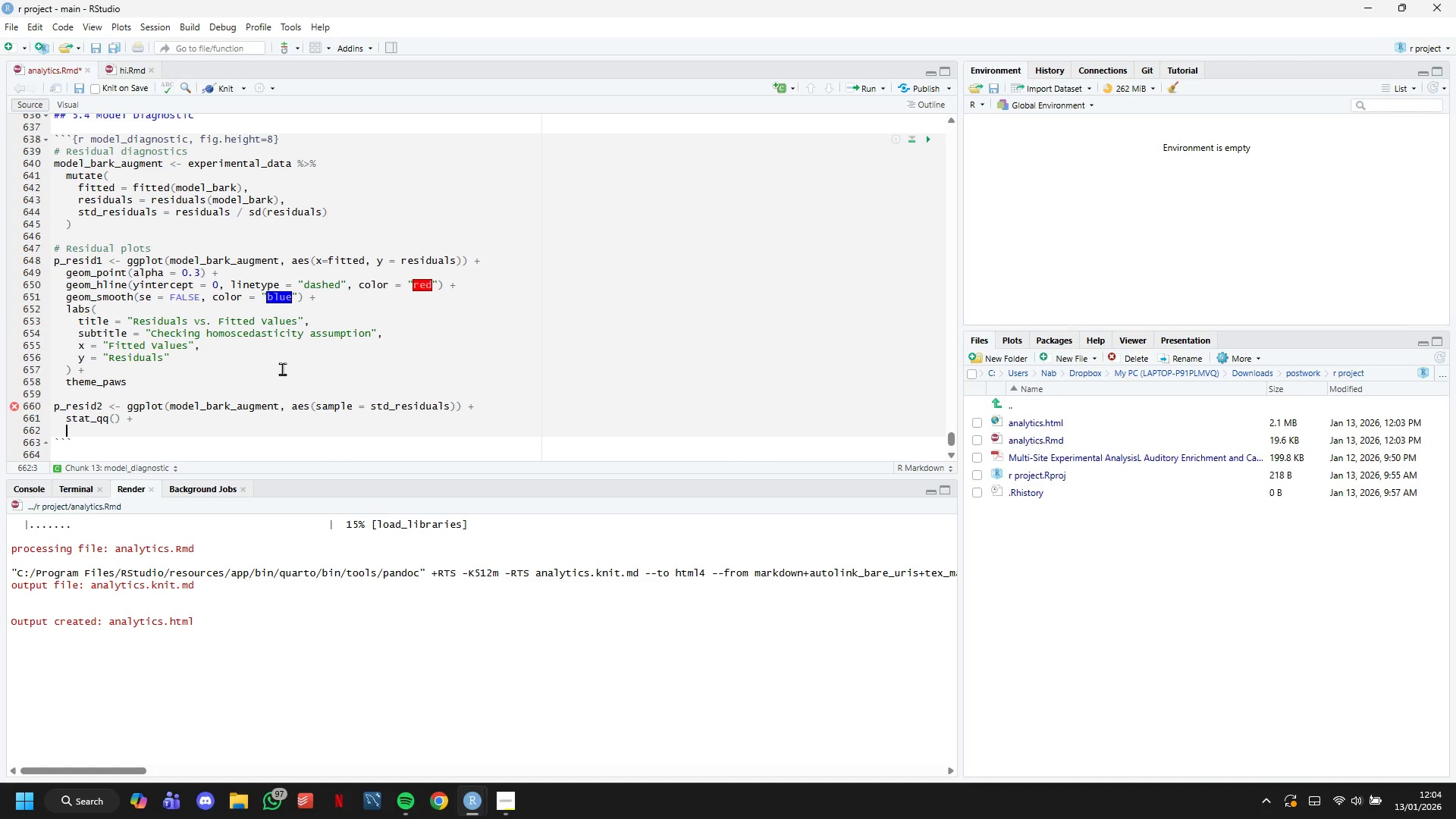 
key(Enter)
 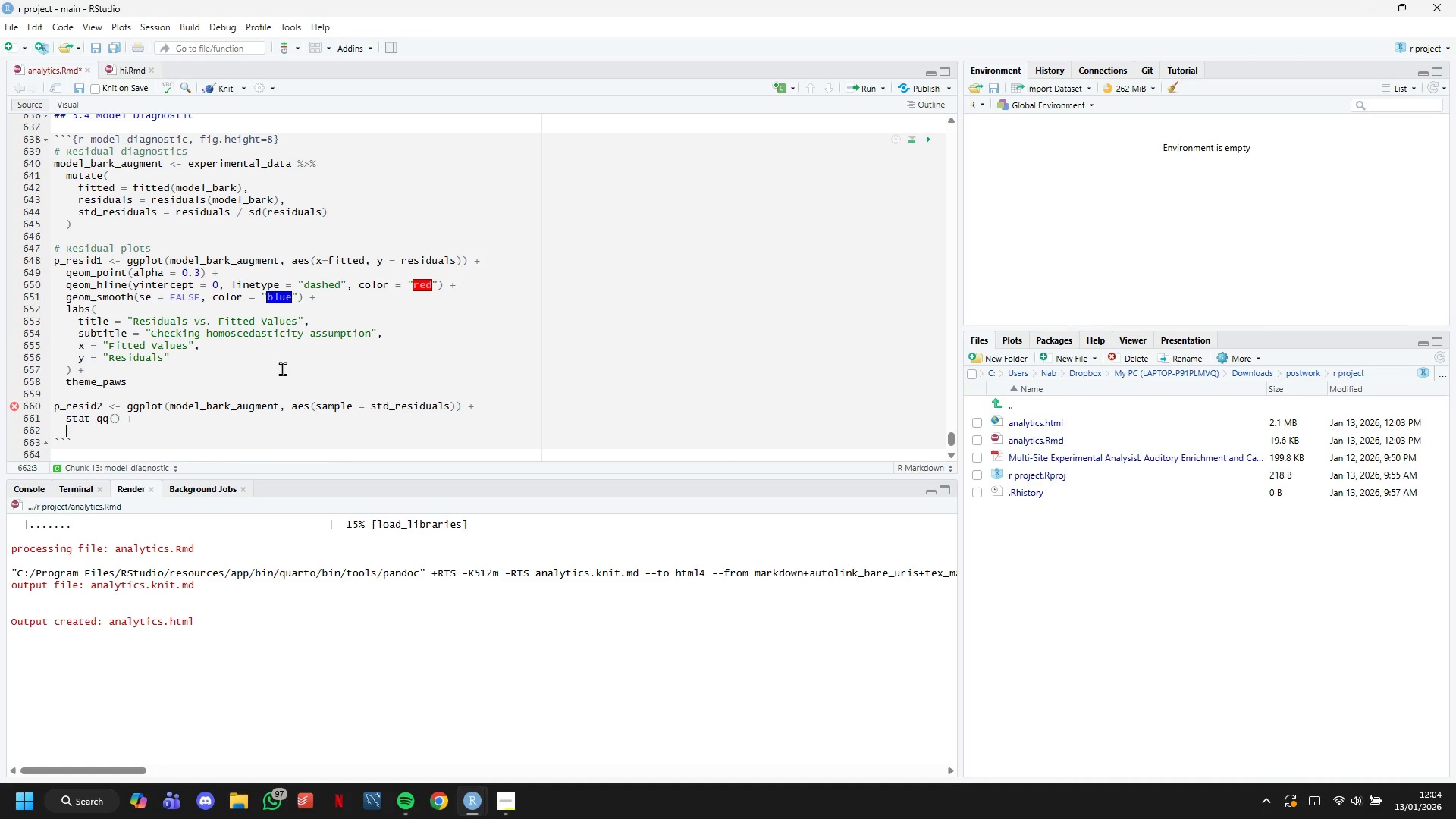 
type(stat_qq_line(color="re)
 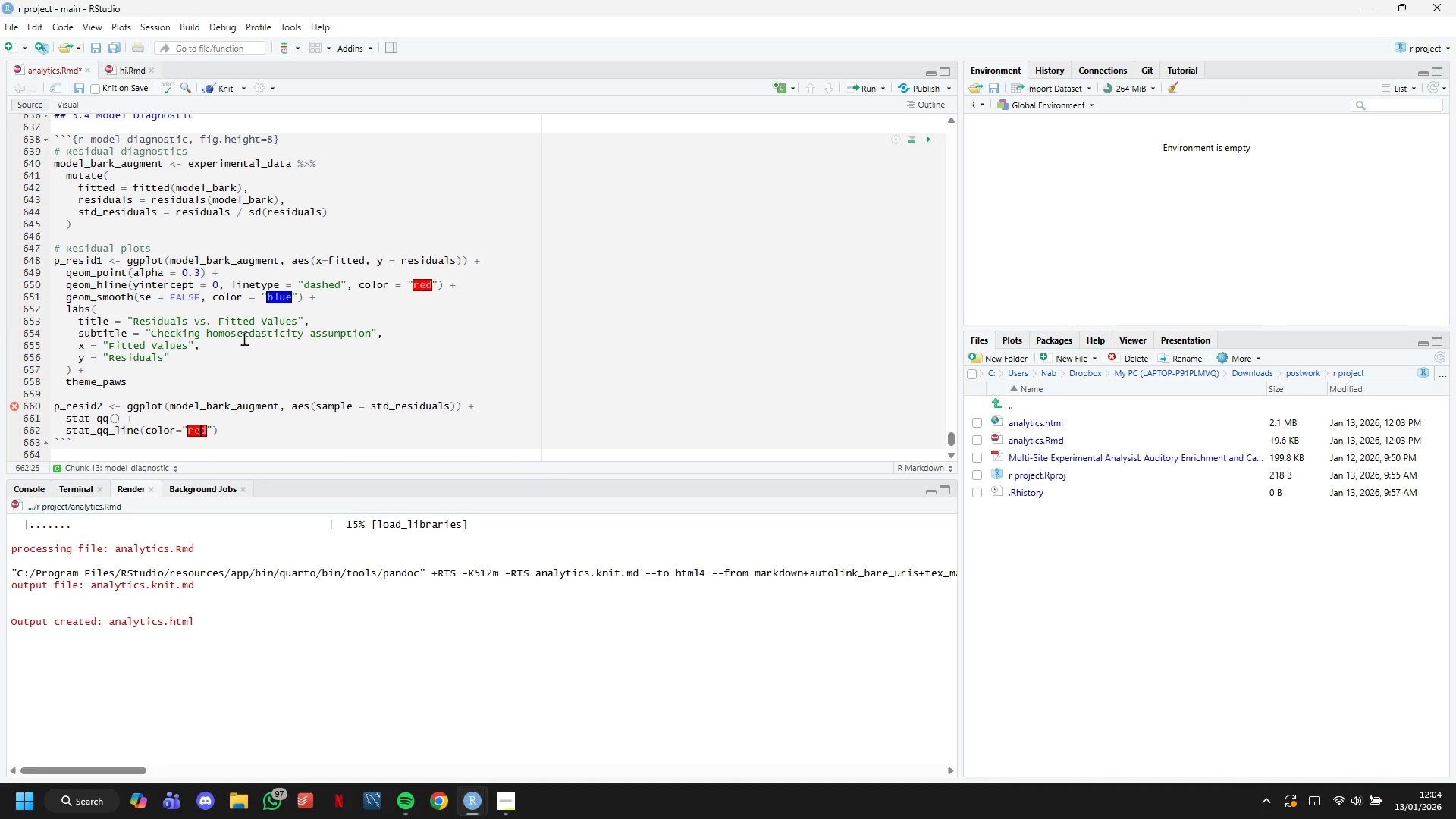 
 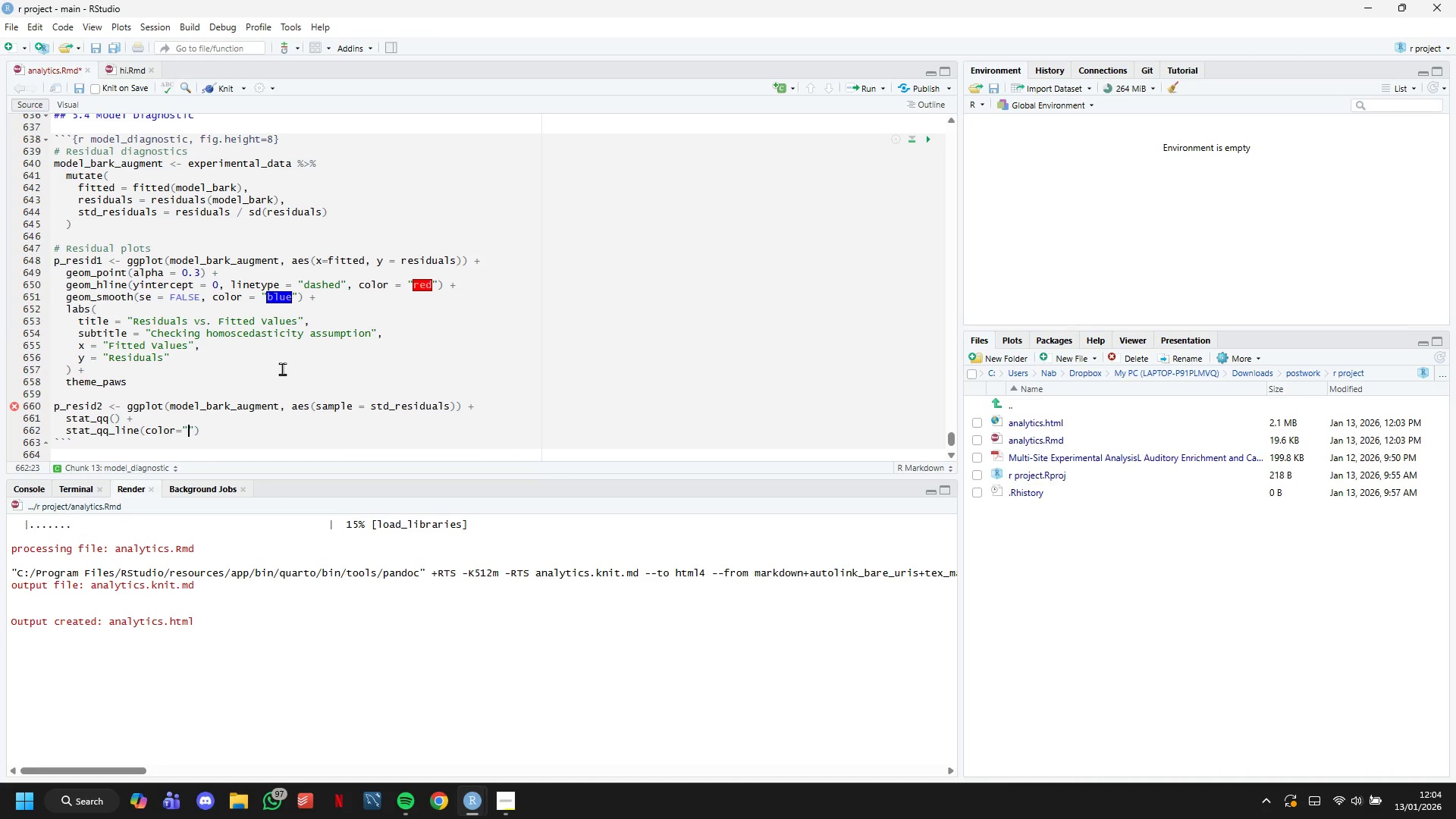 
key(D)
 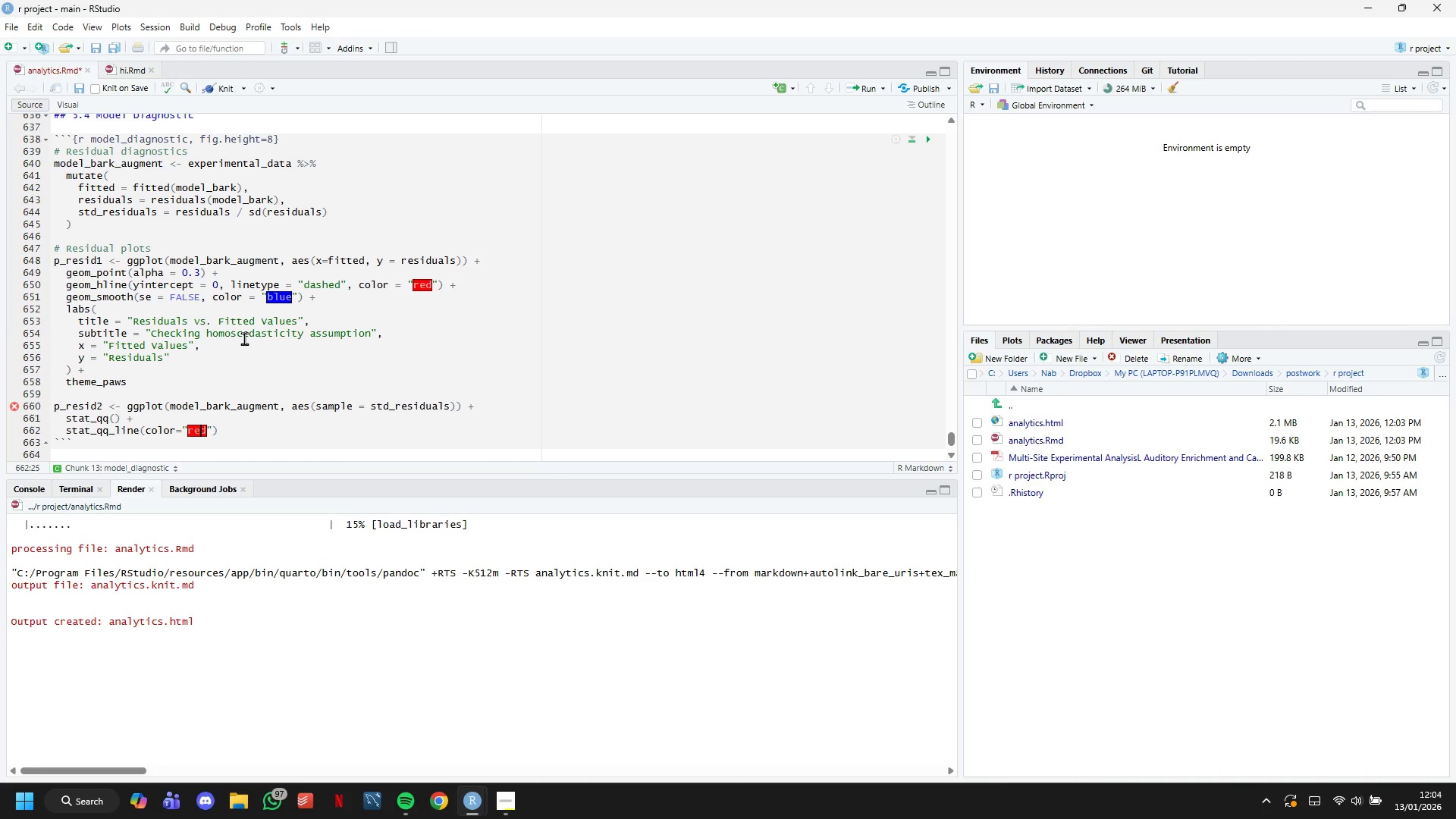 
key(ArrowLeft)
 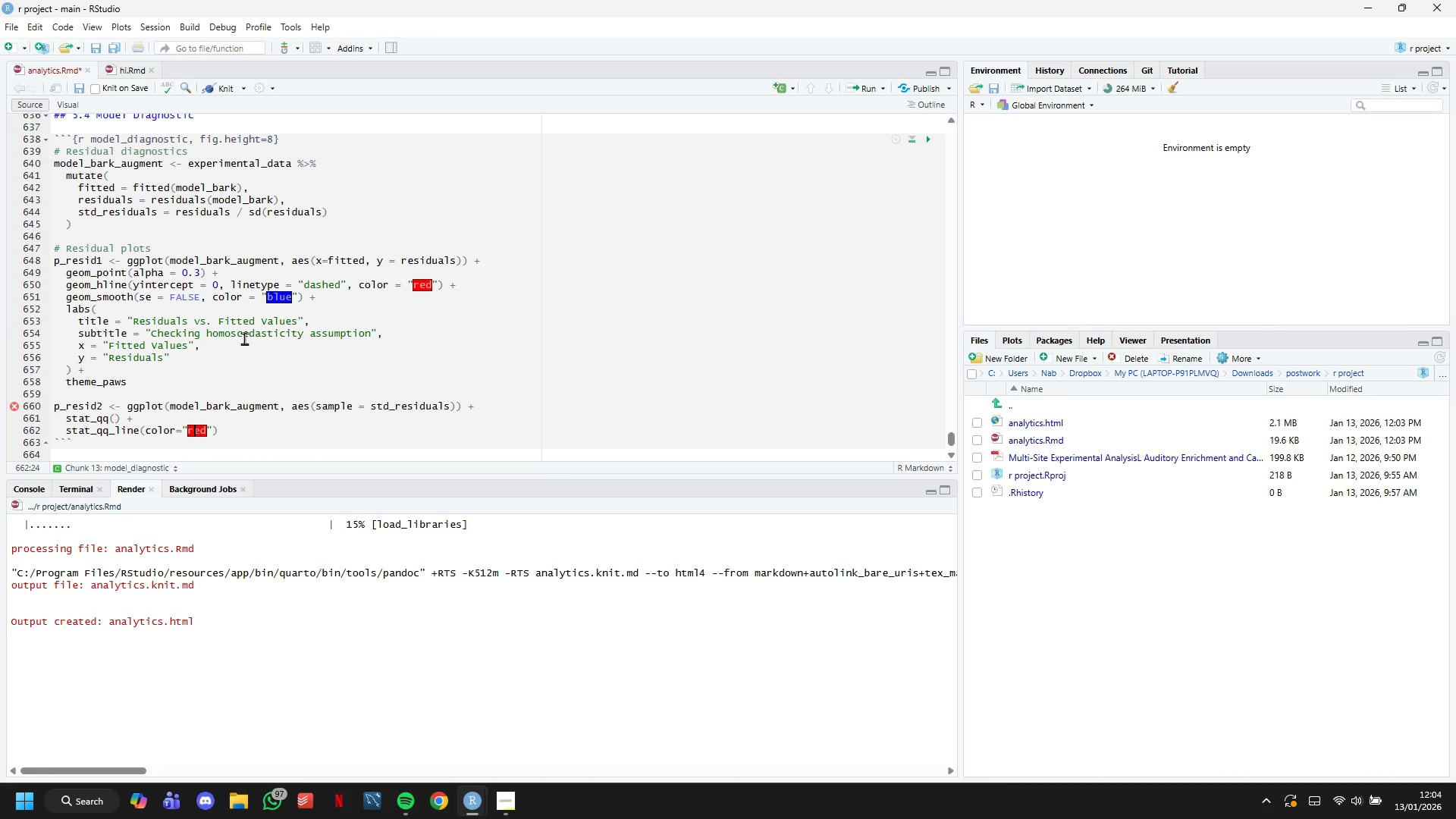 
key(ArrowLeft)
 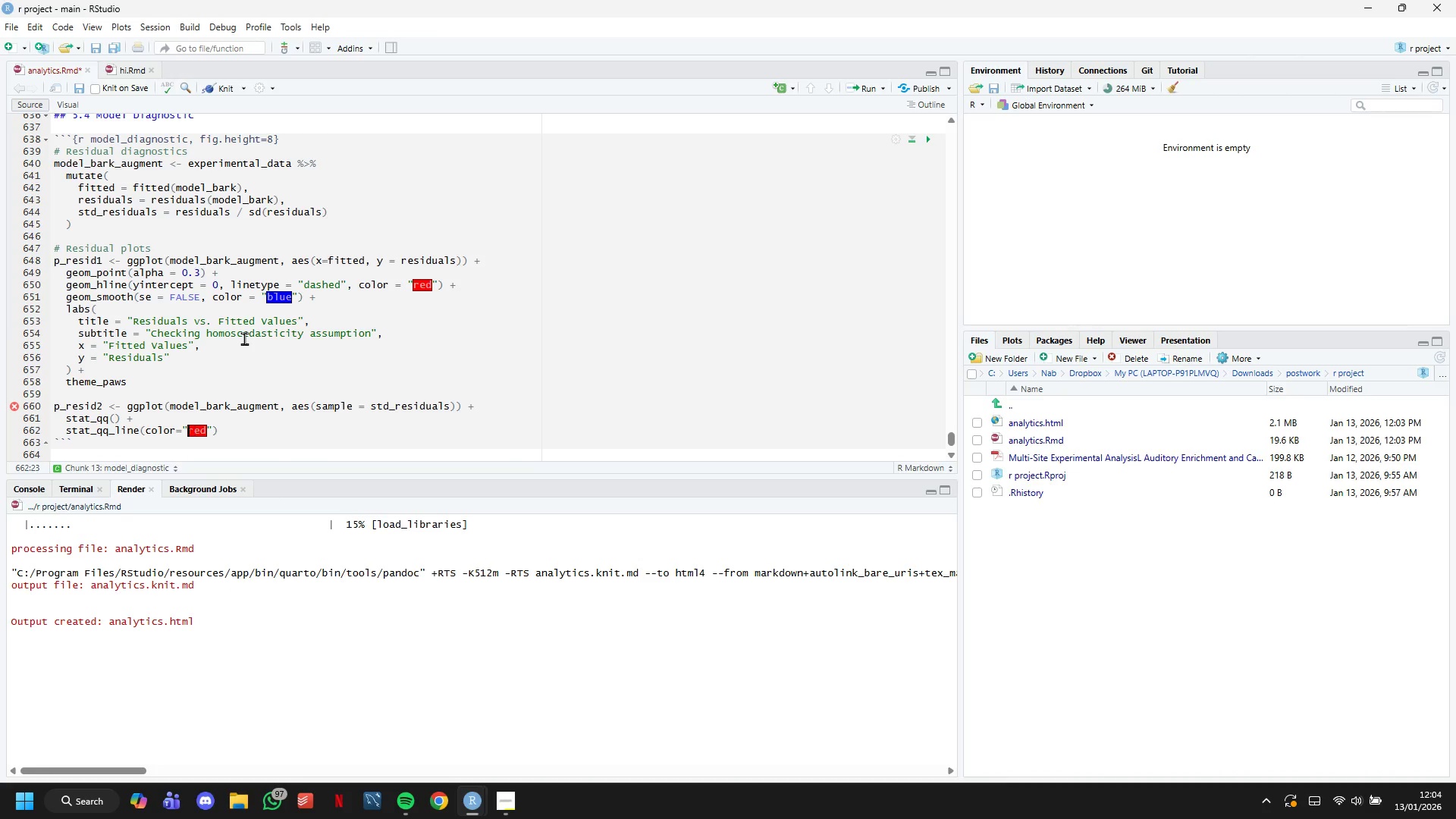 
key(ArrowLeft)
 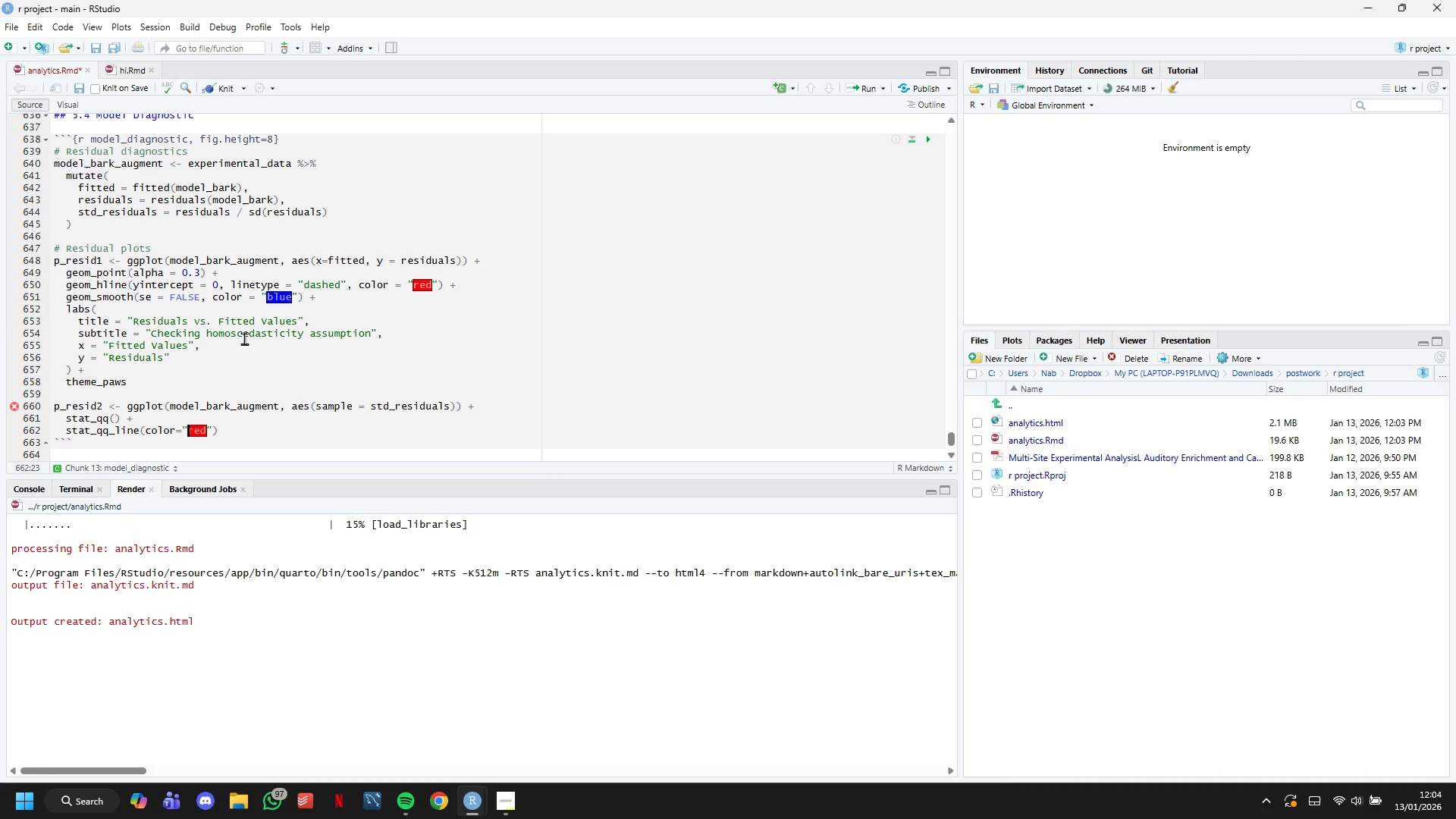 
key(ArrowLeft)
 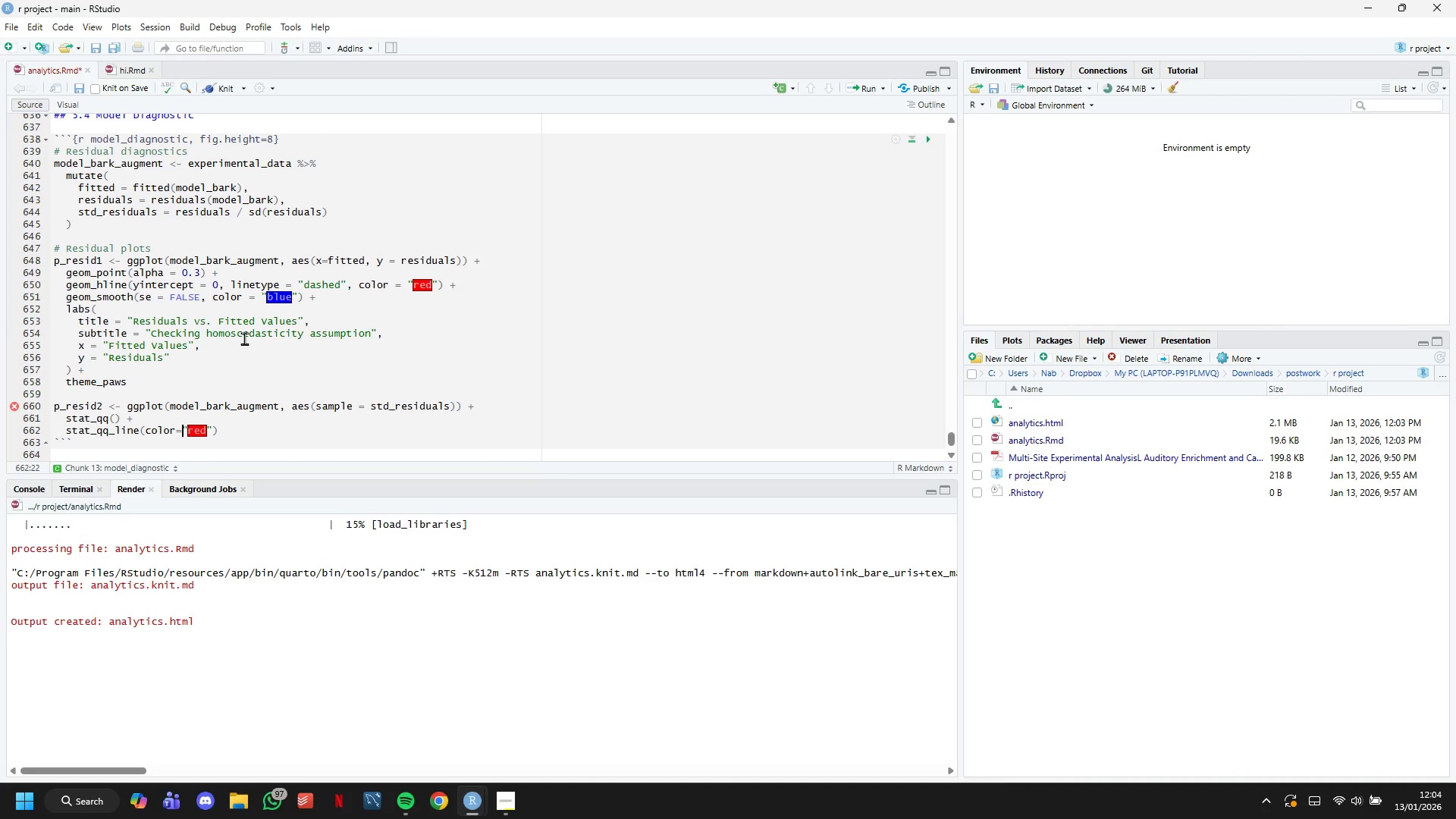 
key(ArrowLeft)
 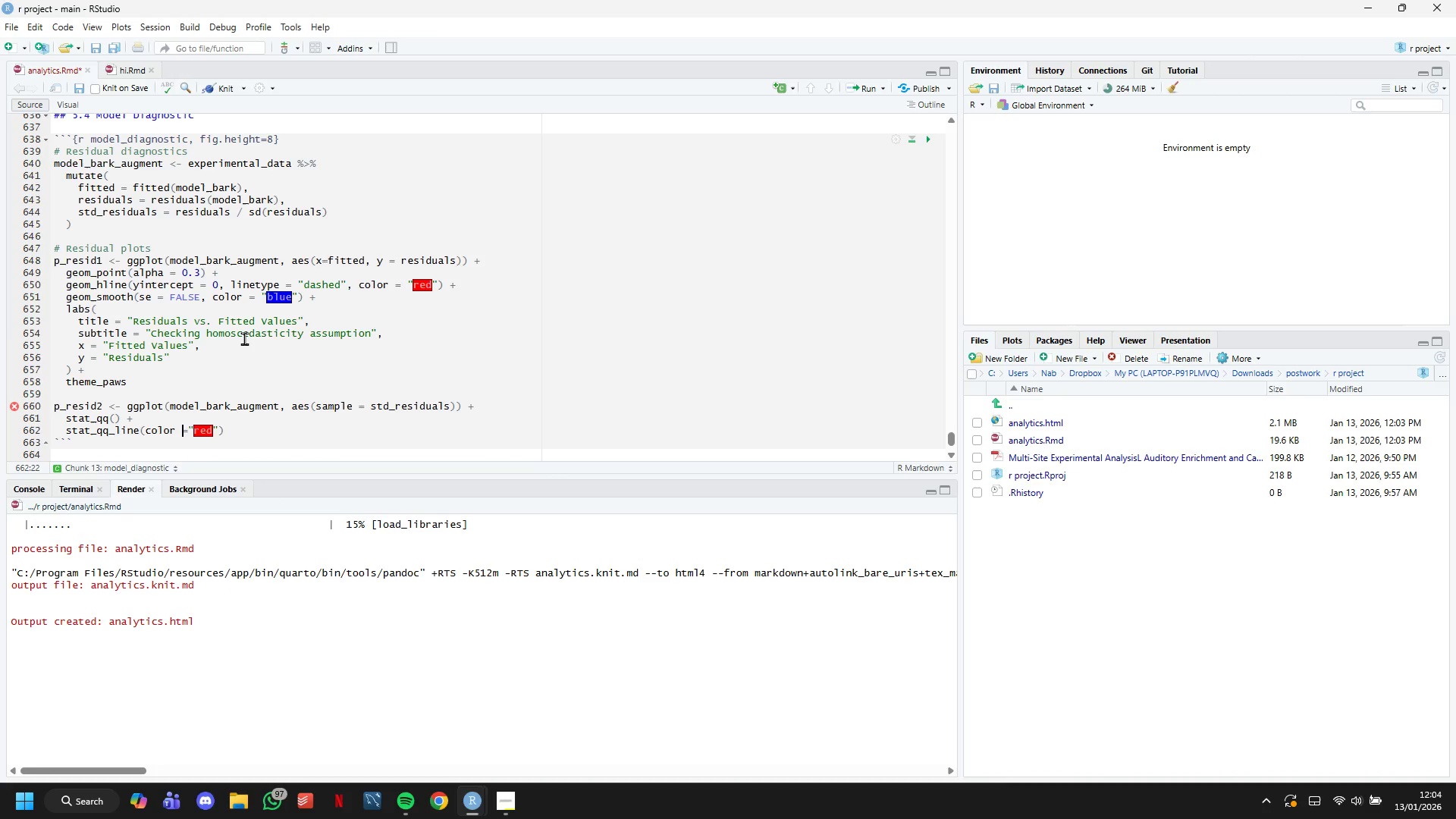 
key(Space)
 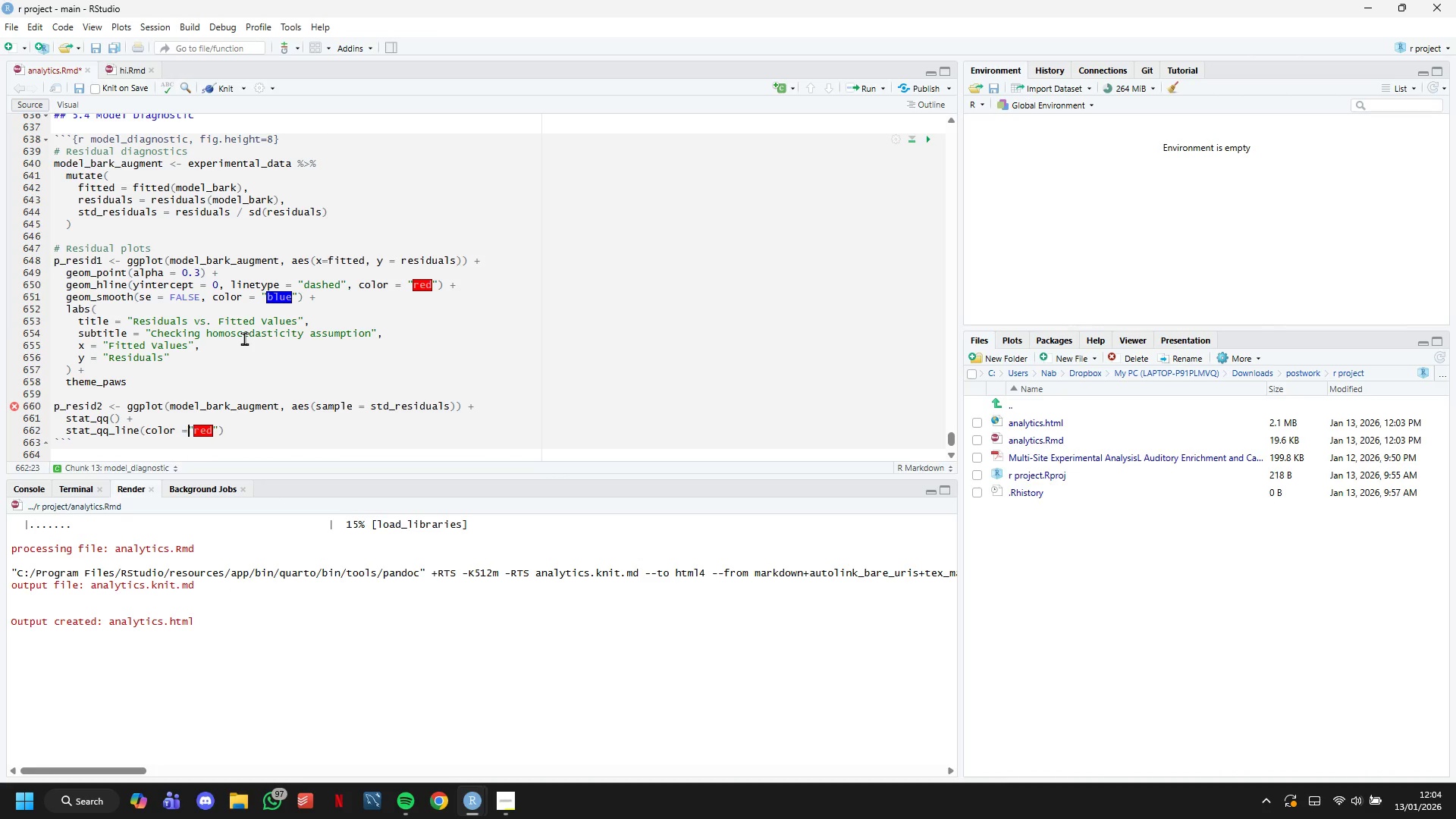 
key(ArrowRight)
 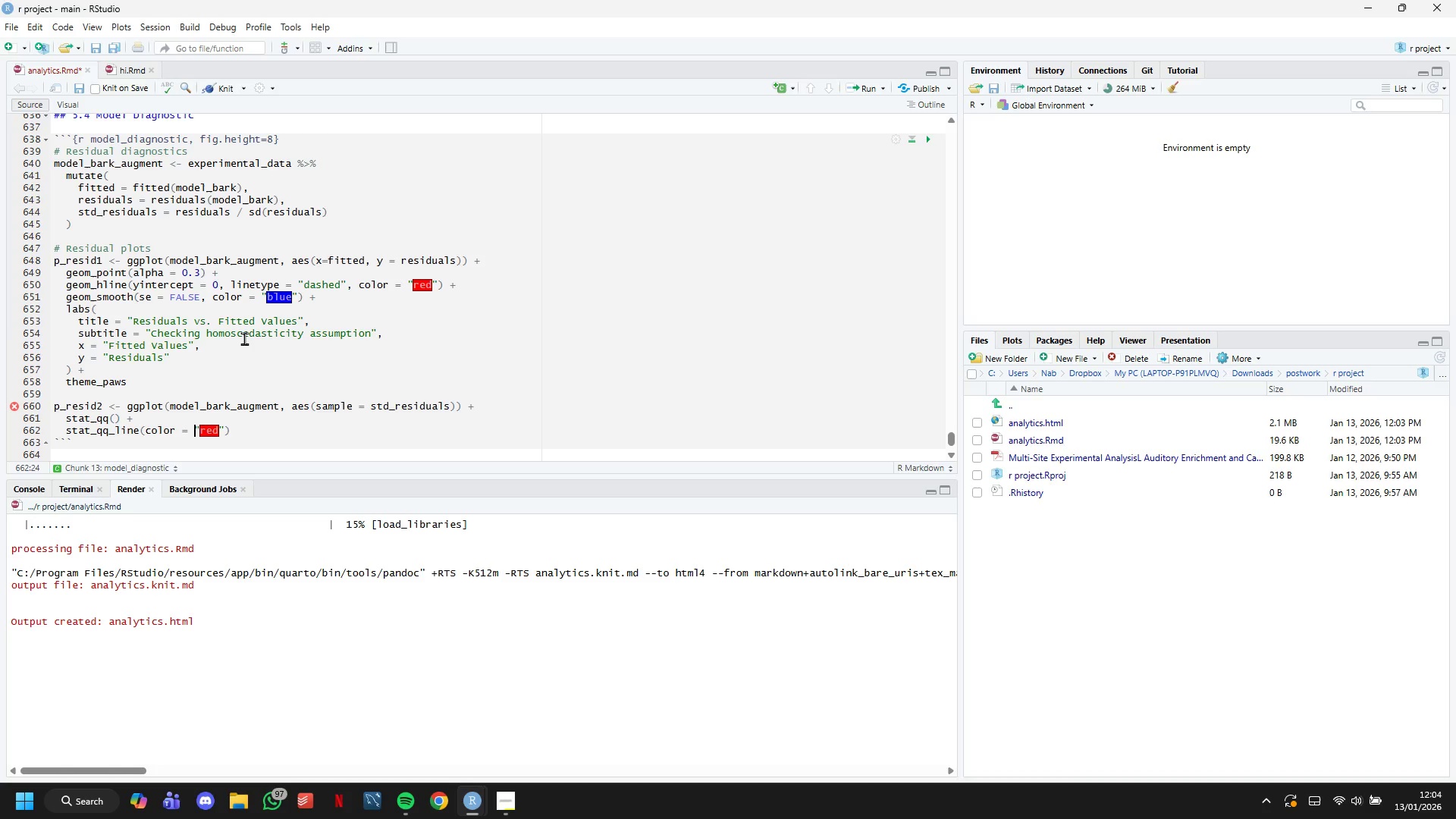 
key(Space)
 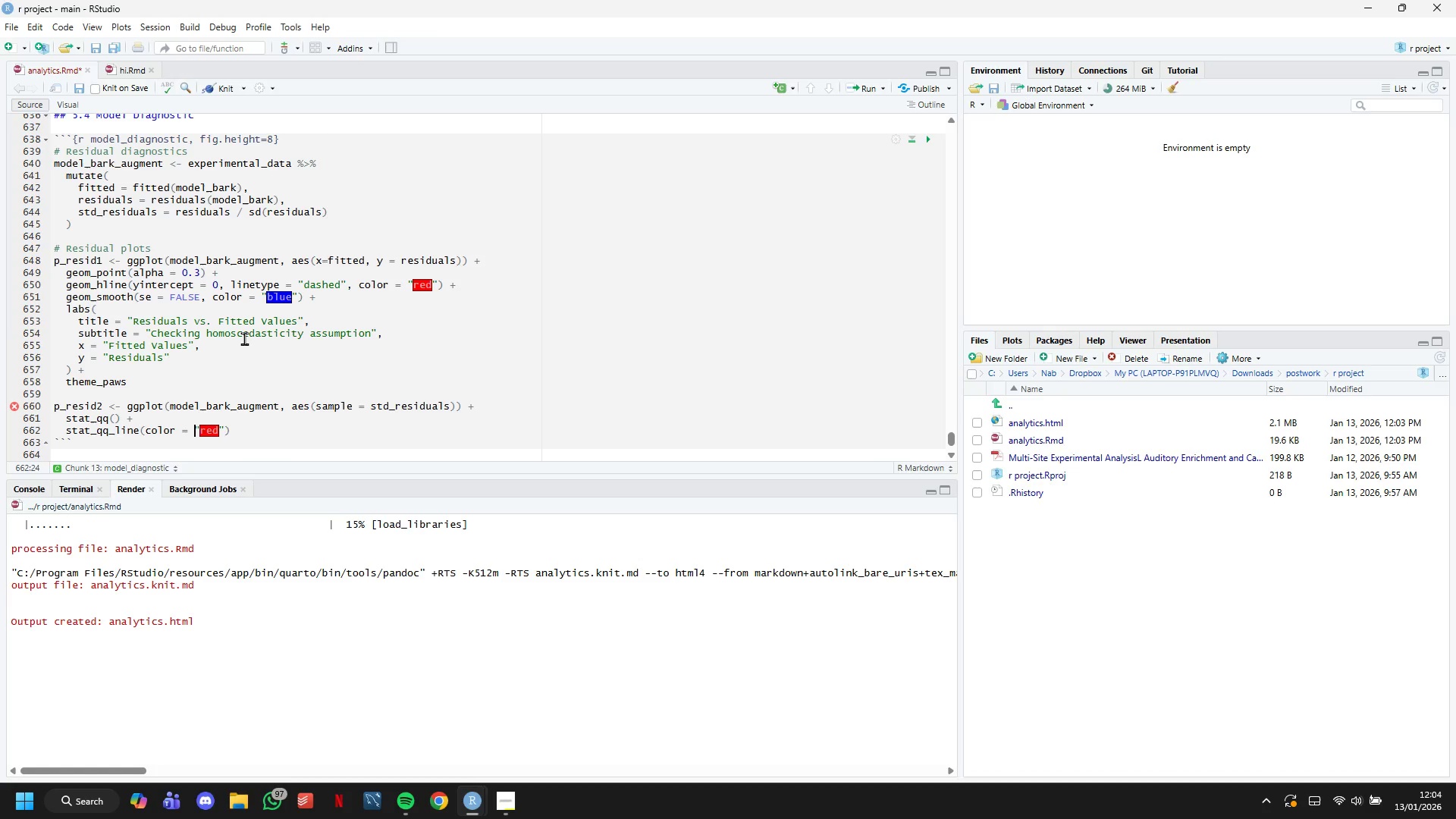 
key(ArrowRight)
 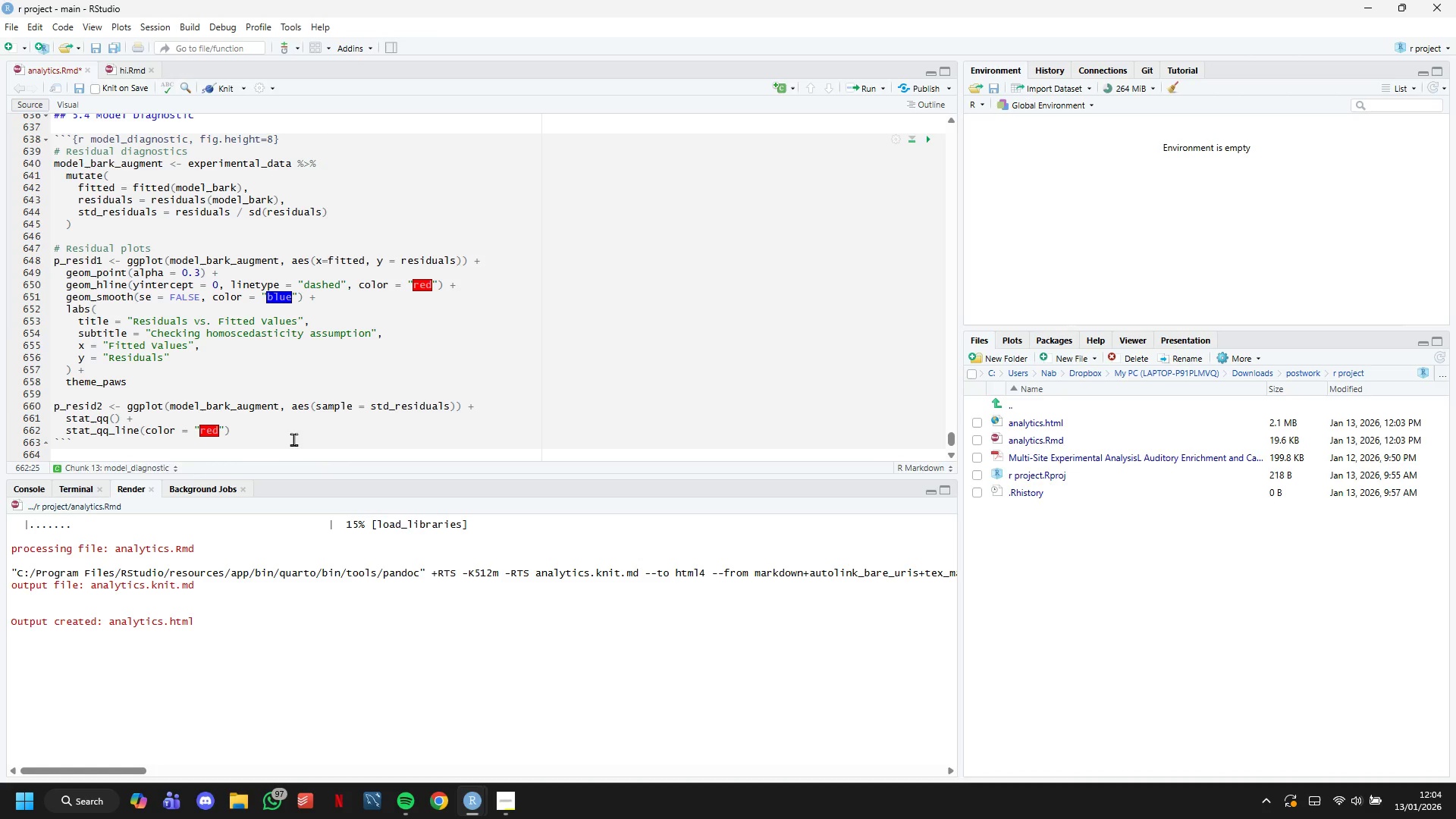 
left_click([293, 434])
 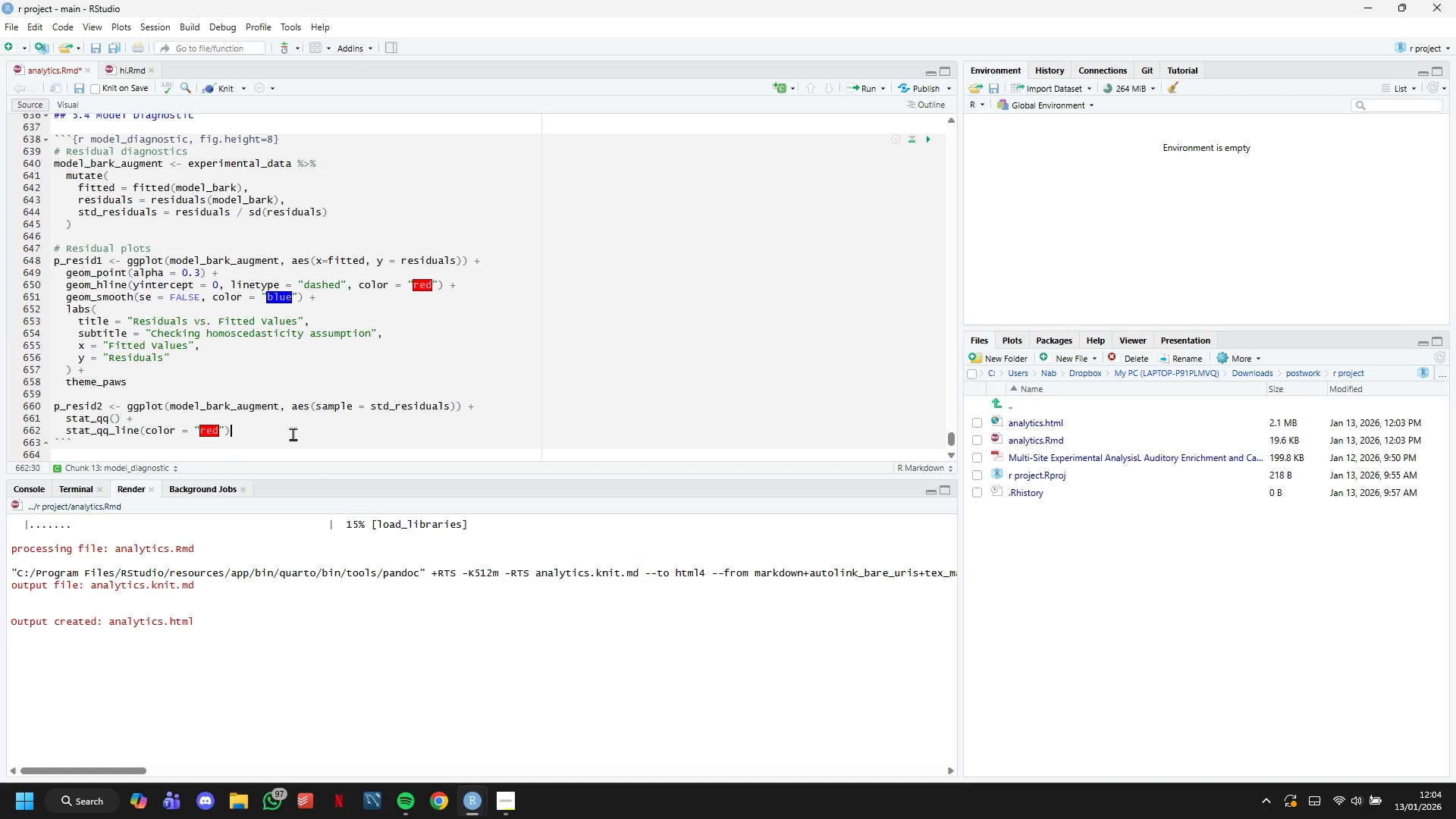 
key(Space)
 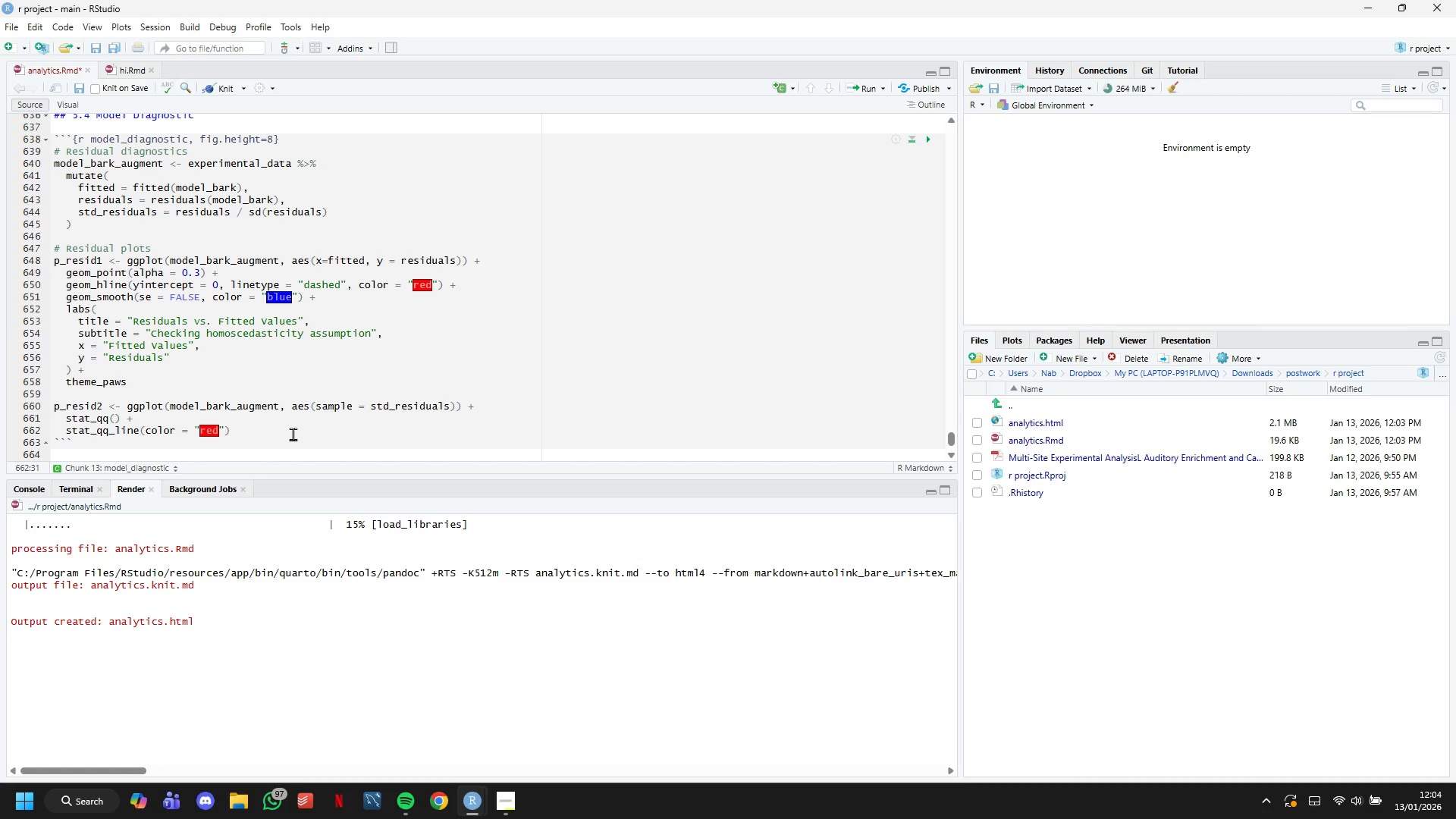 
key(Shift+Equal)
 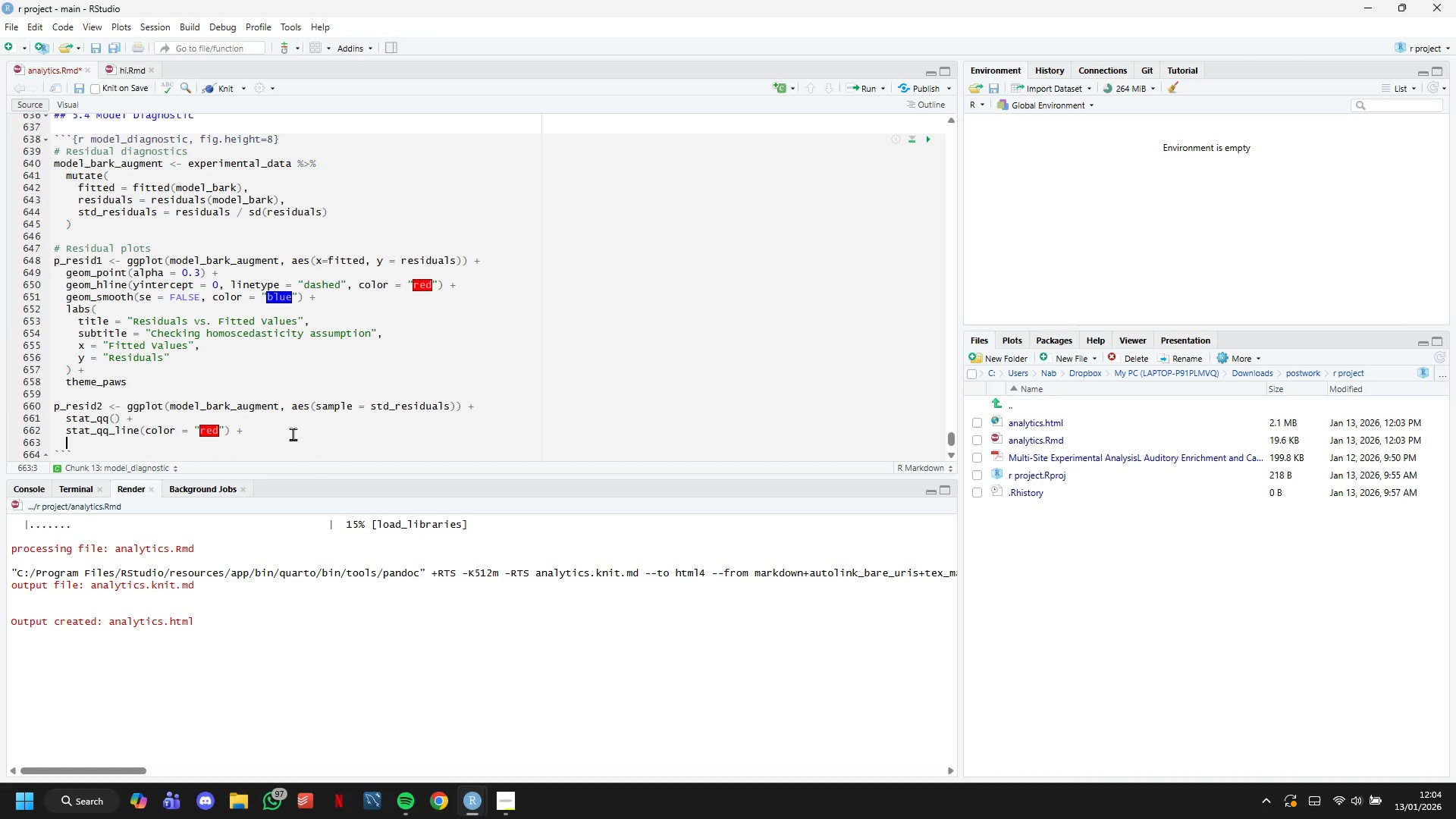 
key(Enter)
 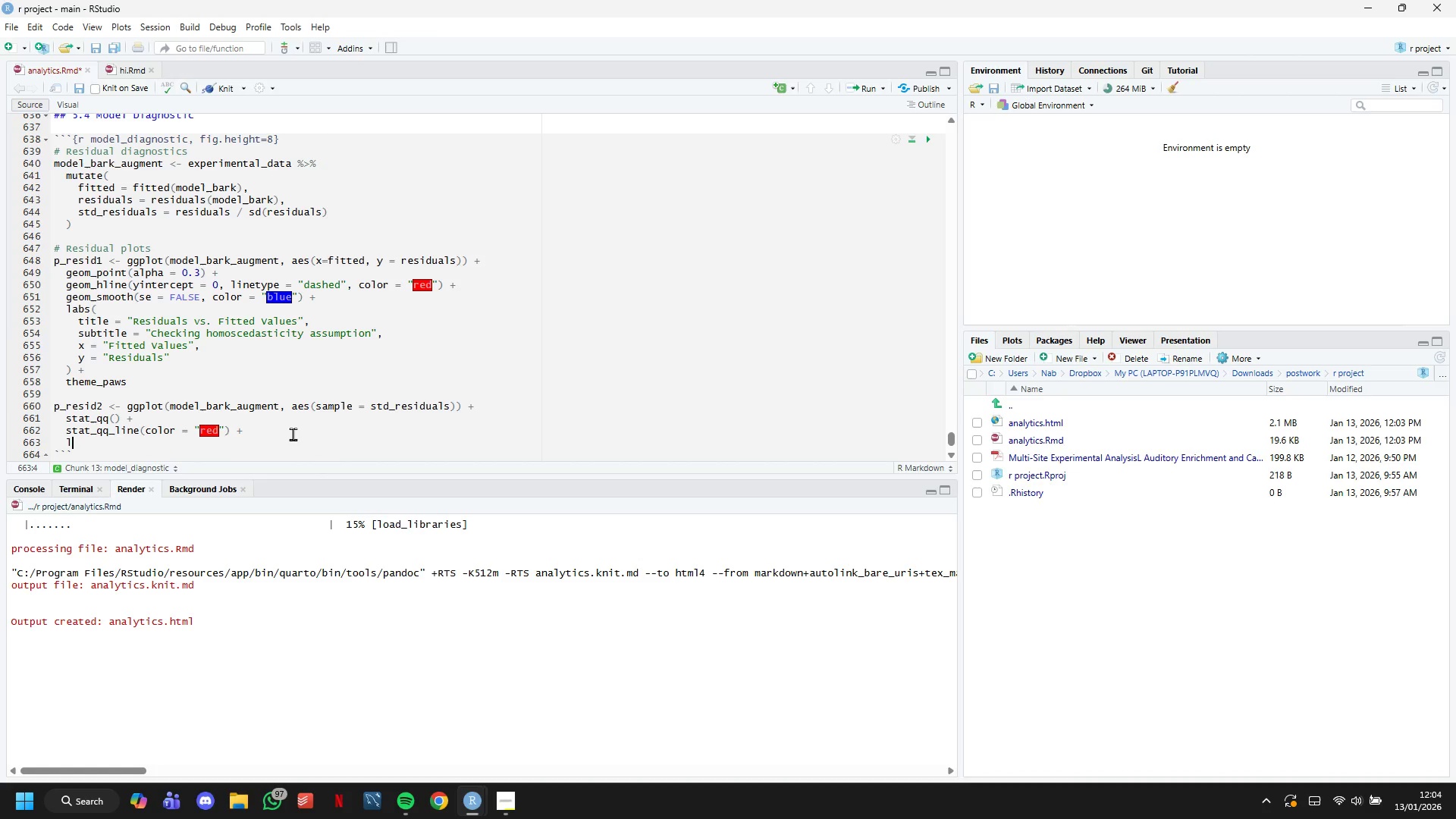 
type(labs ()
 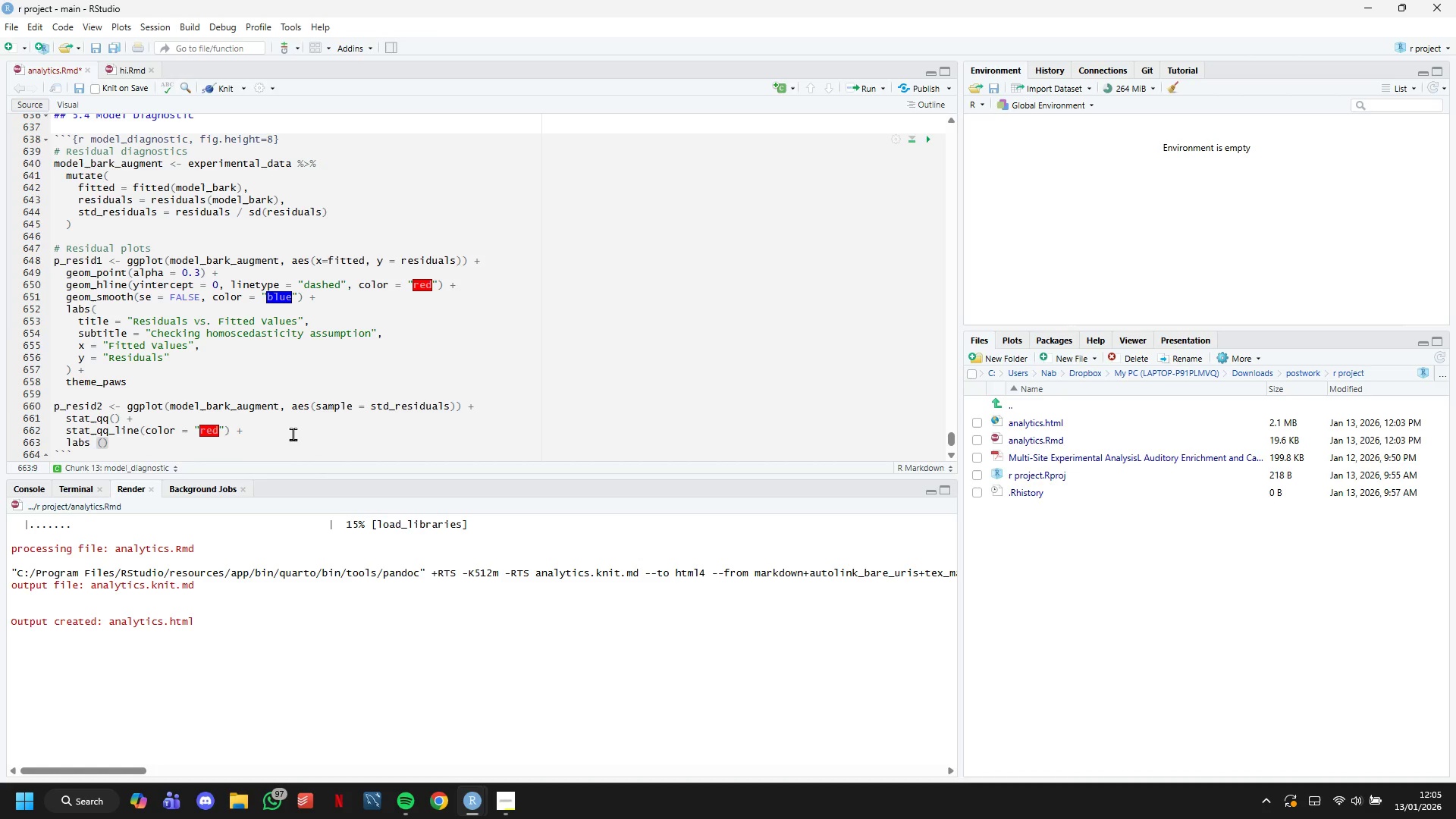 
wait(5.09)
 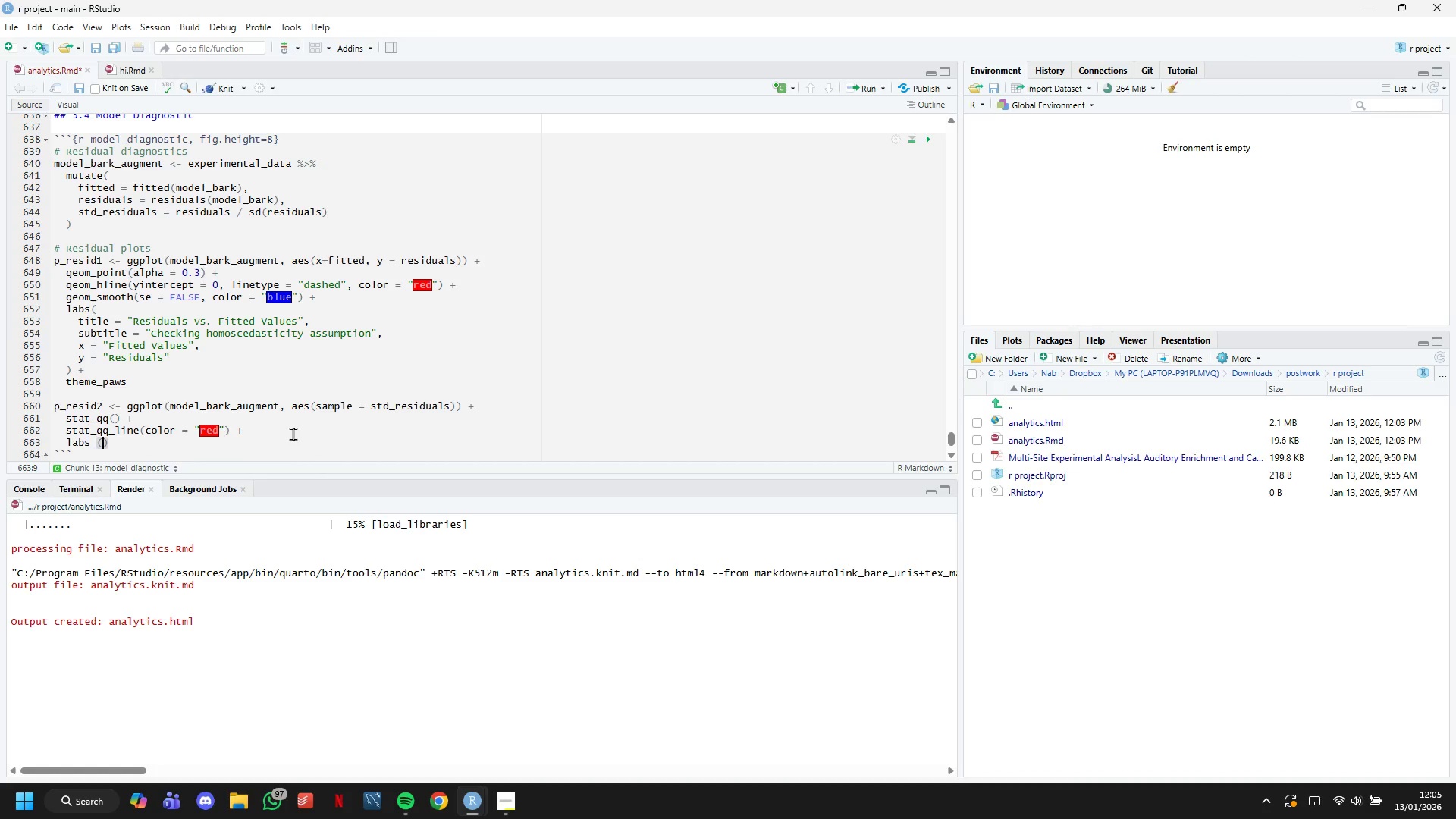 
key(ArrowLeft)
 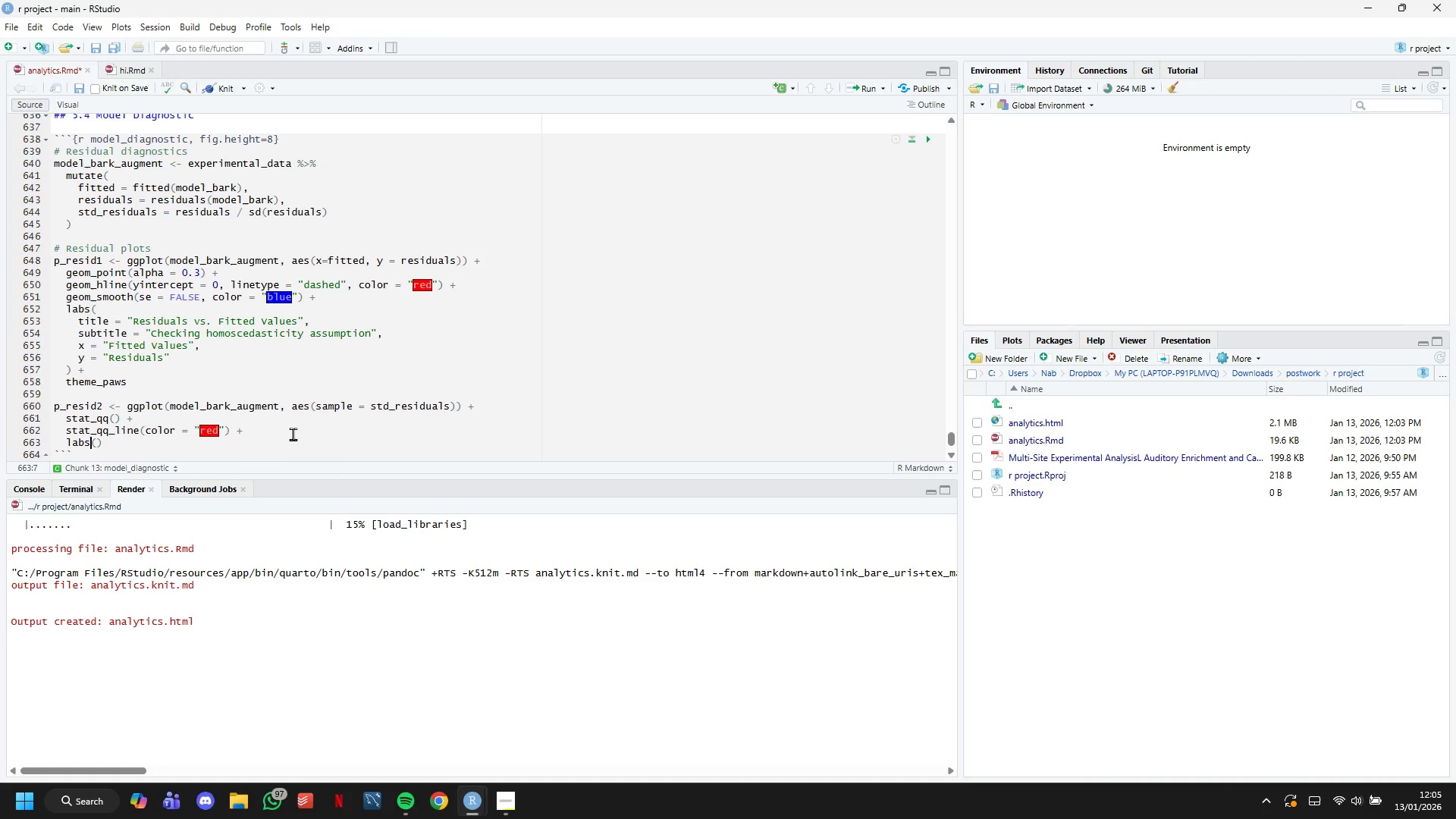 
key(Backspace)
 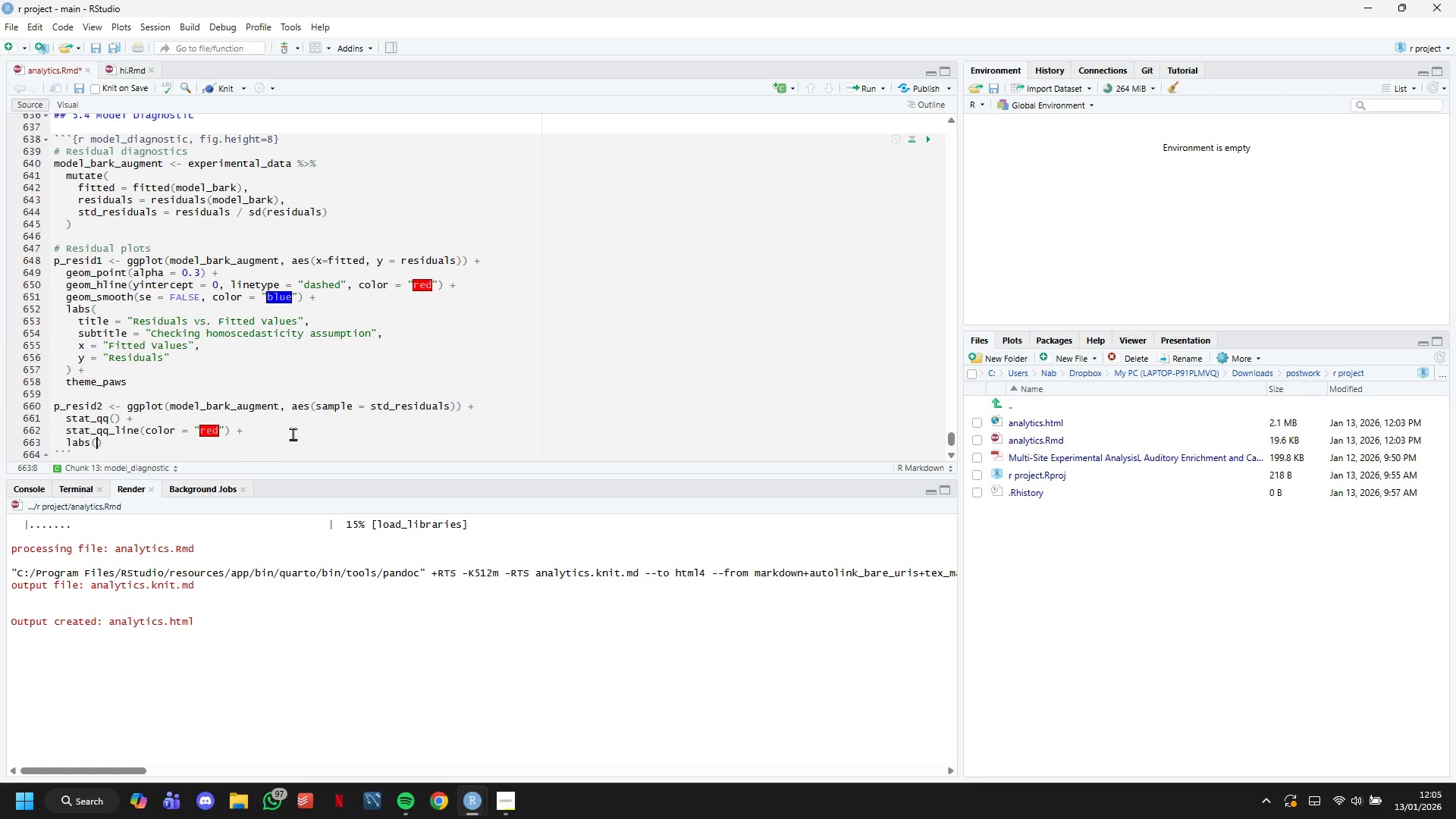 
key(ArrowRight)
 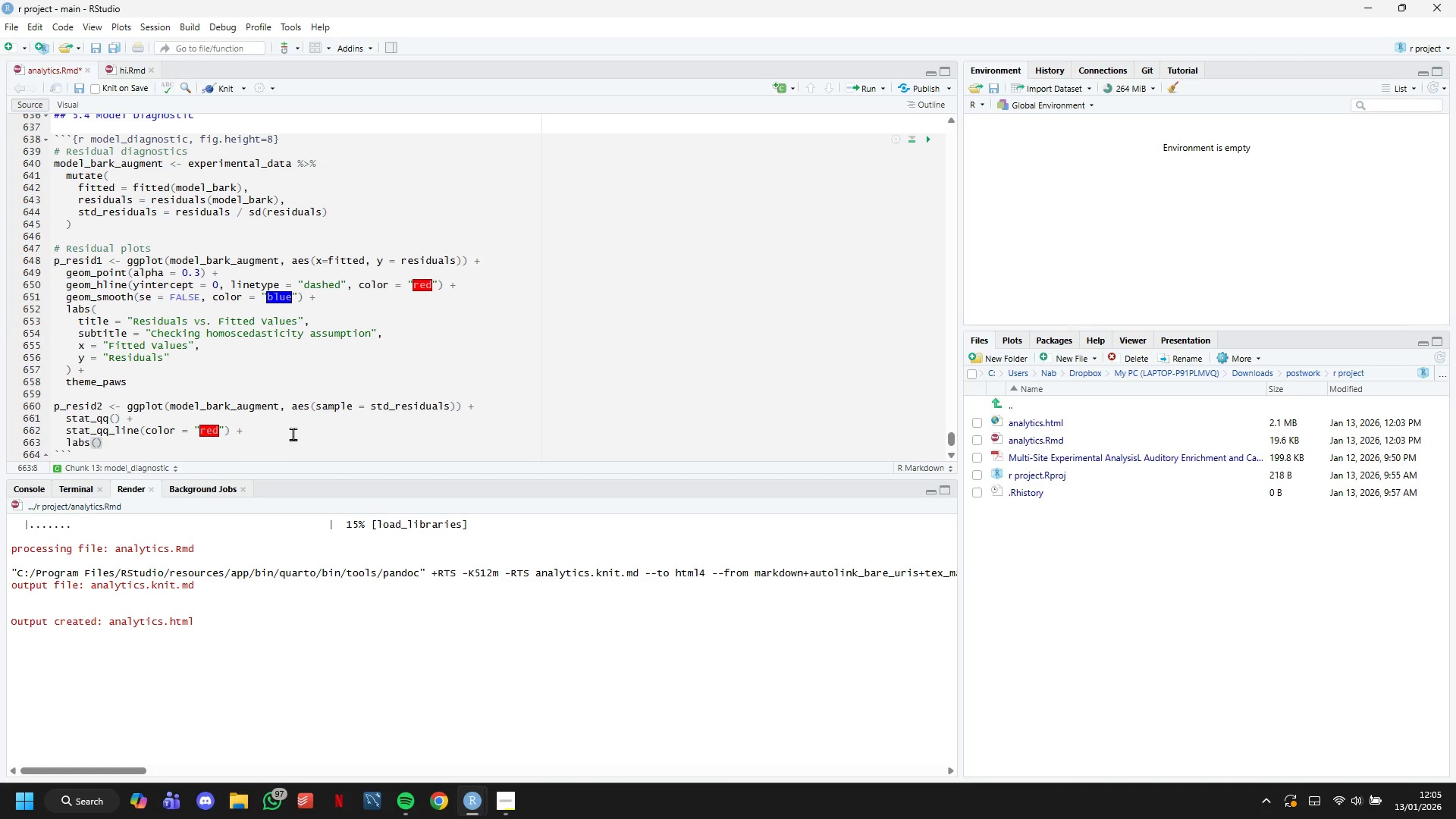 
key(Enter)
 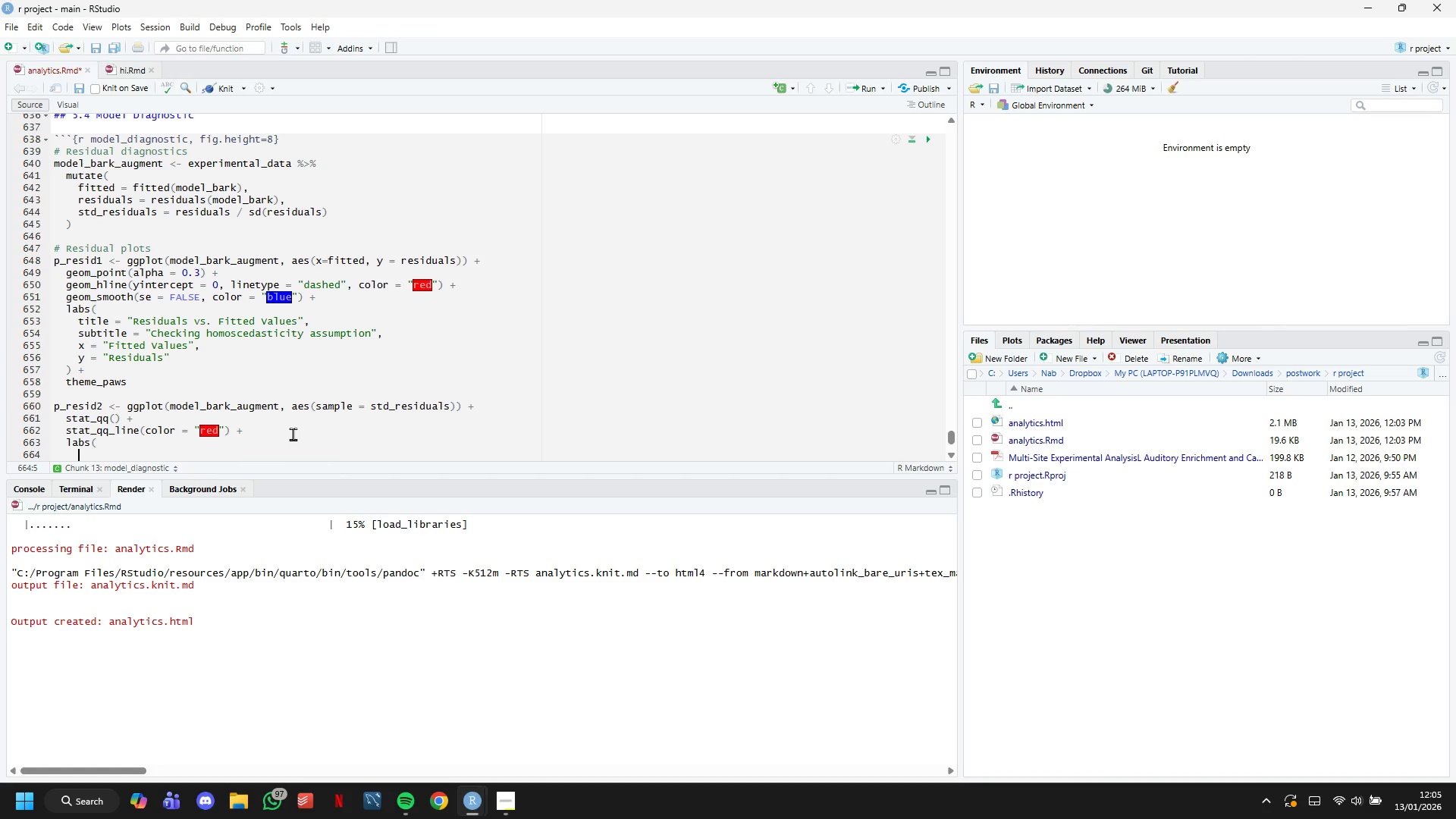 
type(tt)
key(Backspace)
type(itle = )
 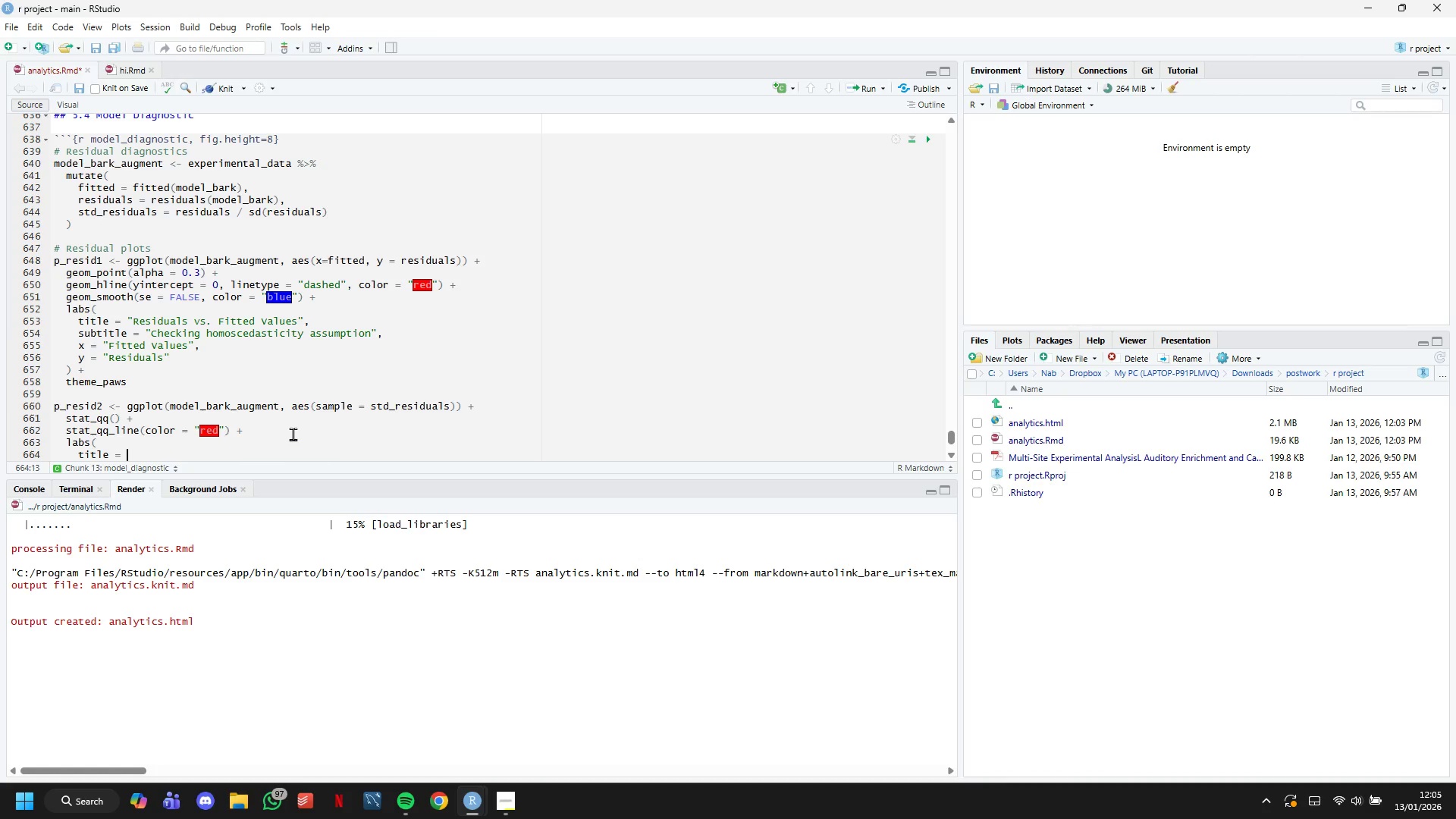 
type("Normal Q-Q Plot)
 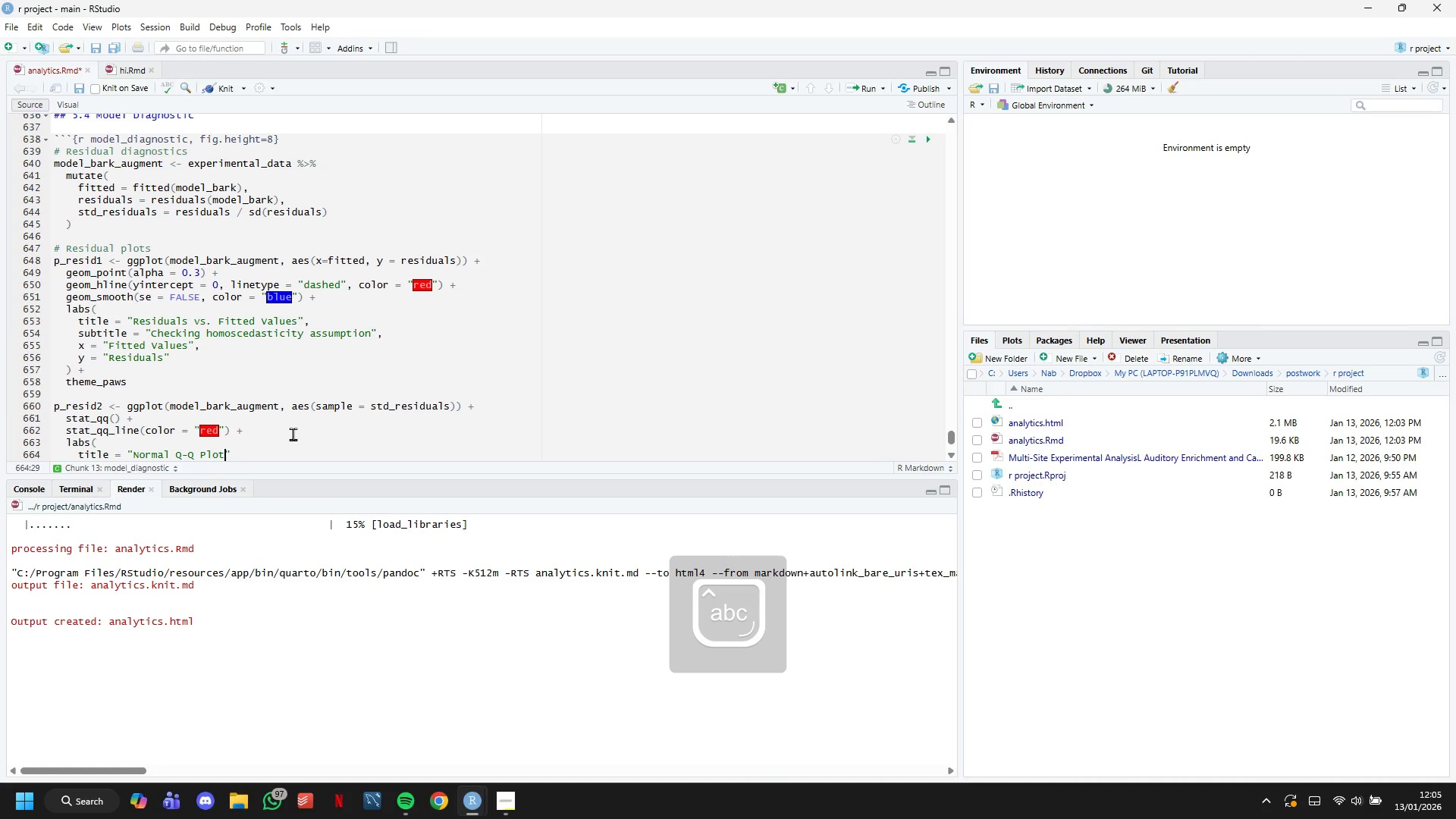 
key(ArrowRight)
 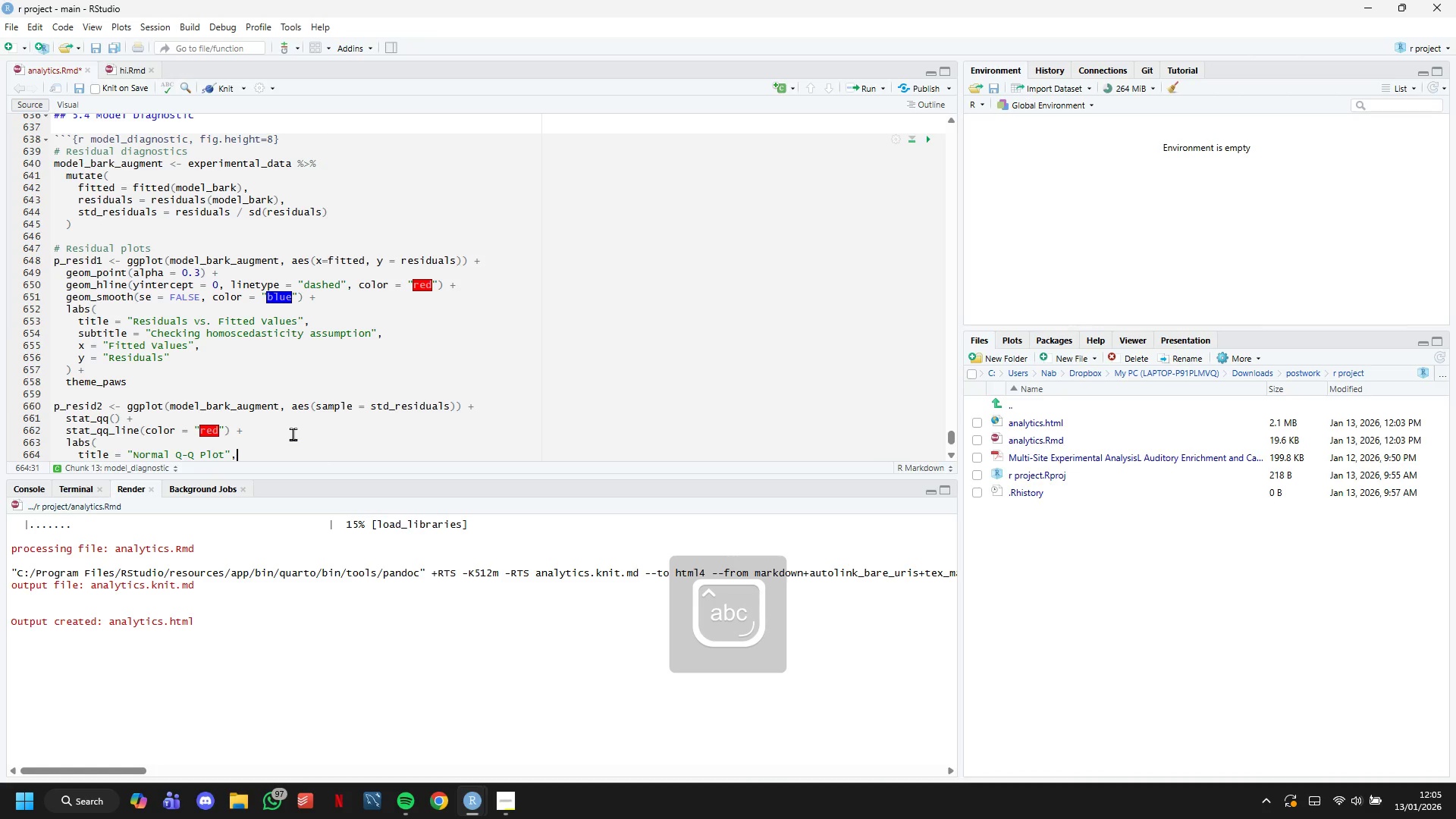 
key(Comma)
 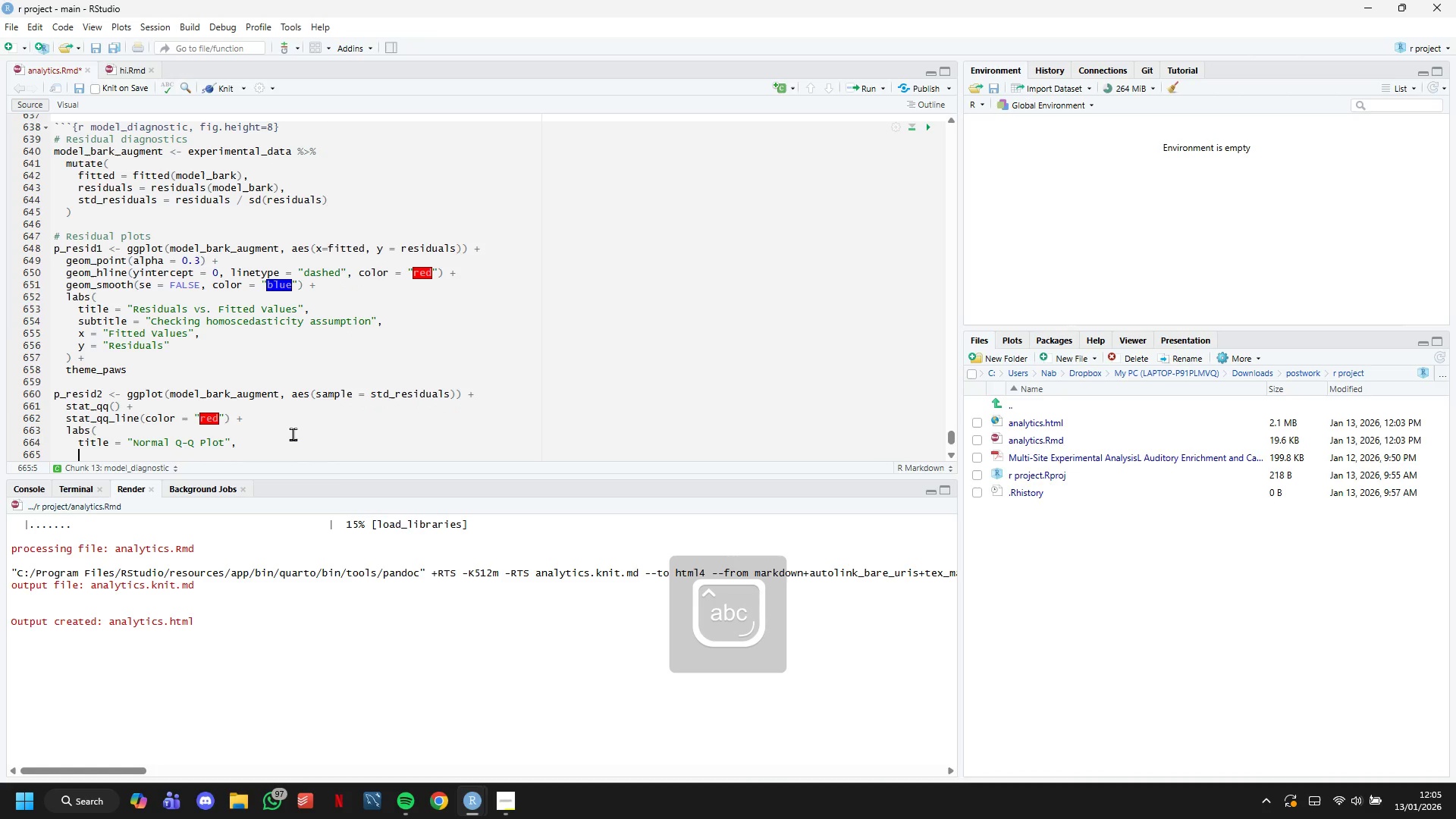 
key(Enter)
 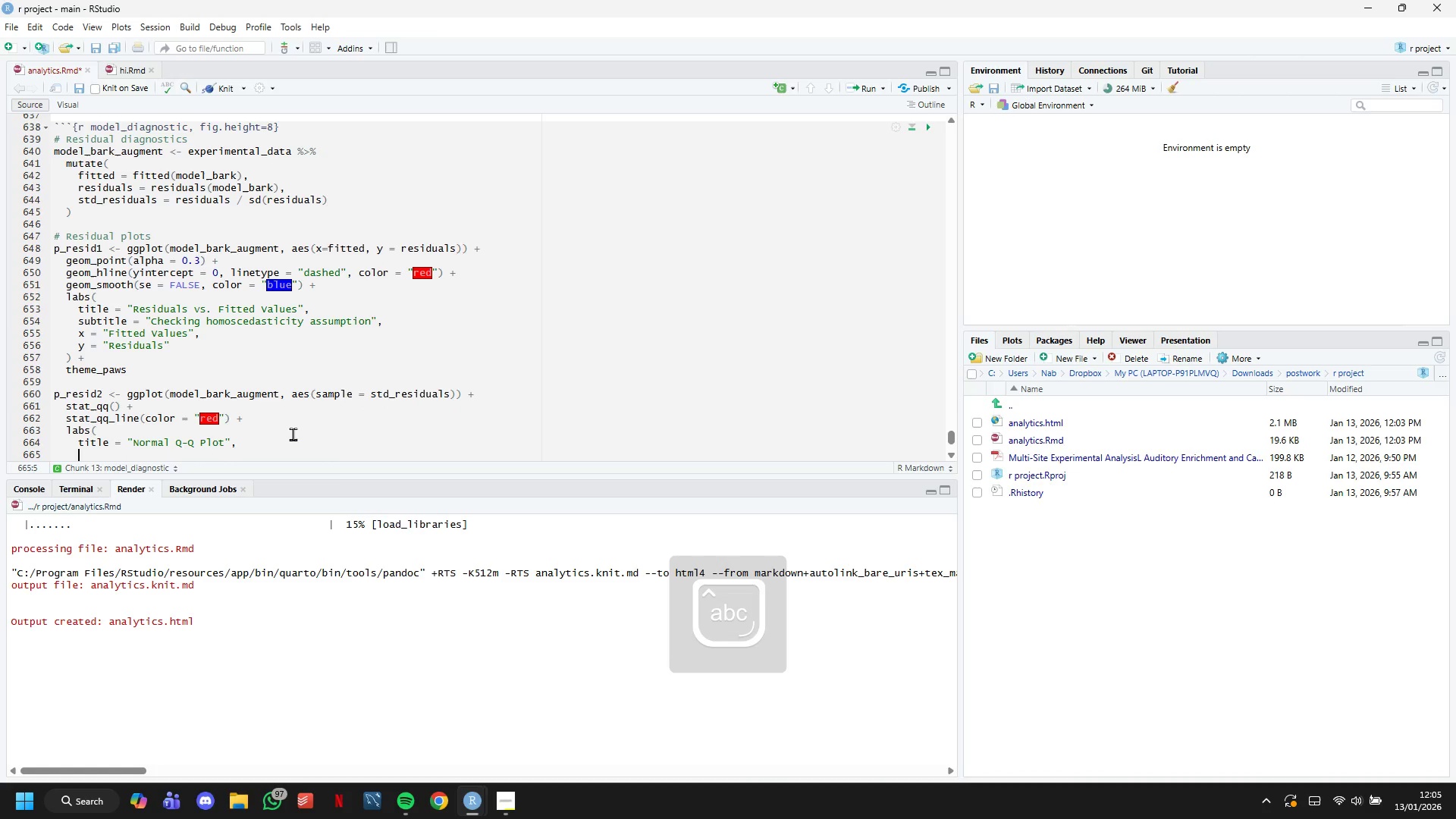 
key(ArrowDown)
 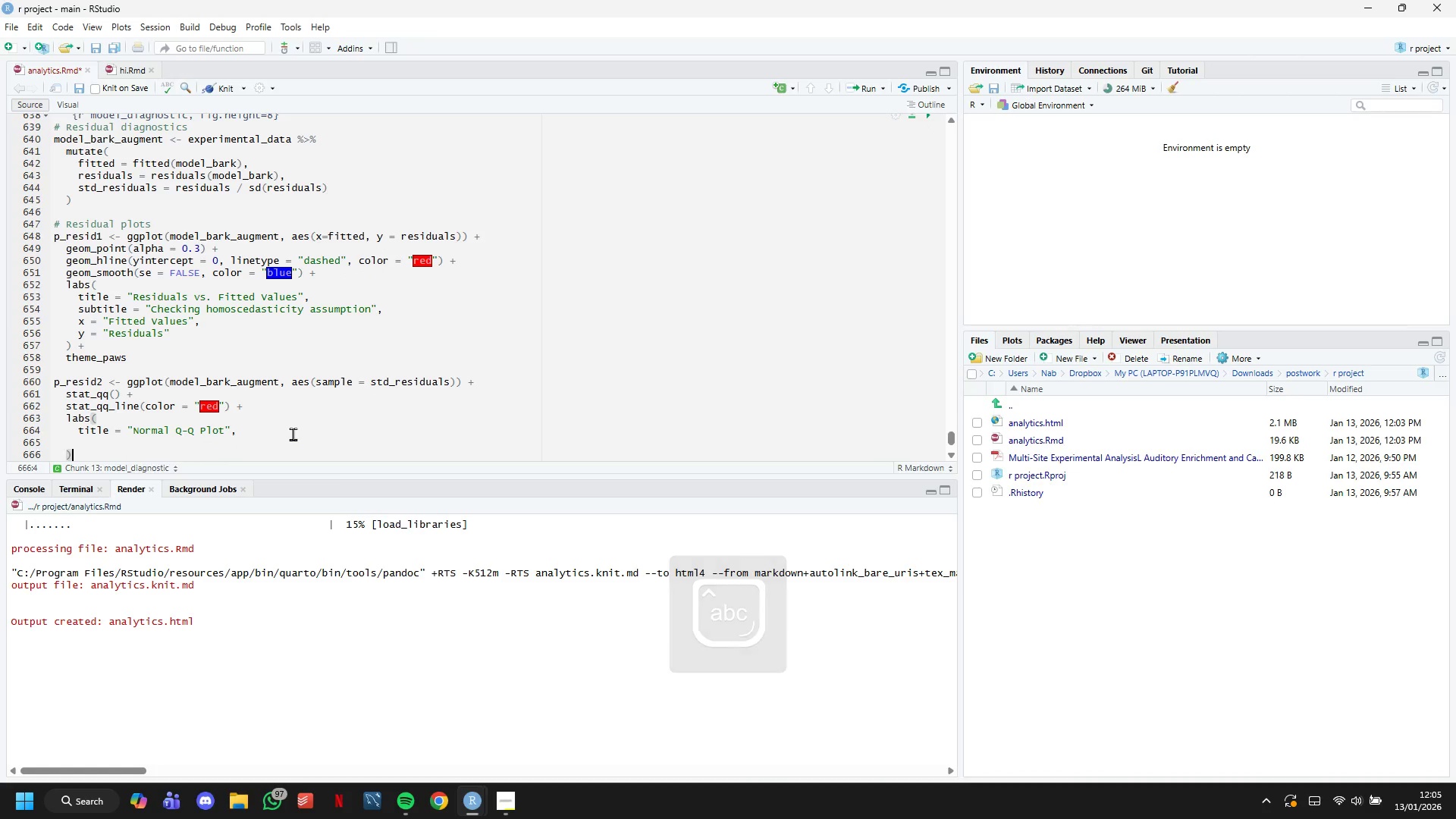 
key(ArrowDown)
 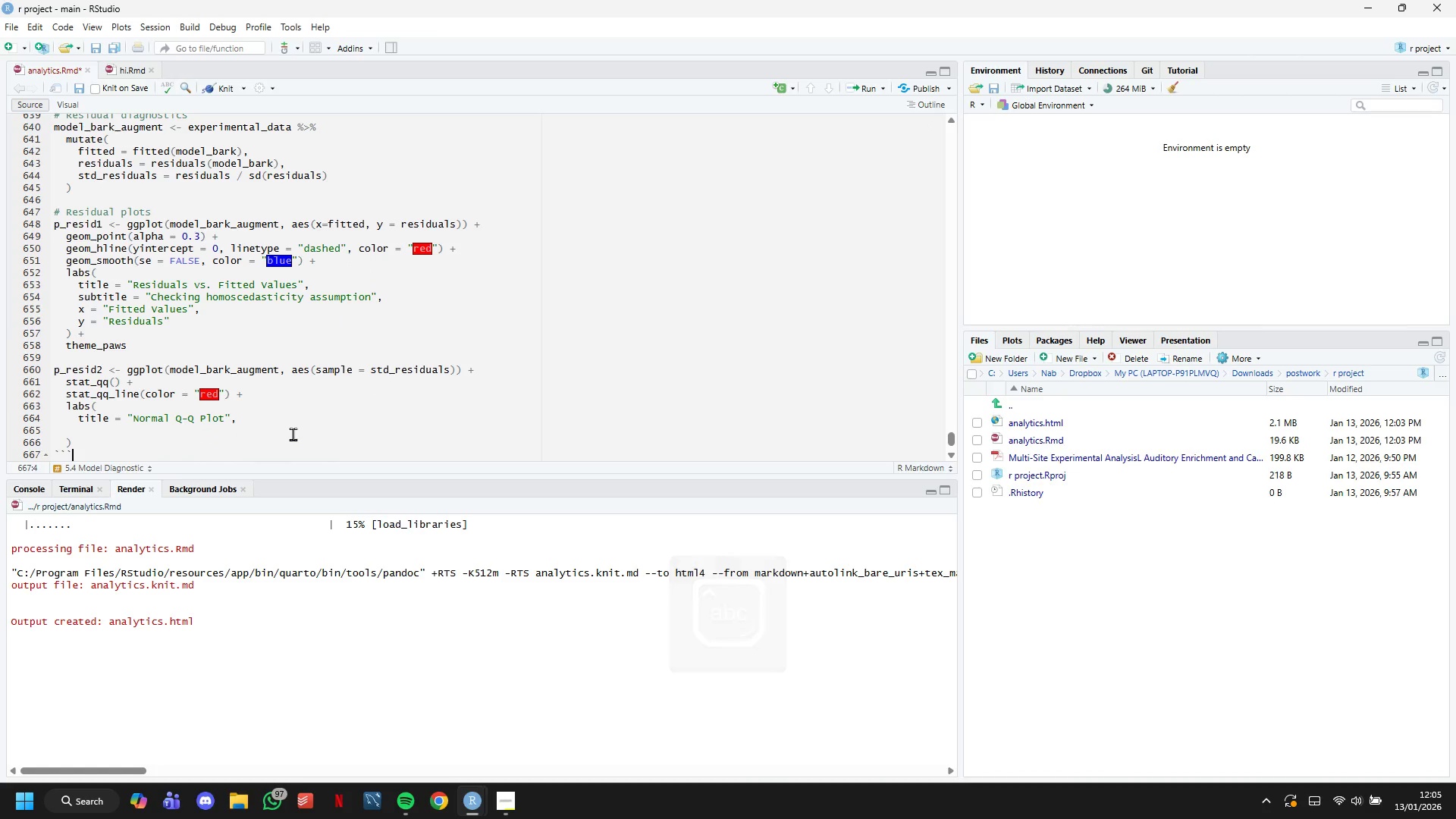 
key(ArrowUp)
 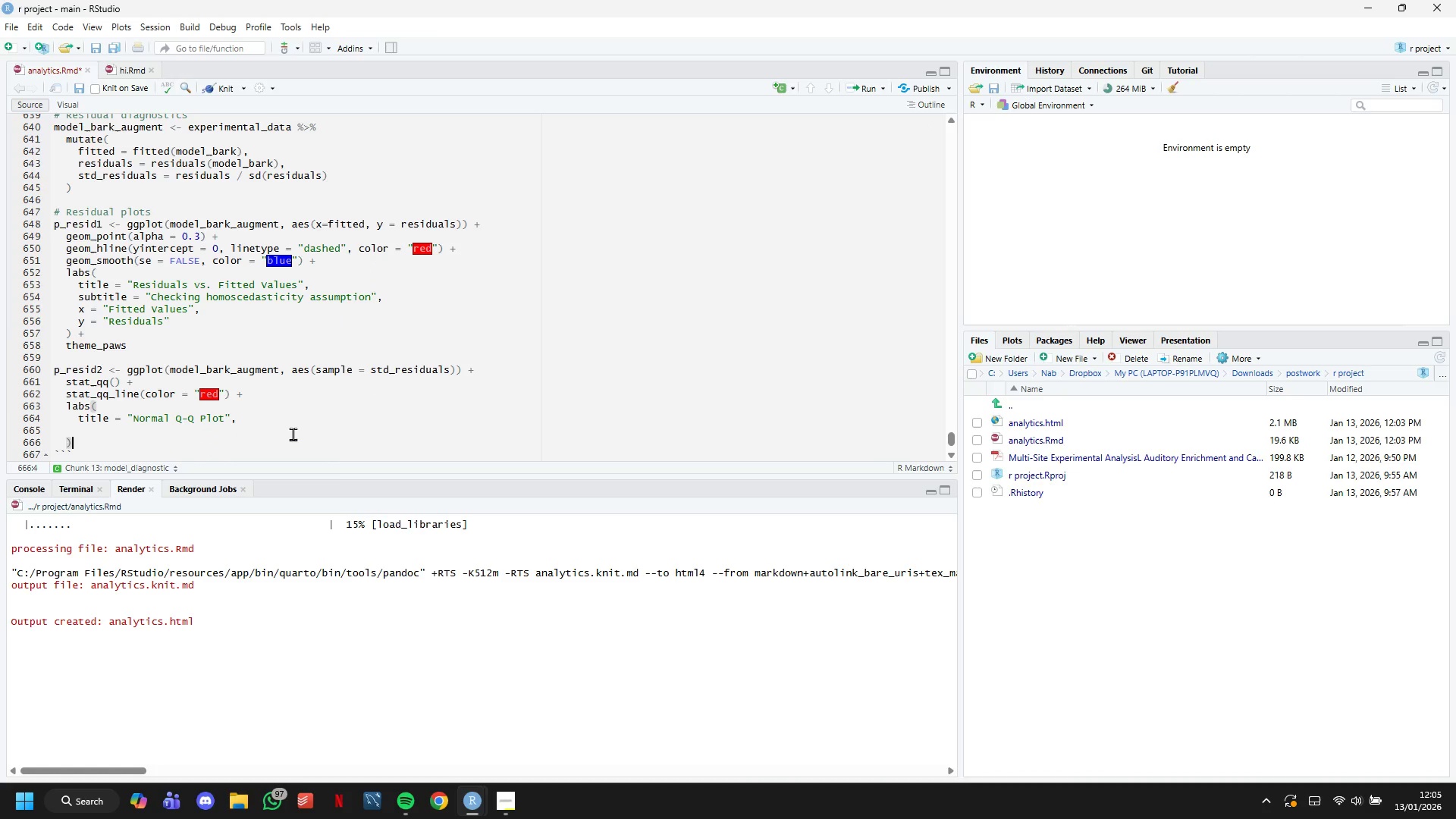 
key(ArrowUp)
 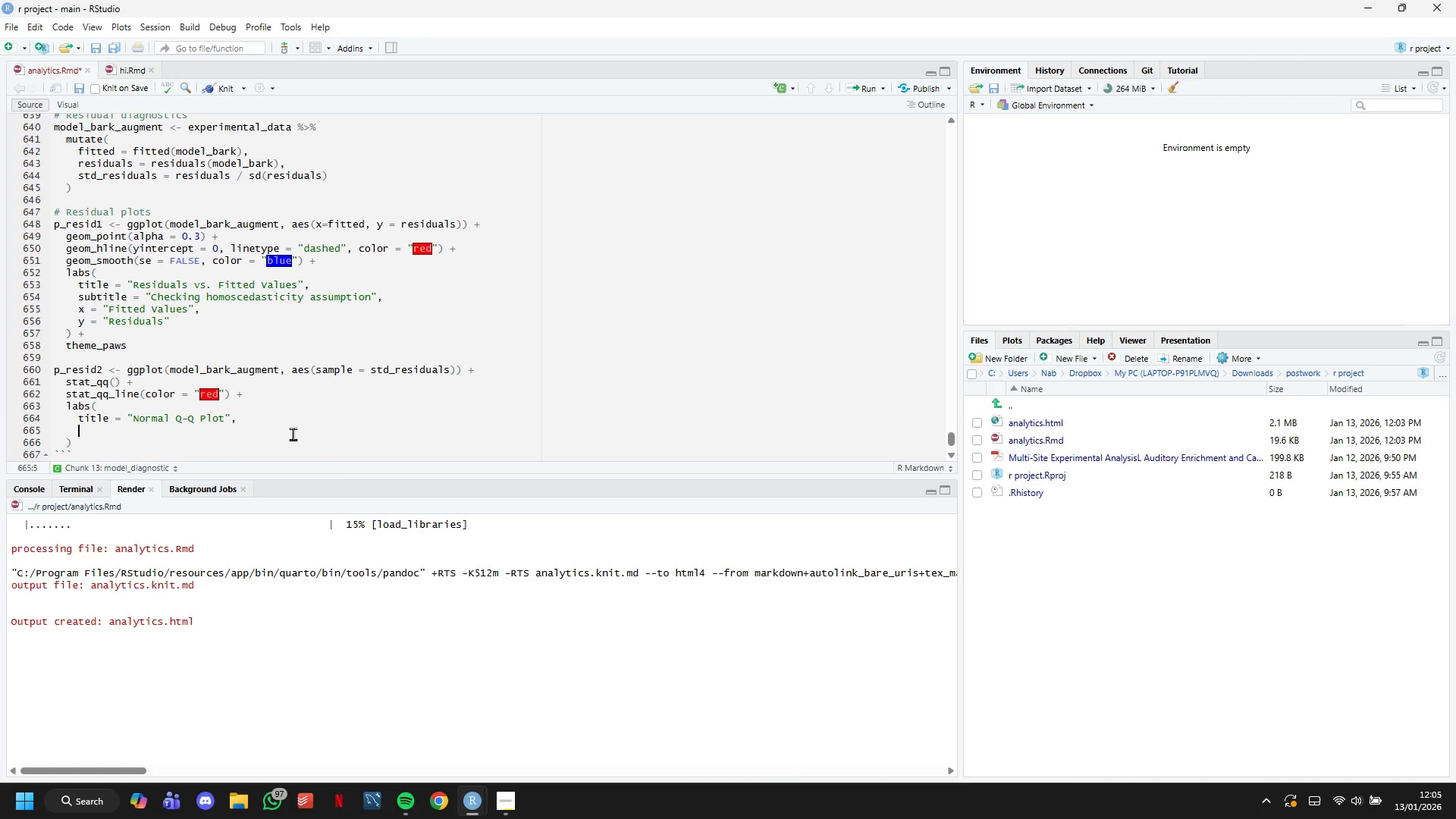 
key(ArrowUp)
 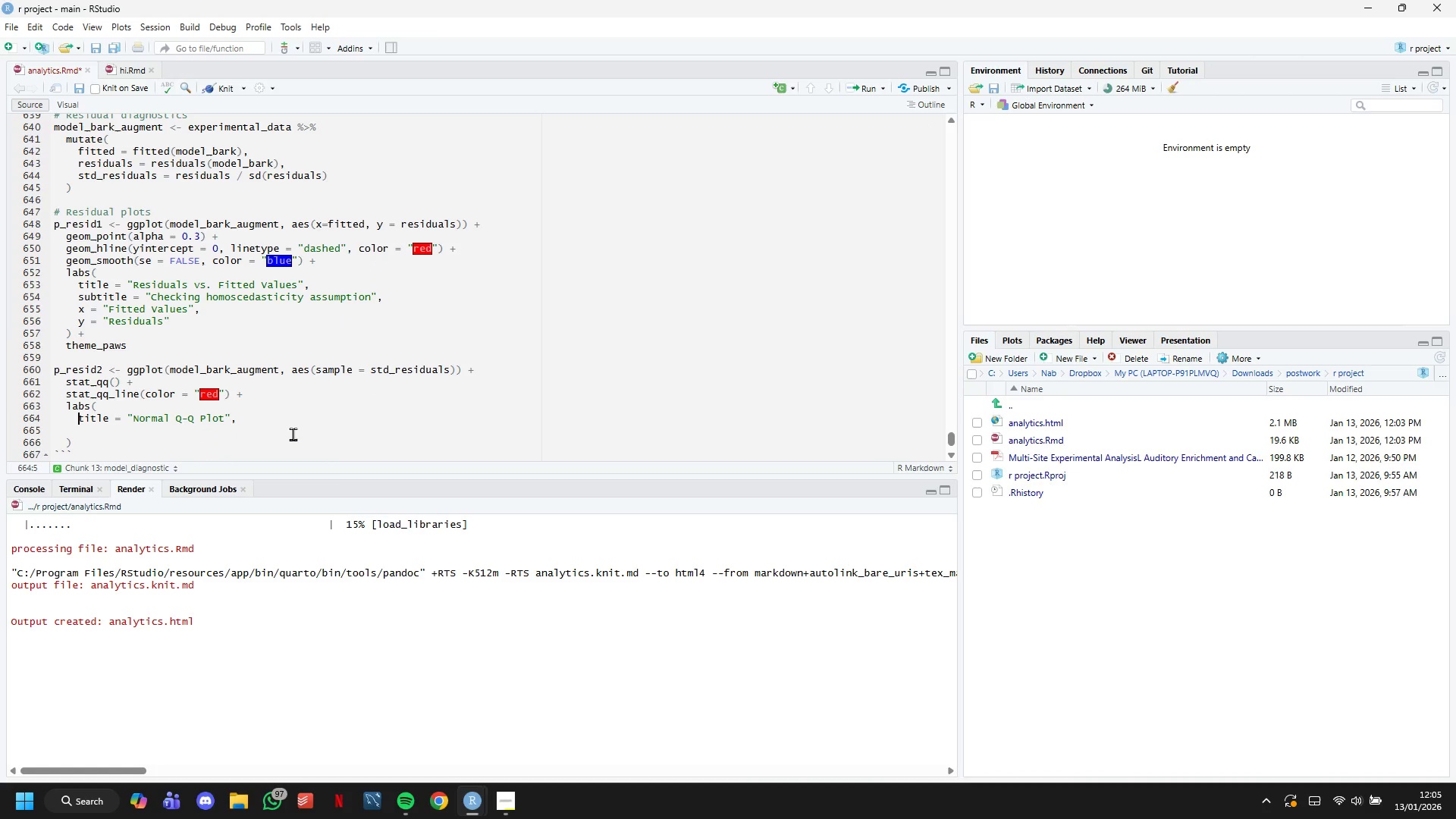 
key(ArrowLeft)
 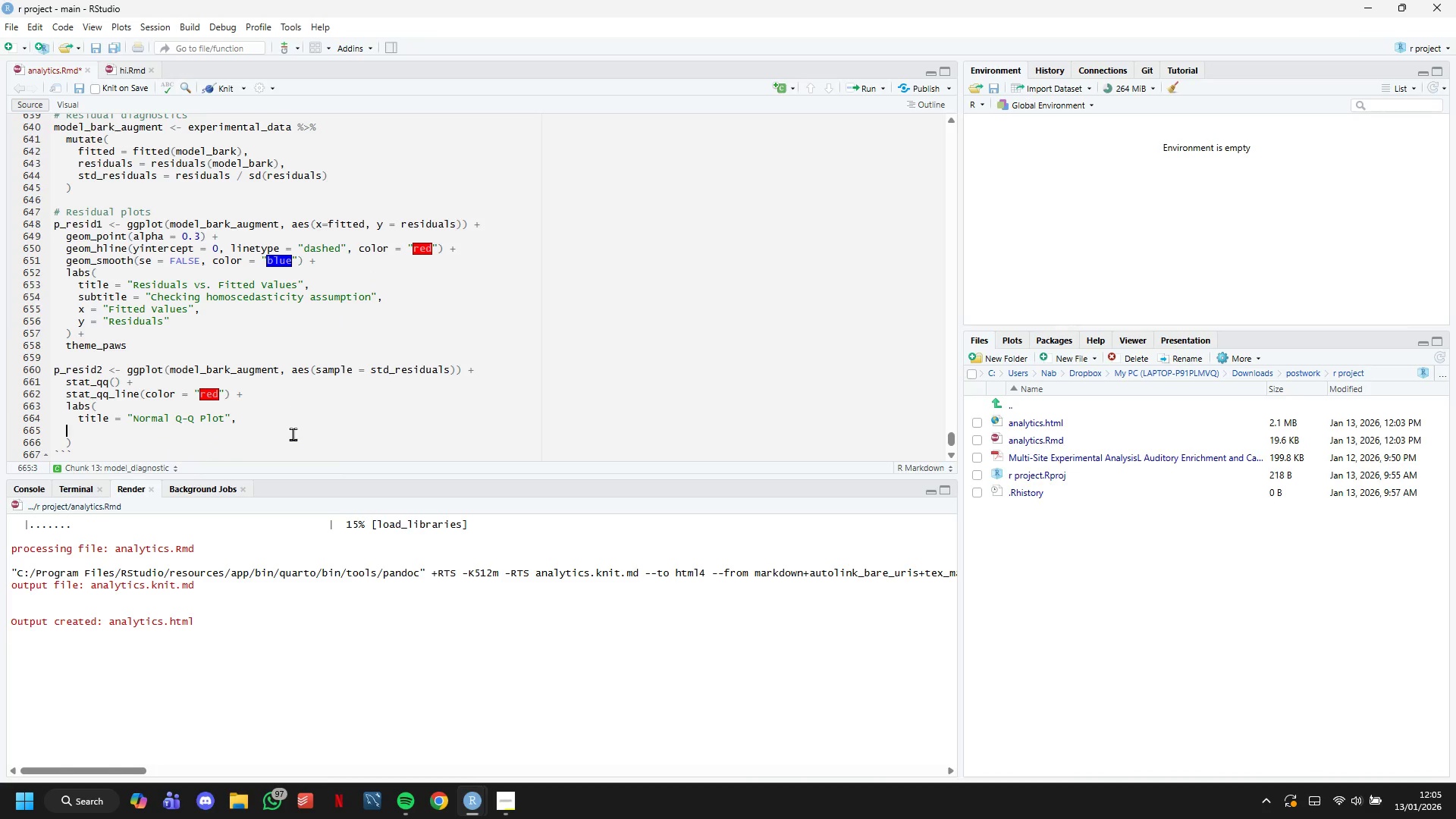 
key(ArrowDown)
 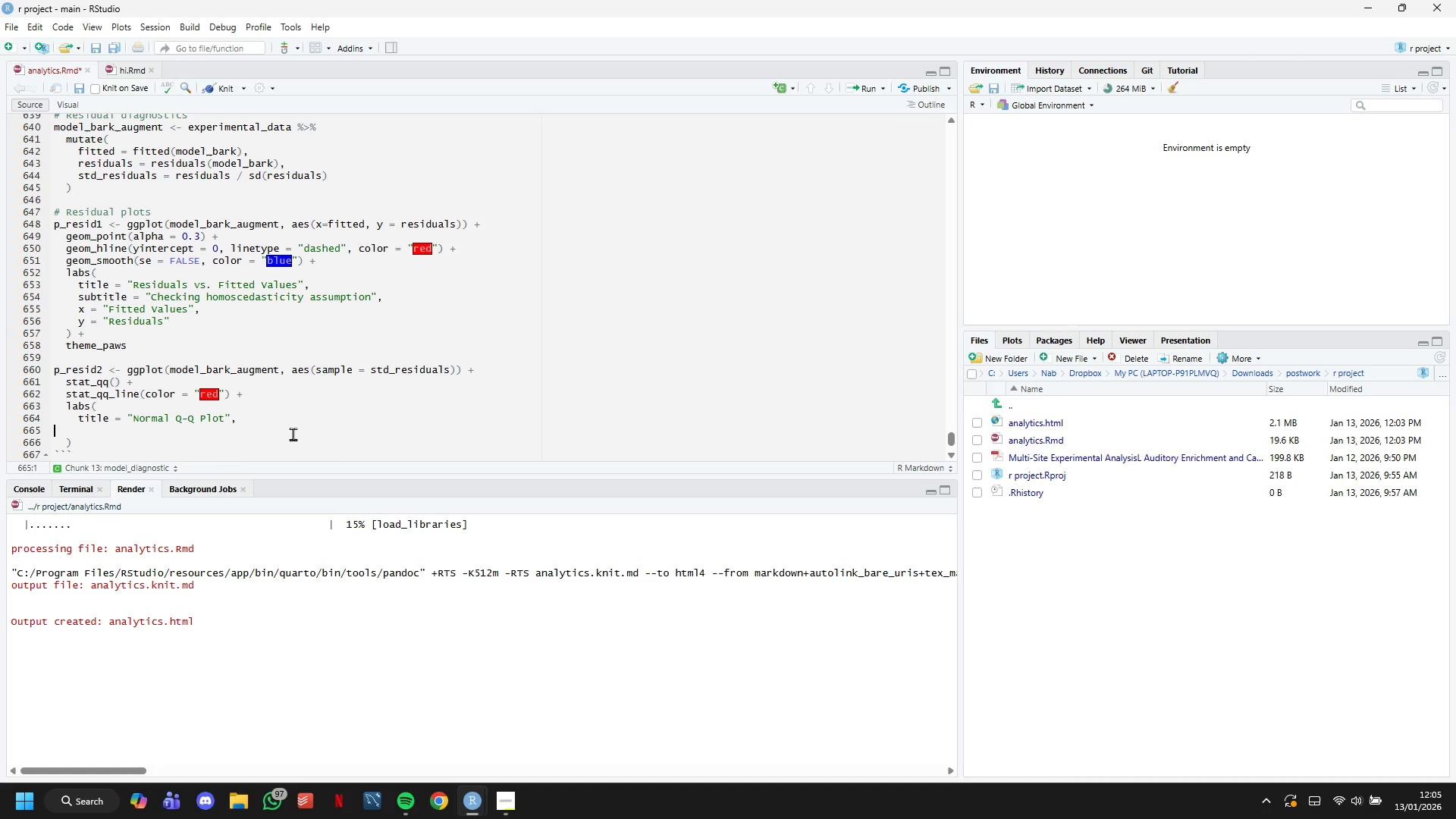 
key(ArrowLeft)
 